 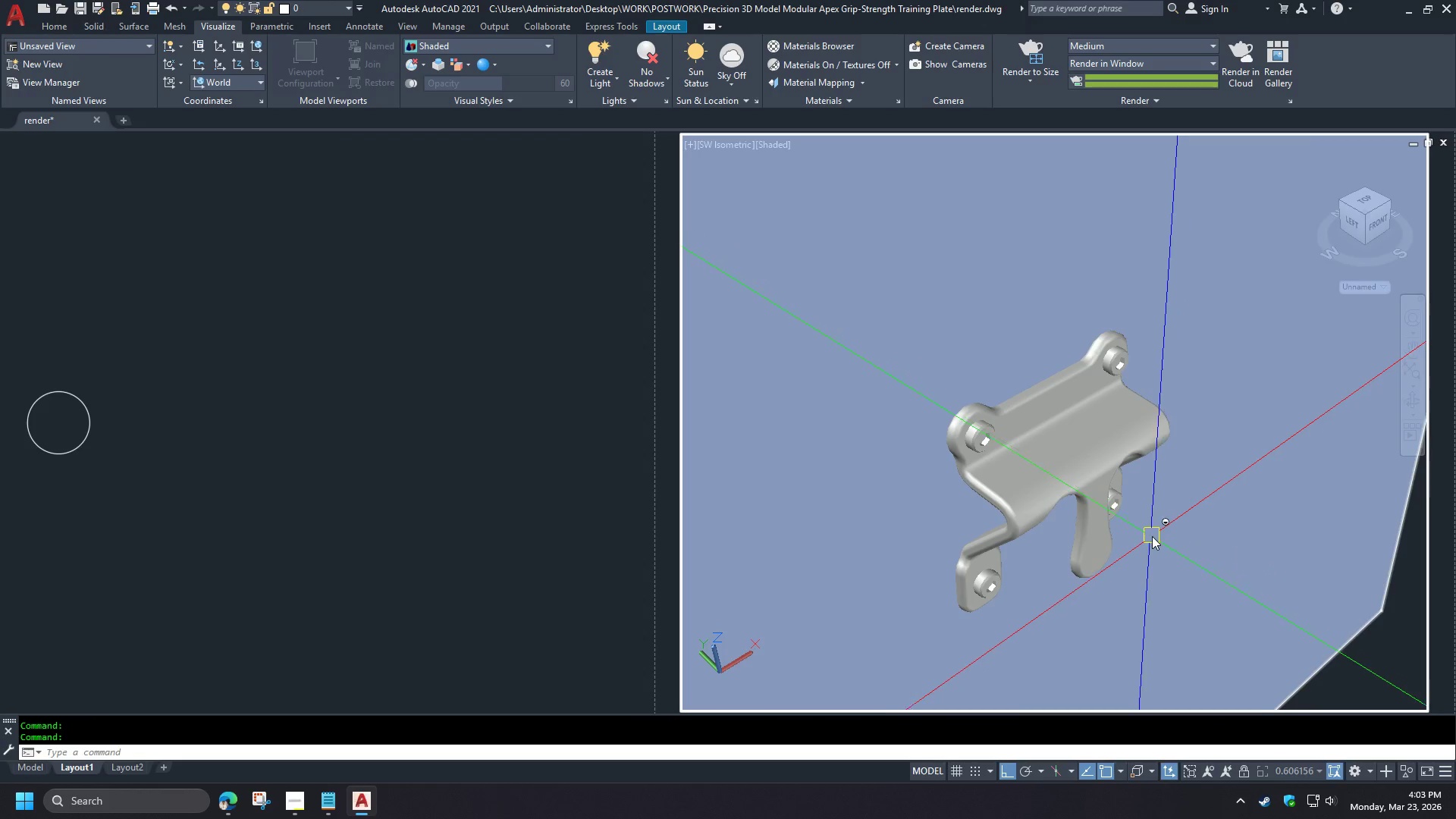 
hold_key(key=ShiftLeft, duration=1.51)
 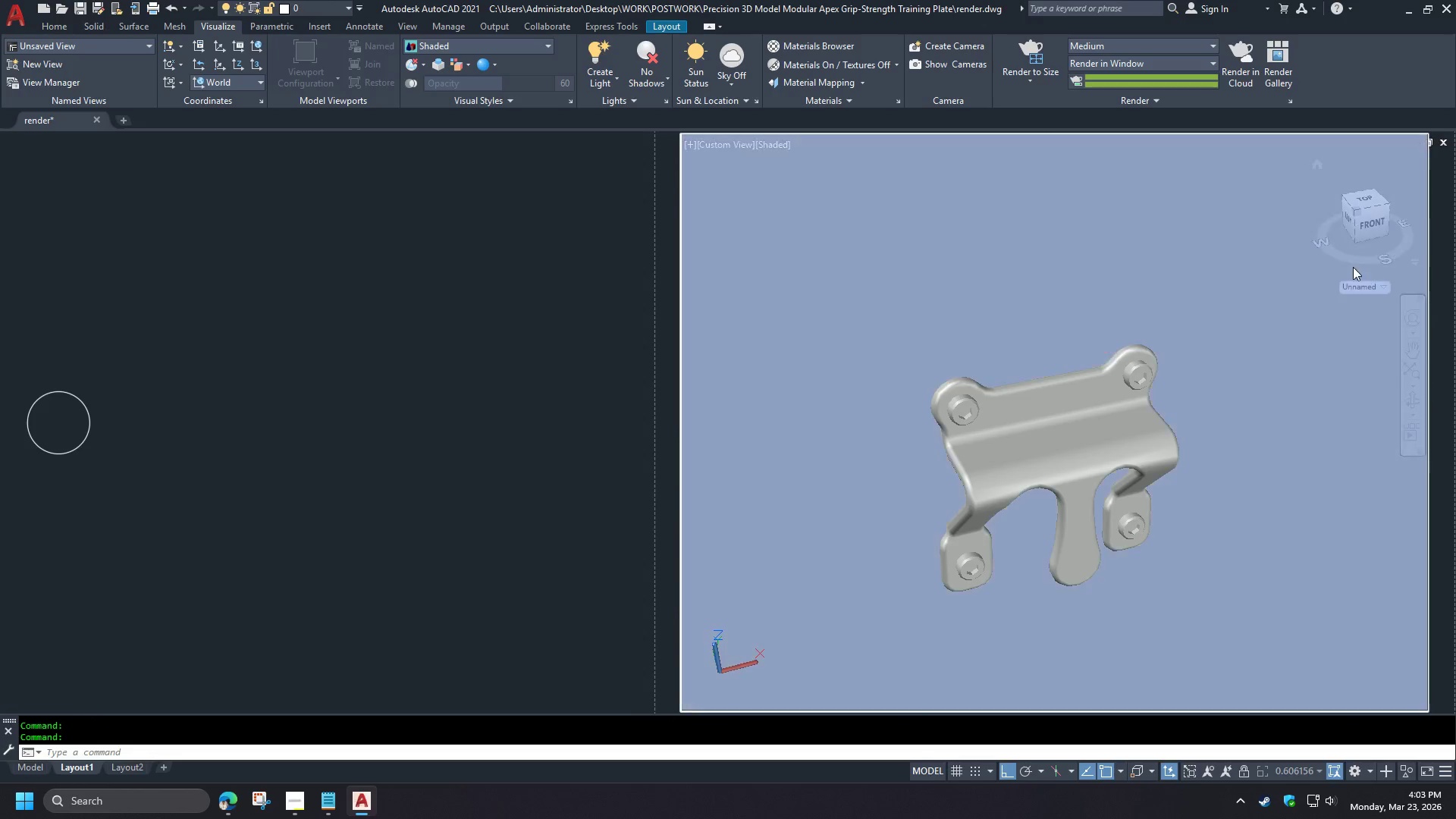 
hold_key(key=ShiftLeft, duration=0.39)
 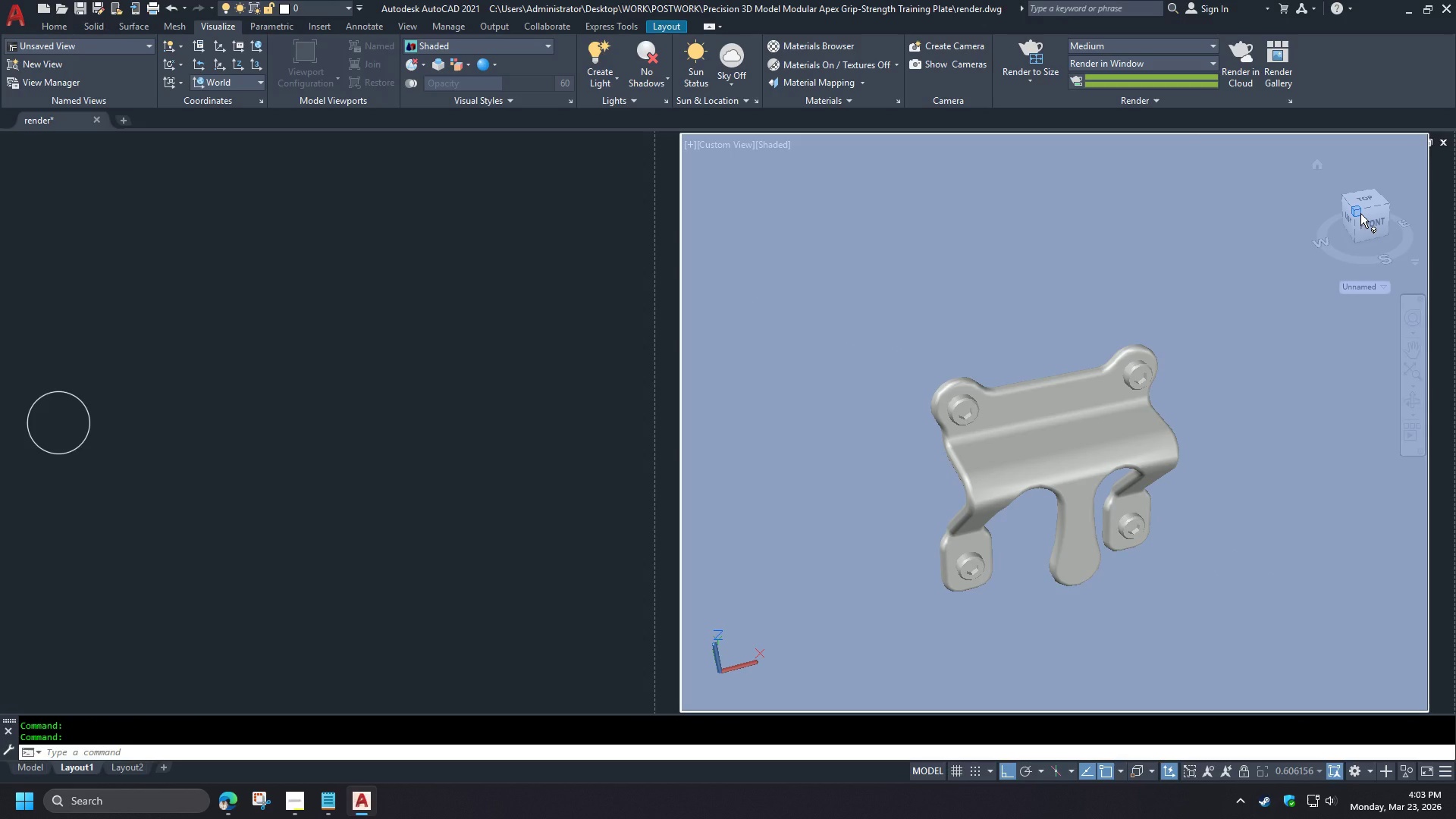 
scroll: coordinate [1104, 475], scroll_direction: up, amount: 5.0
 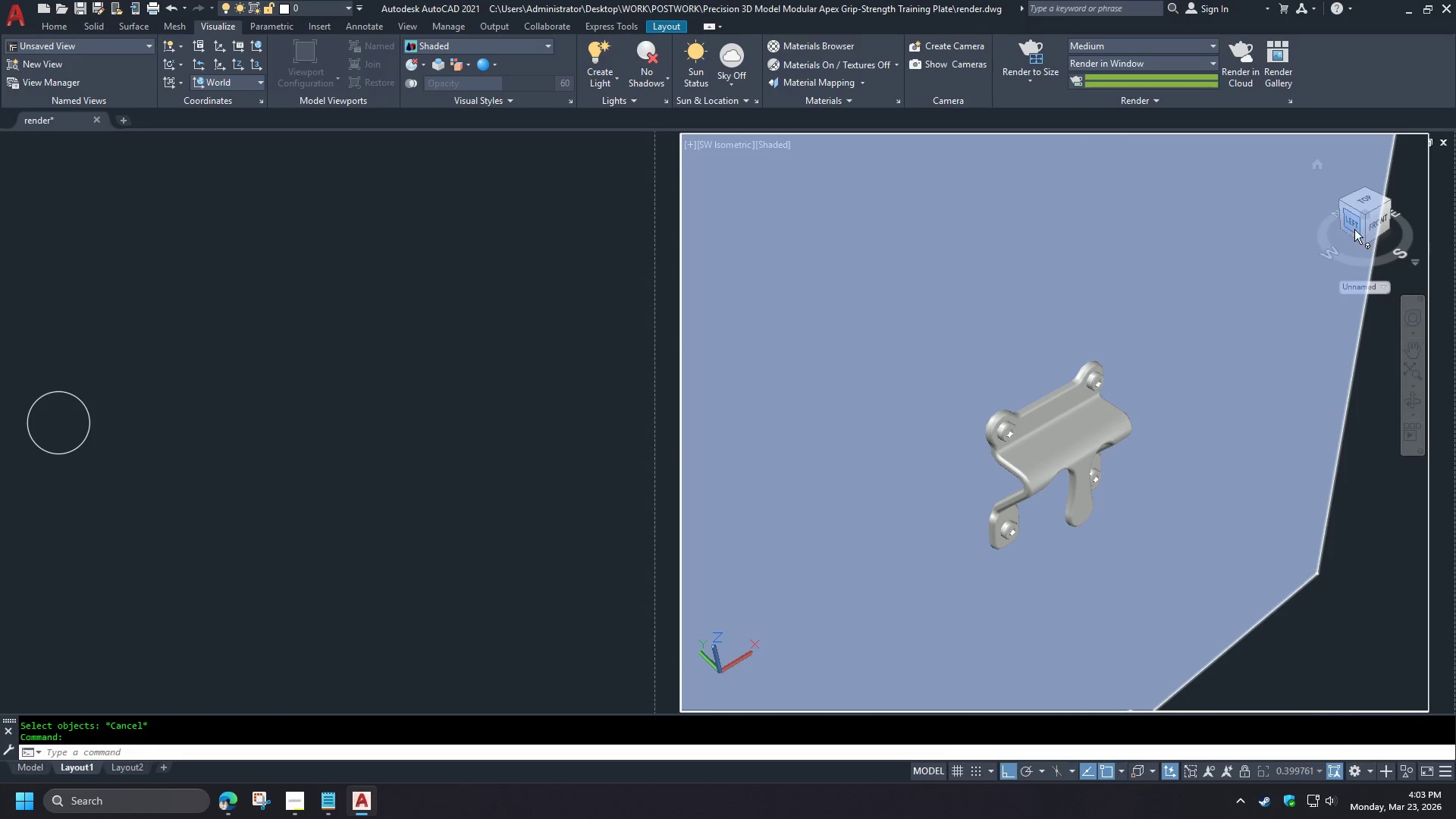 
left_click([1360, 213])
 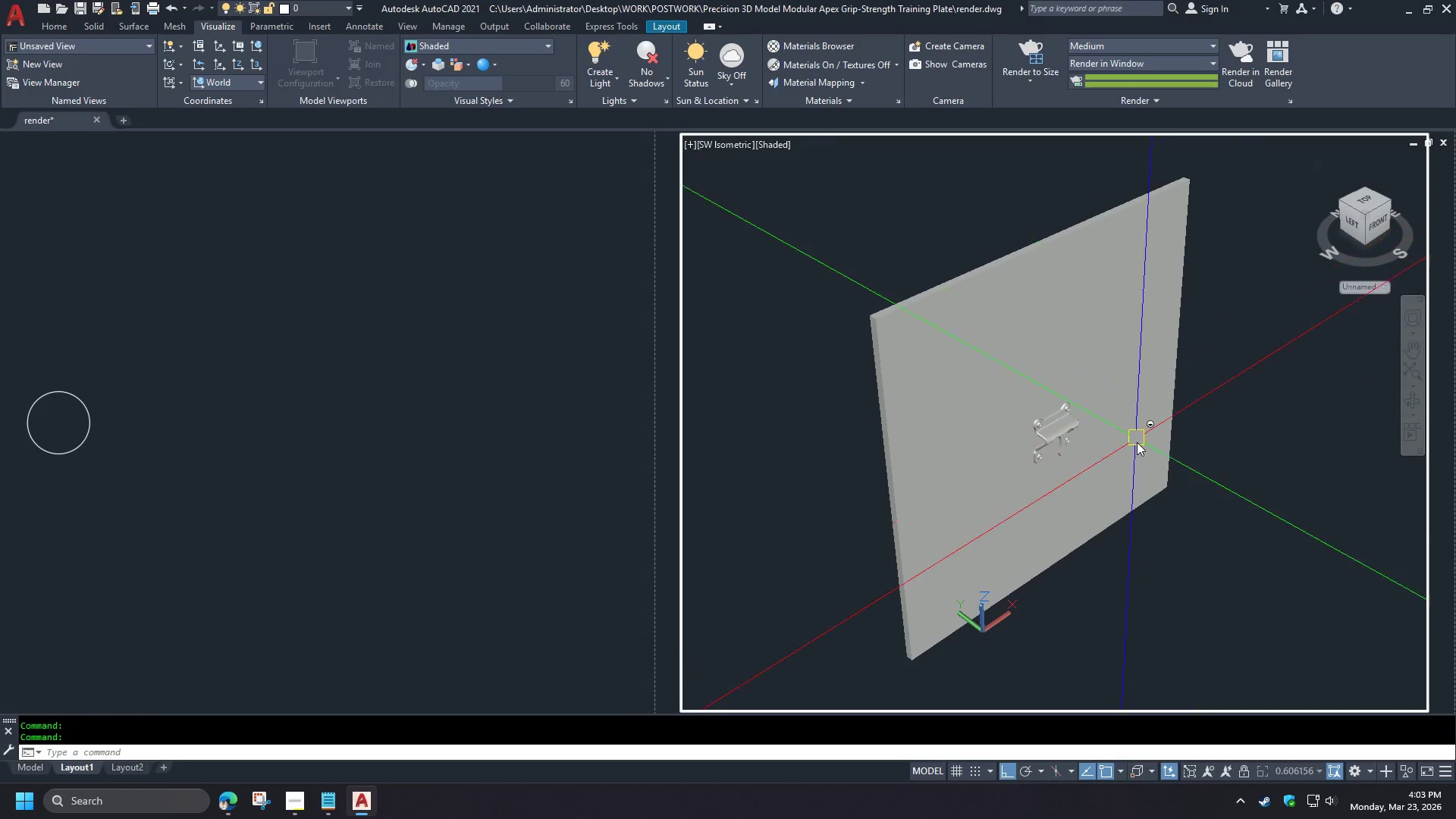 
scroll: coordinate [1187, 528], scroll_direction: up, amount: 7.0
 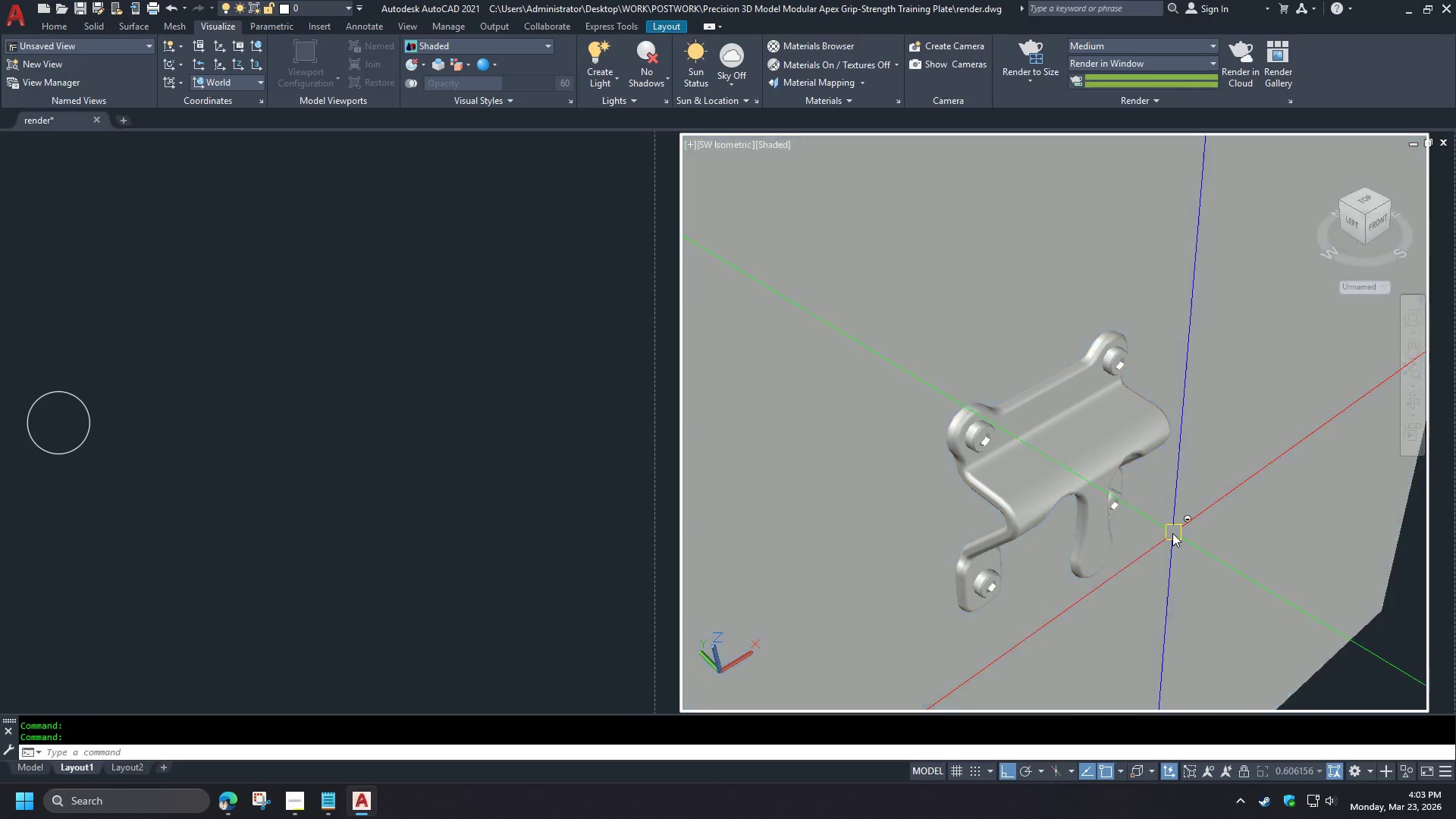 
wait(8.36)
 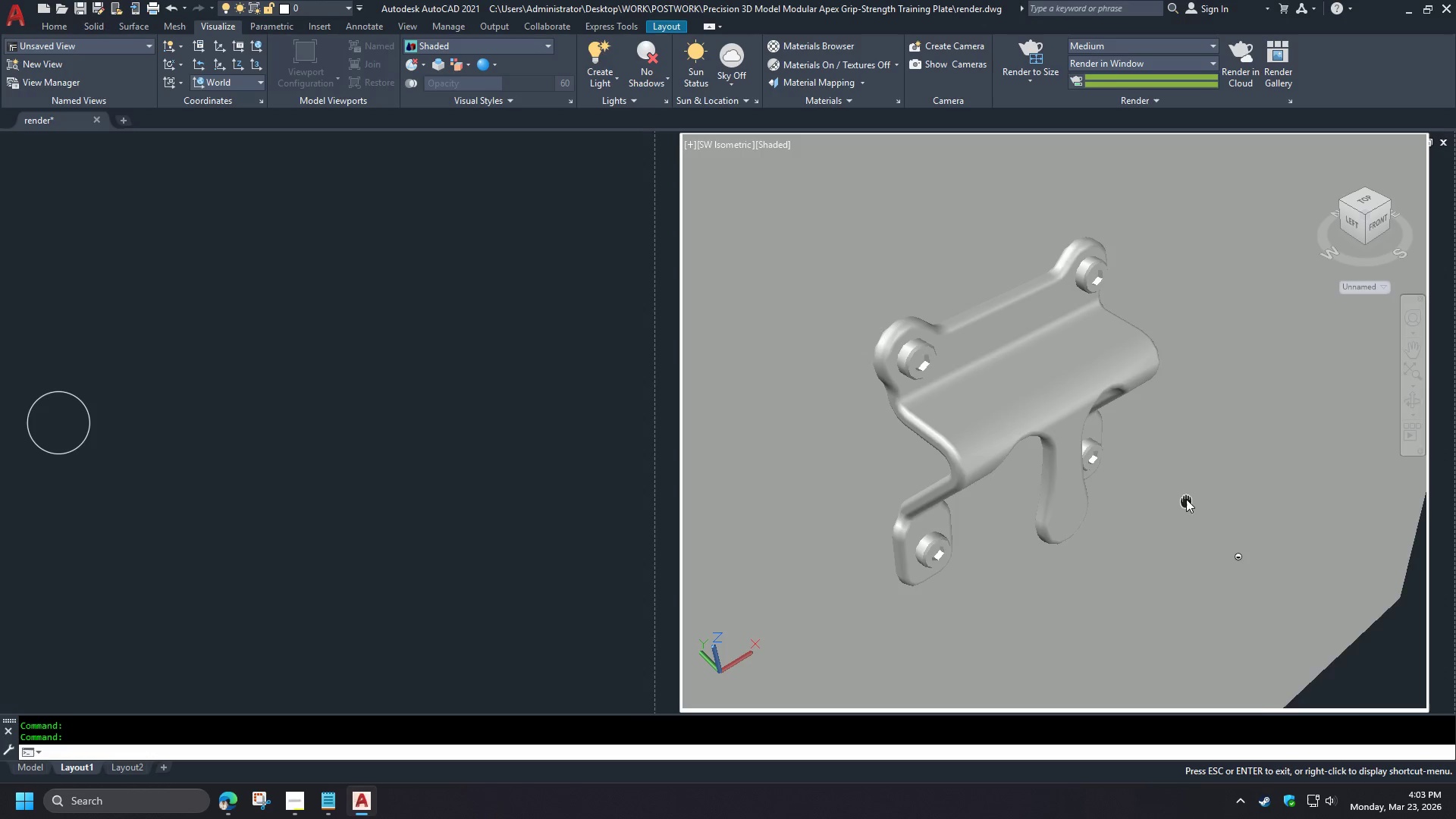 
key(Z)
 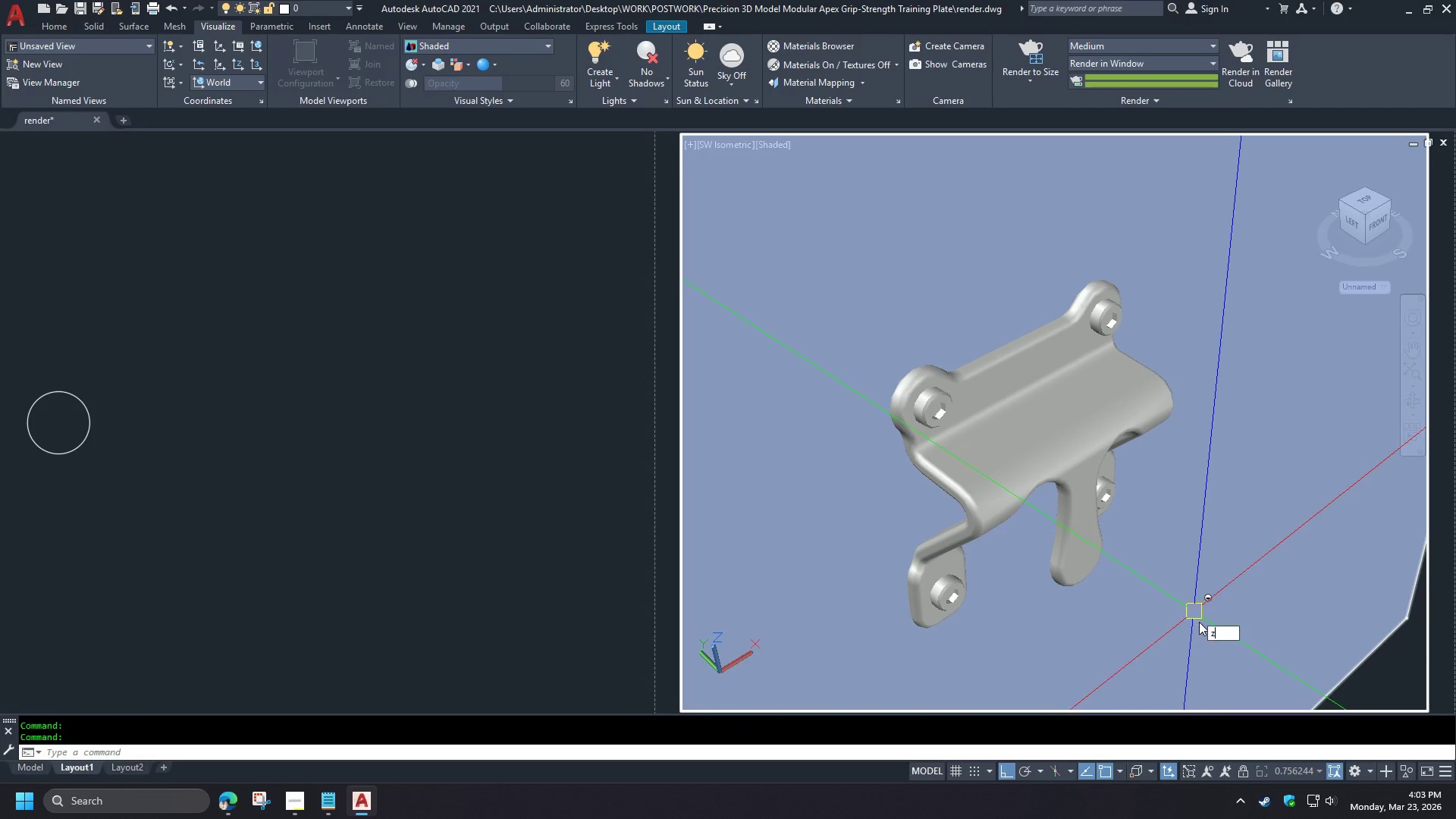 
key(Space)
 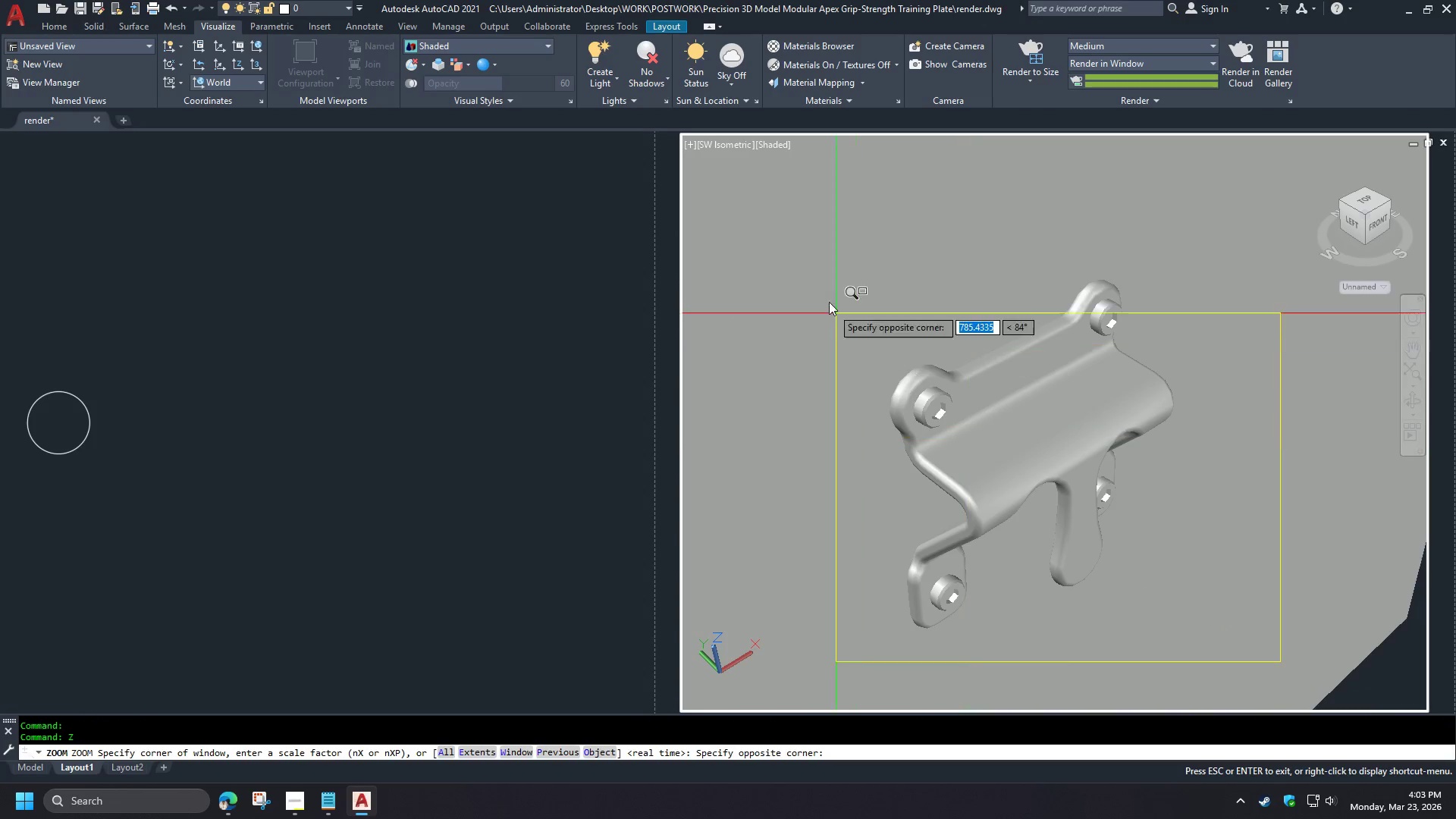 
left_click([789, 234])
 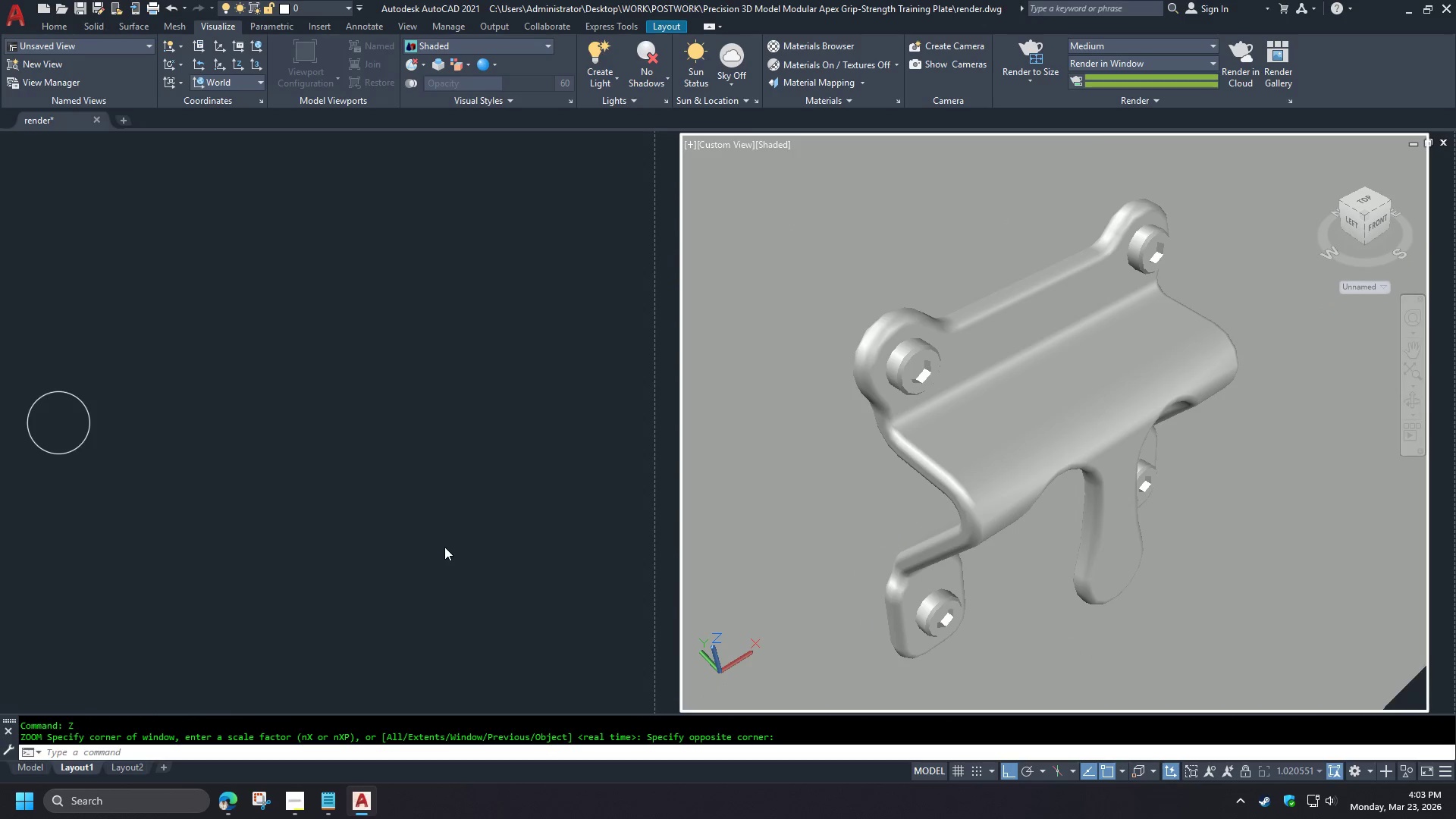 
scroll: coordinate [1216, 549], scroll_direction: up, amount: 8.0
 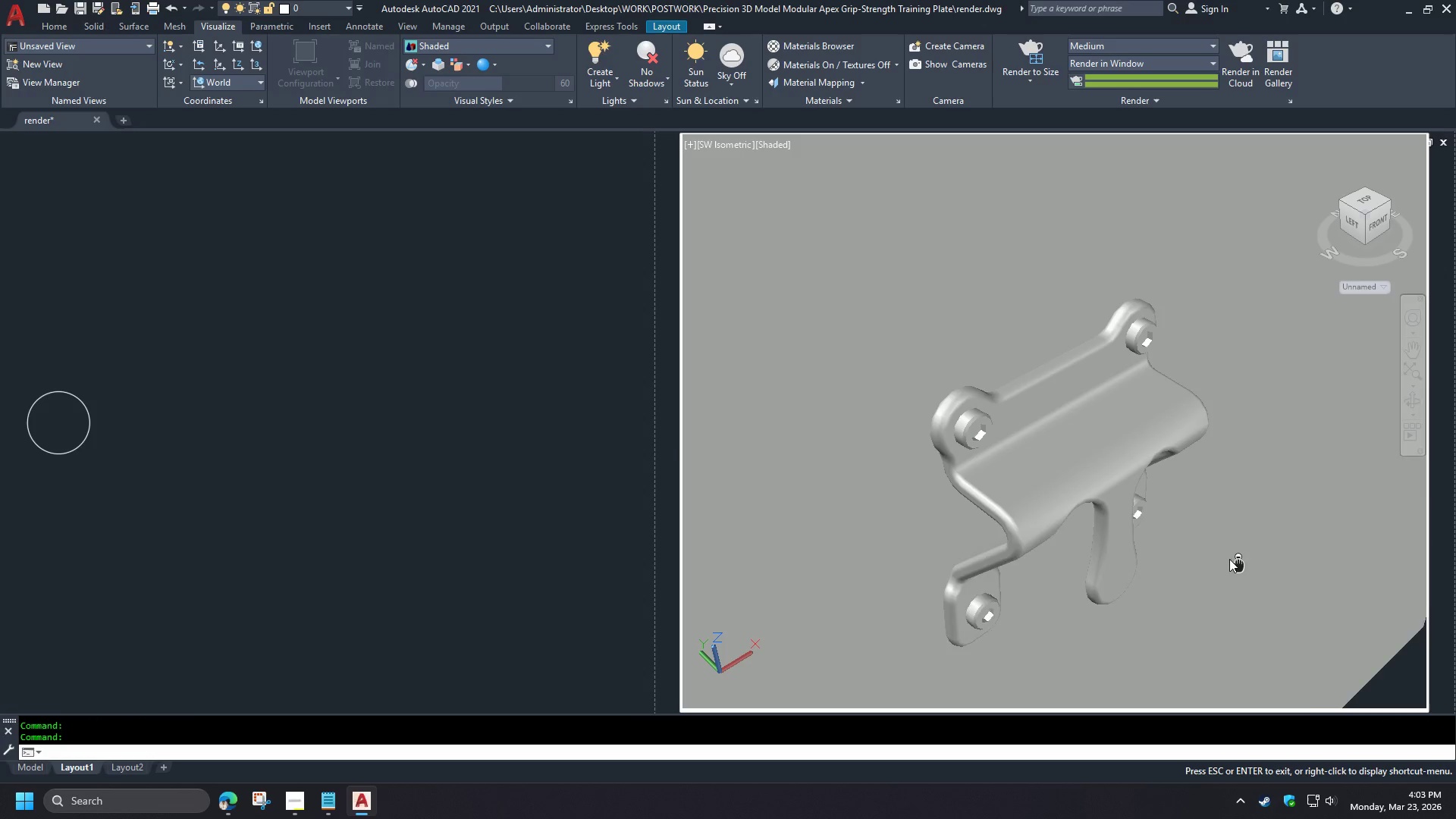 
wait(8.27)
 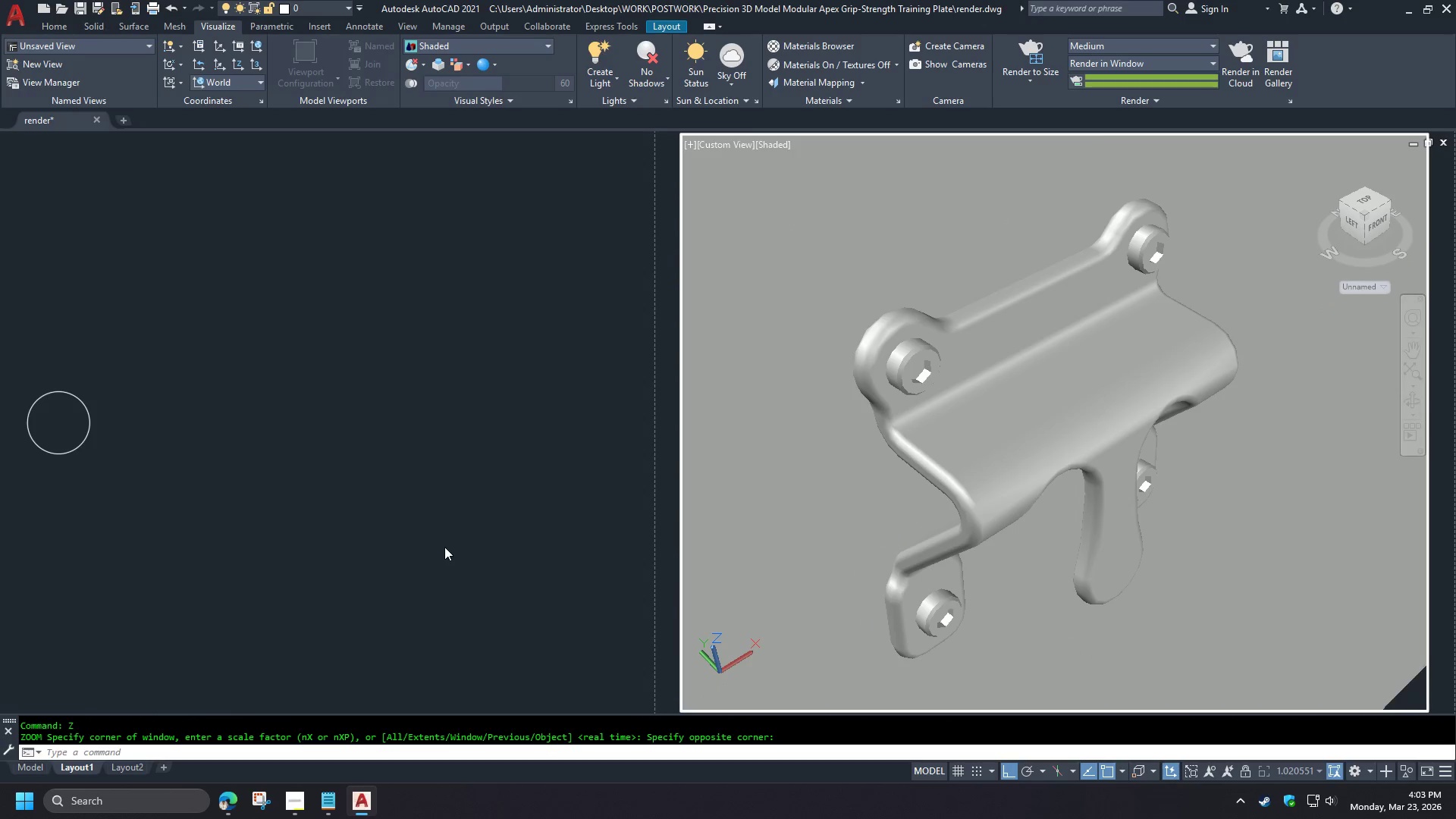 
left_click([31, 774])
 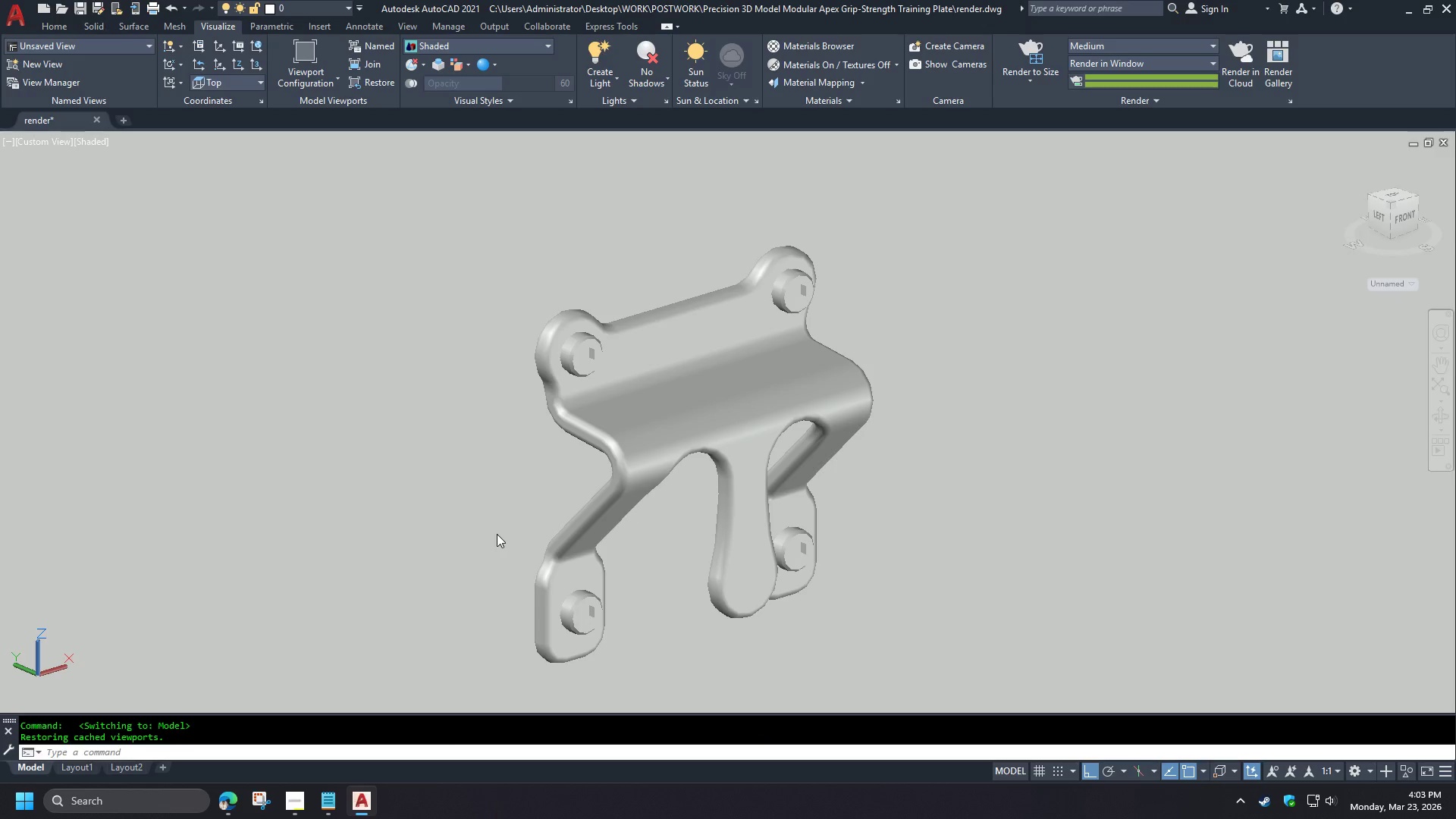 
left_click([410, 535])
 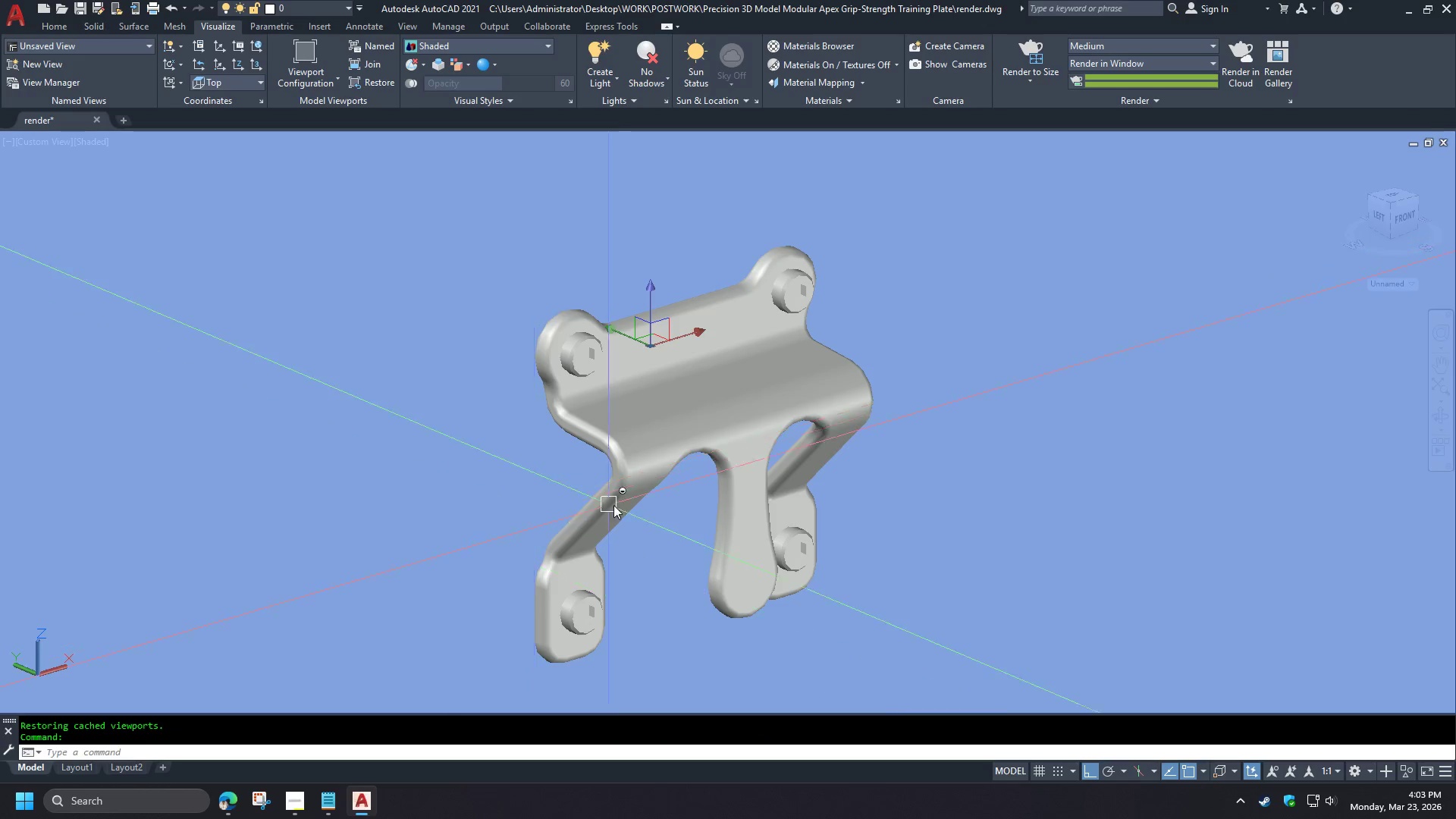 
key(Escape)
 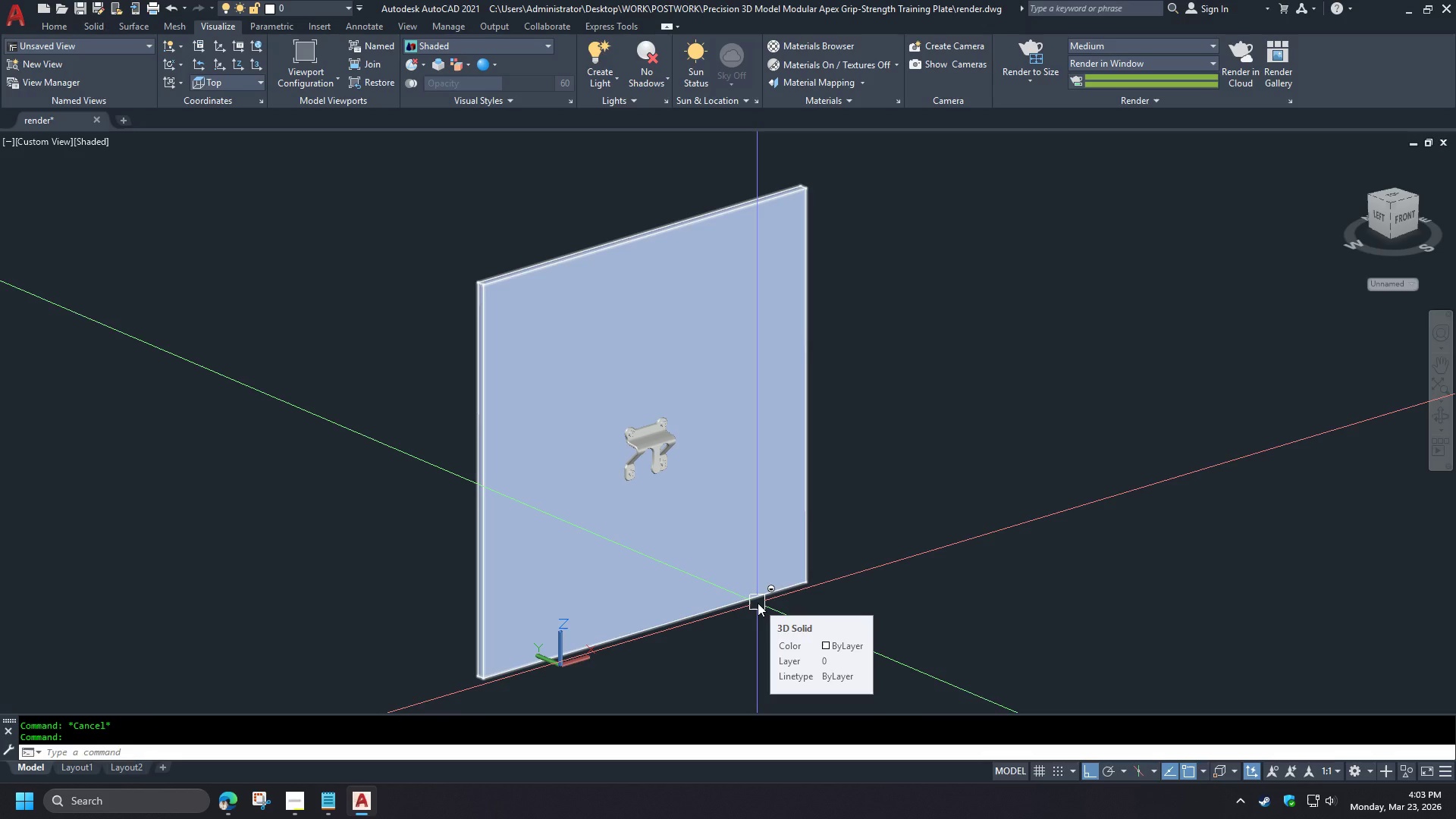 
wait(7.14)
 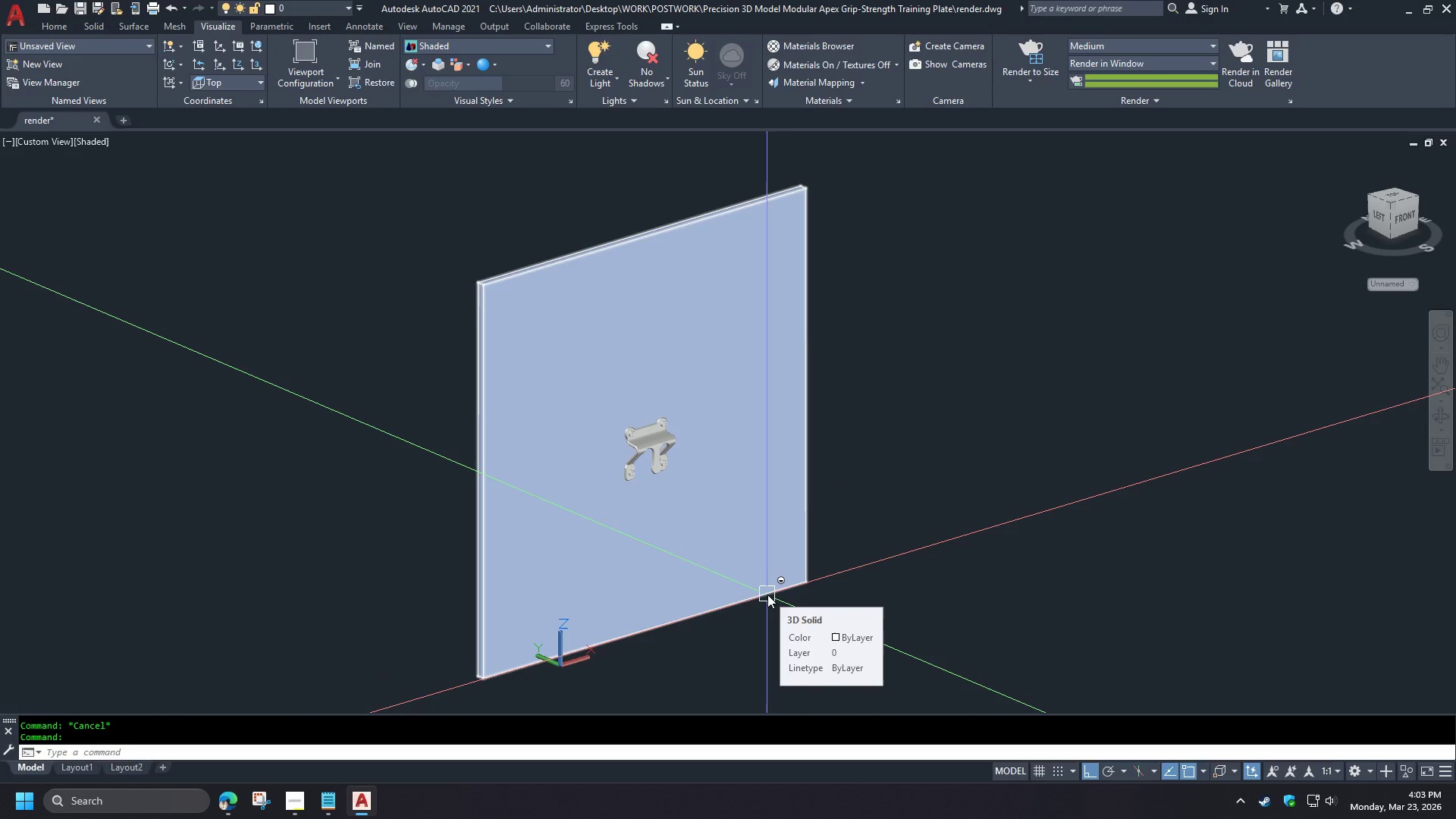 
hold_key(key=ShiftLeft, duration=1.14)
 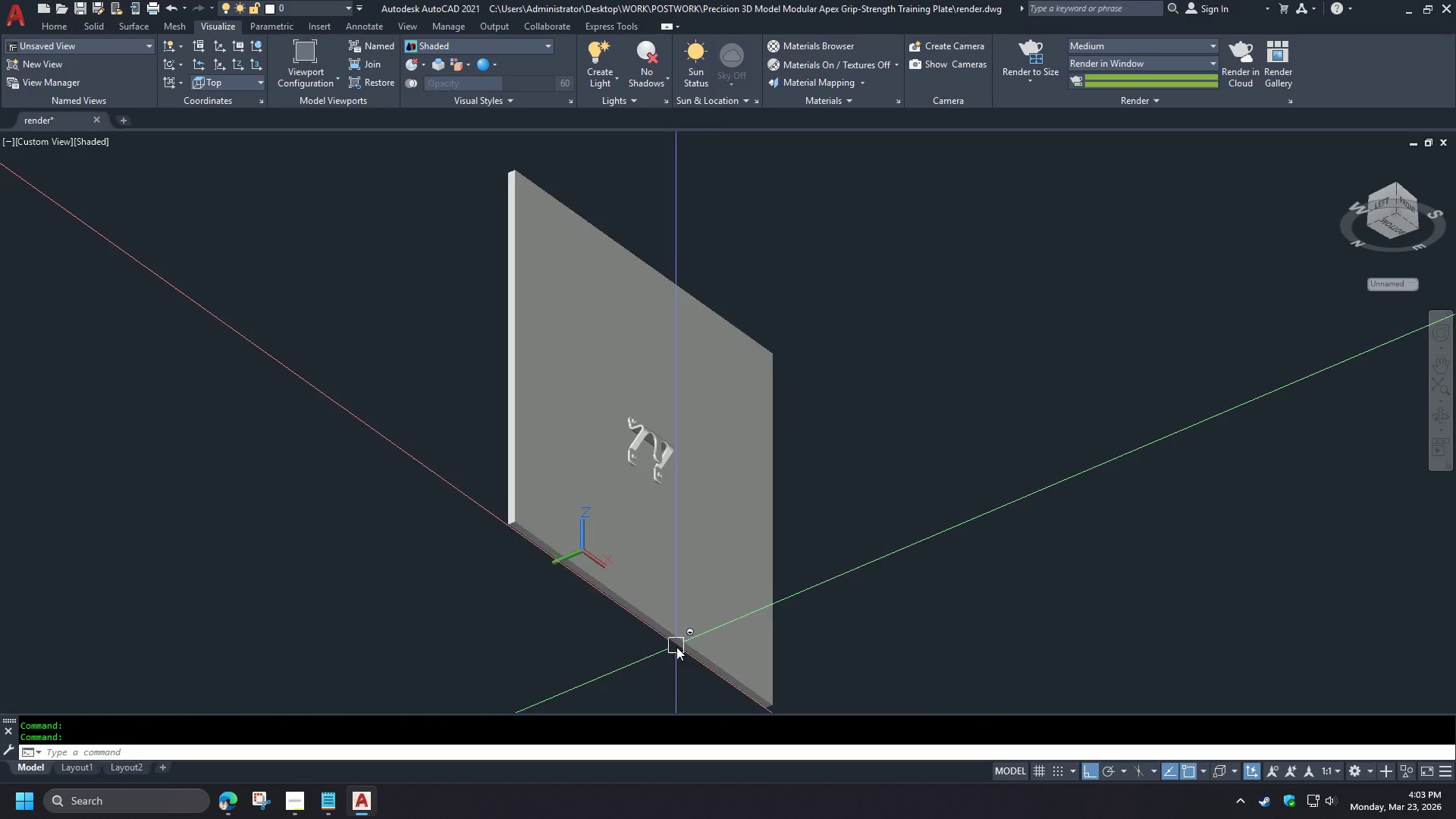 
type(vs 2 )
 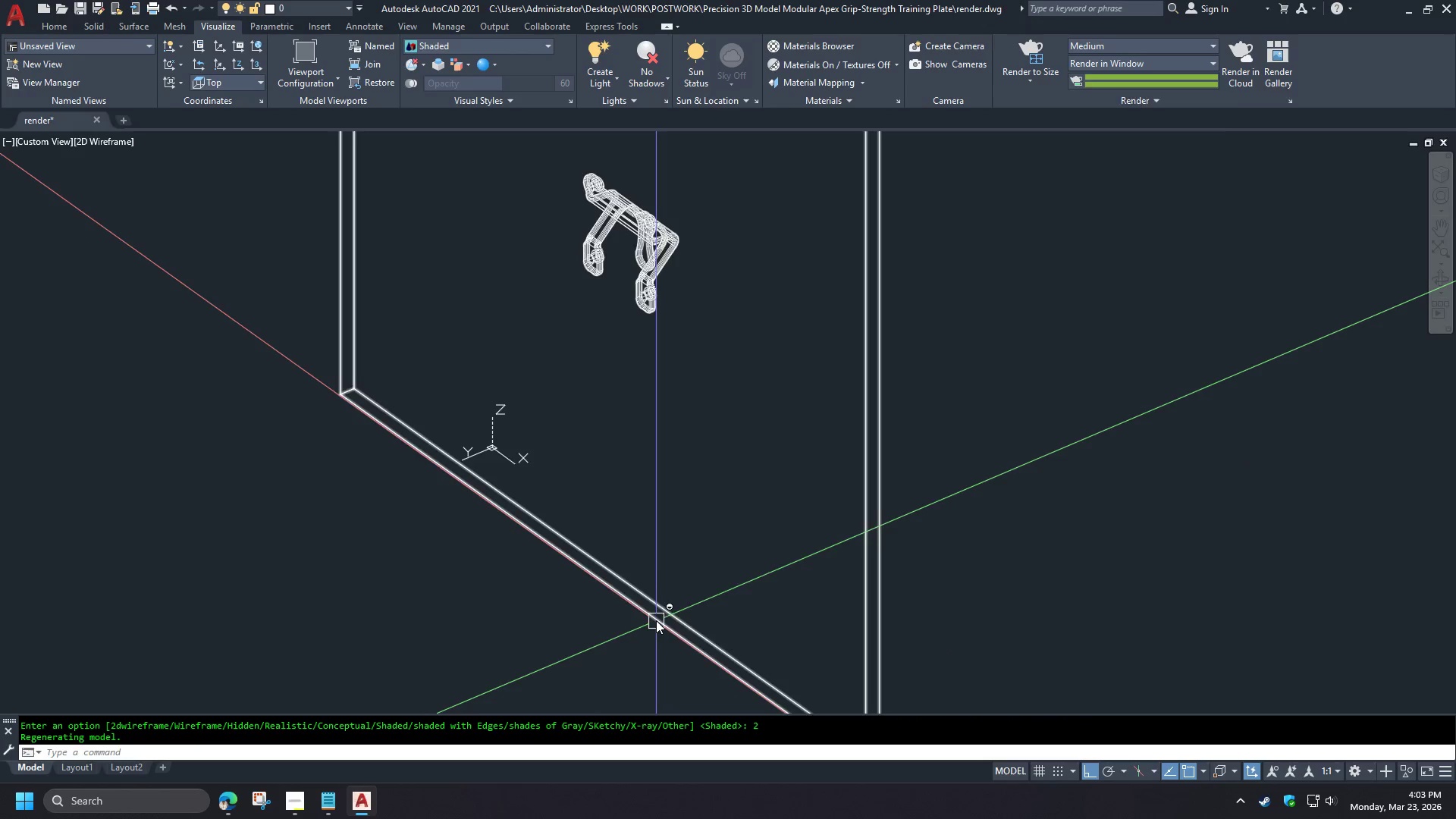 
hold_key(key=ControlLeft, duration=0.31)
 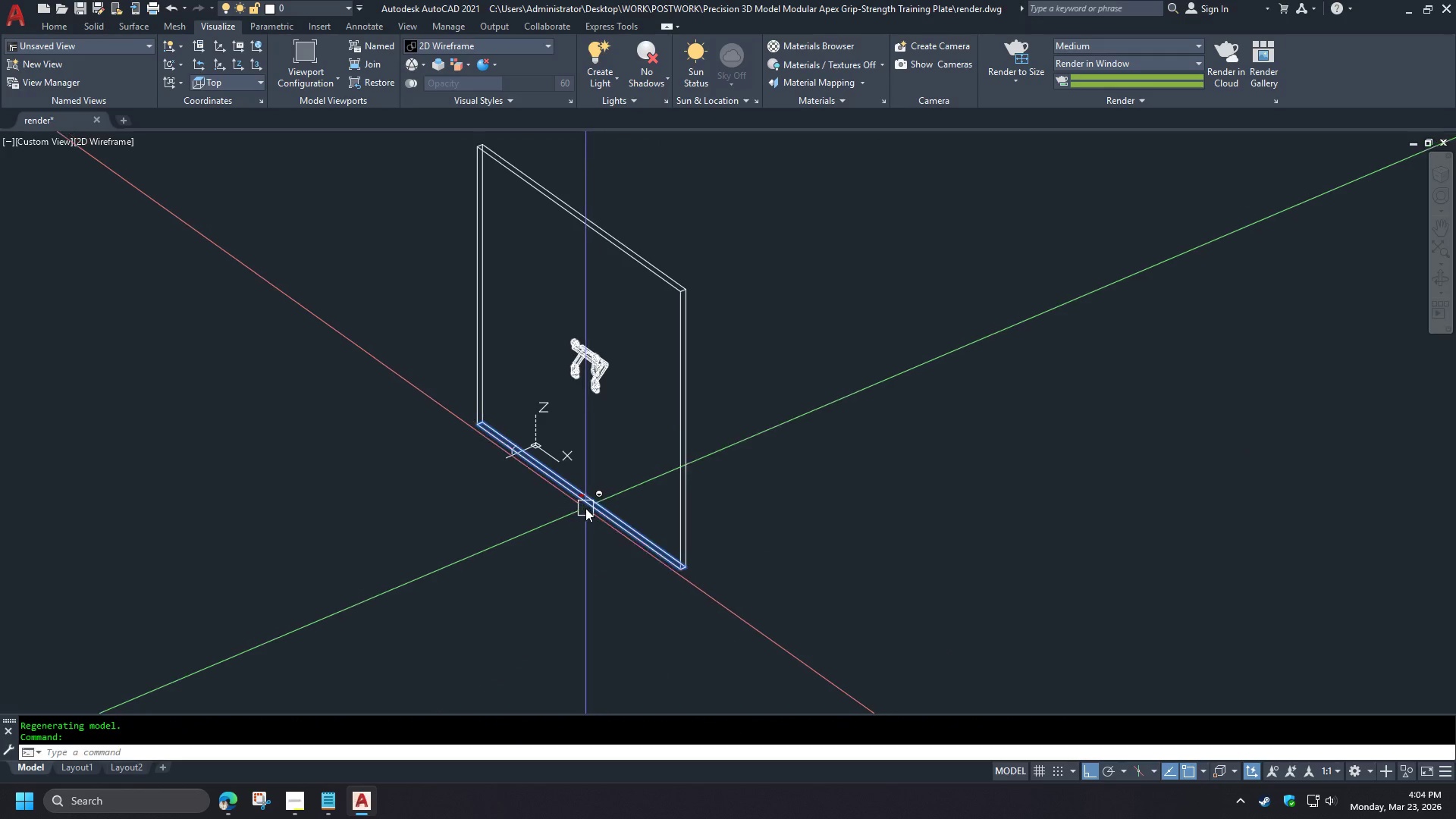 
scroll: coordinate [617, 505], scroll_direction: down, amount: 4.0
 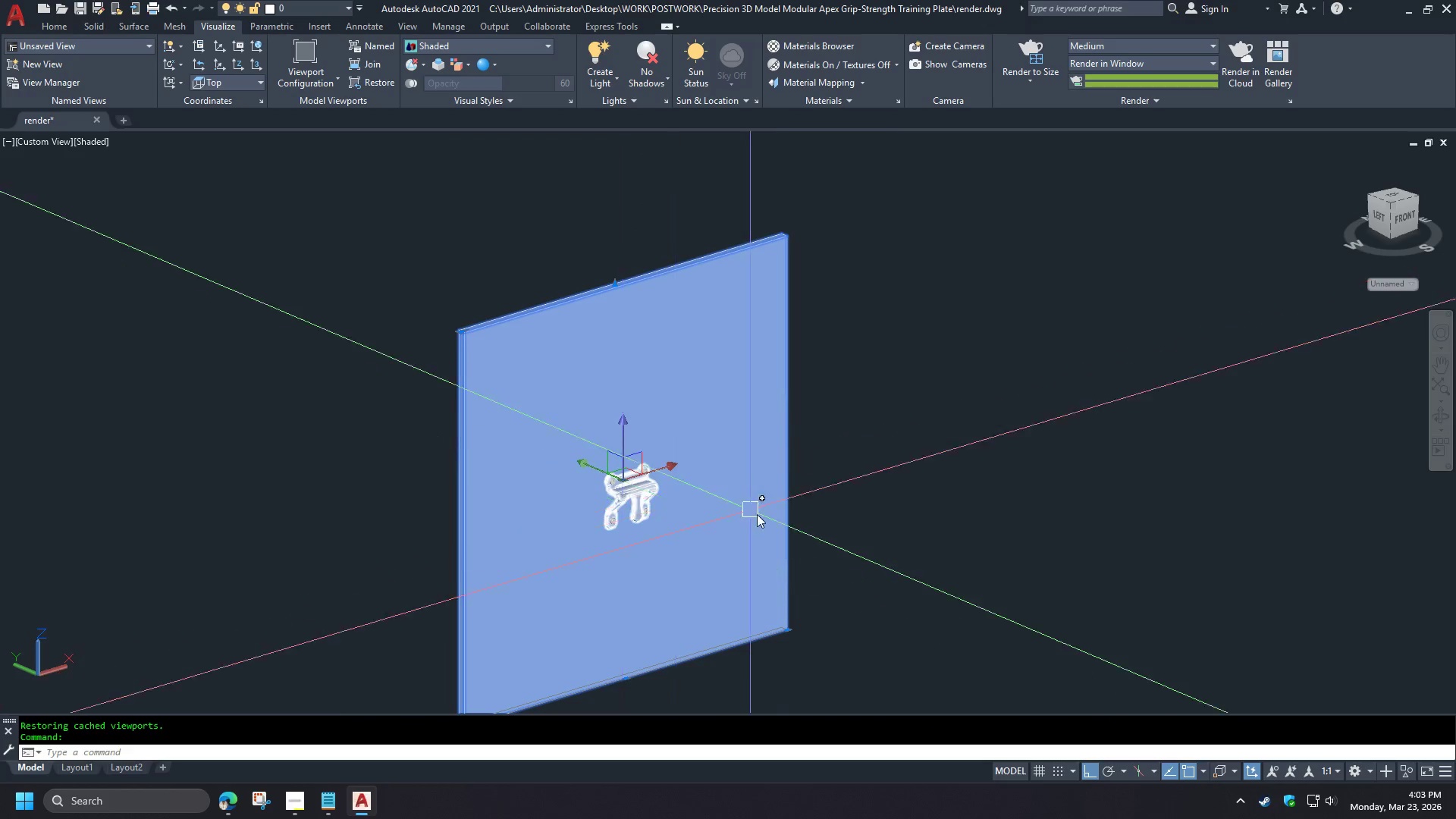 
left_click([657, 601])
 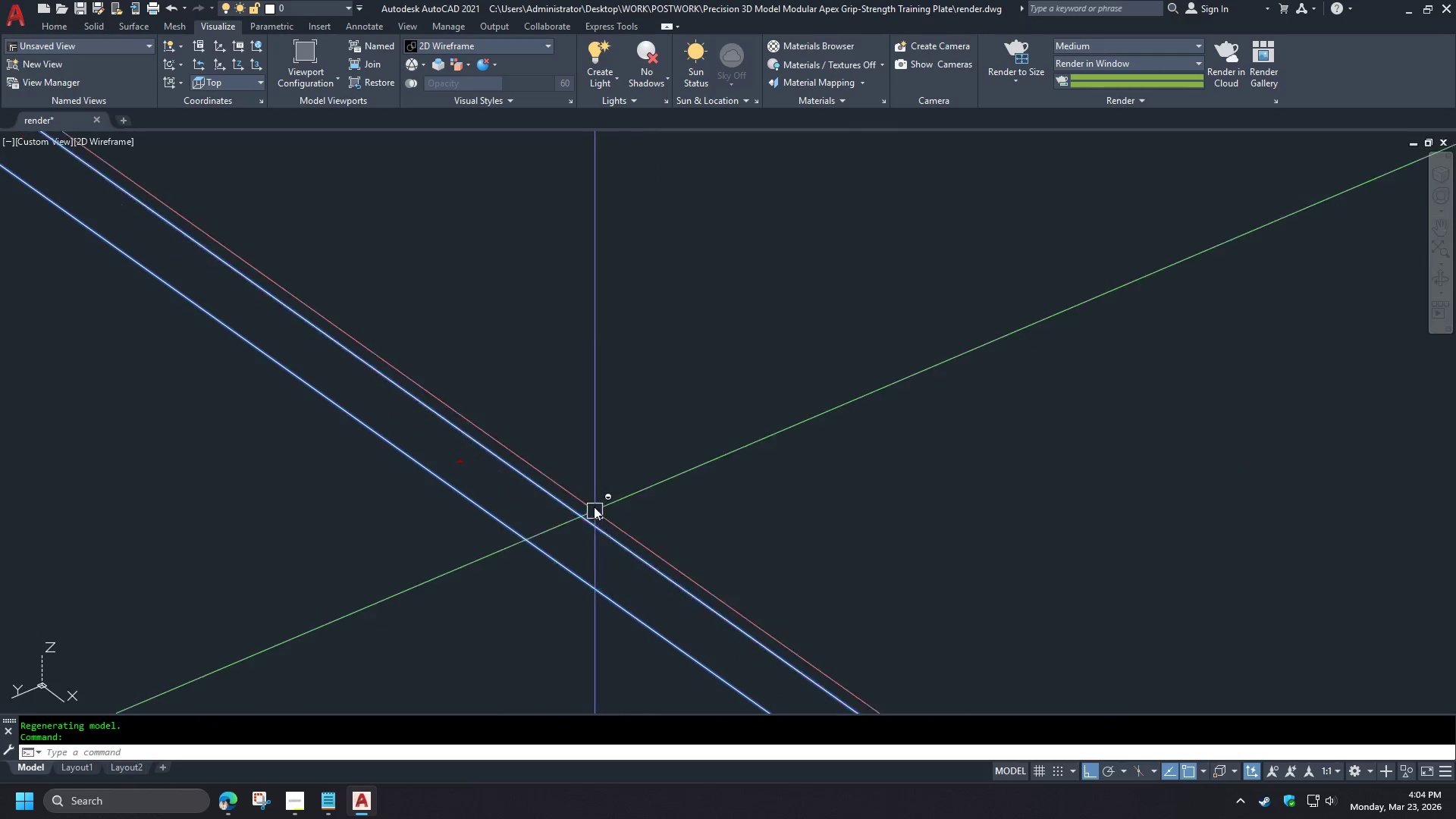 
left_click([582, 500])
 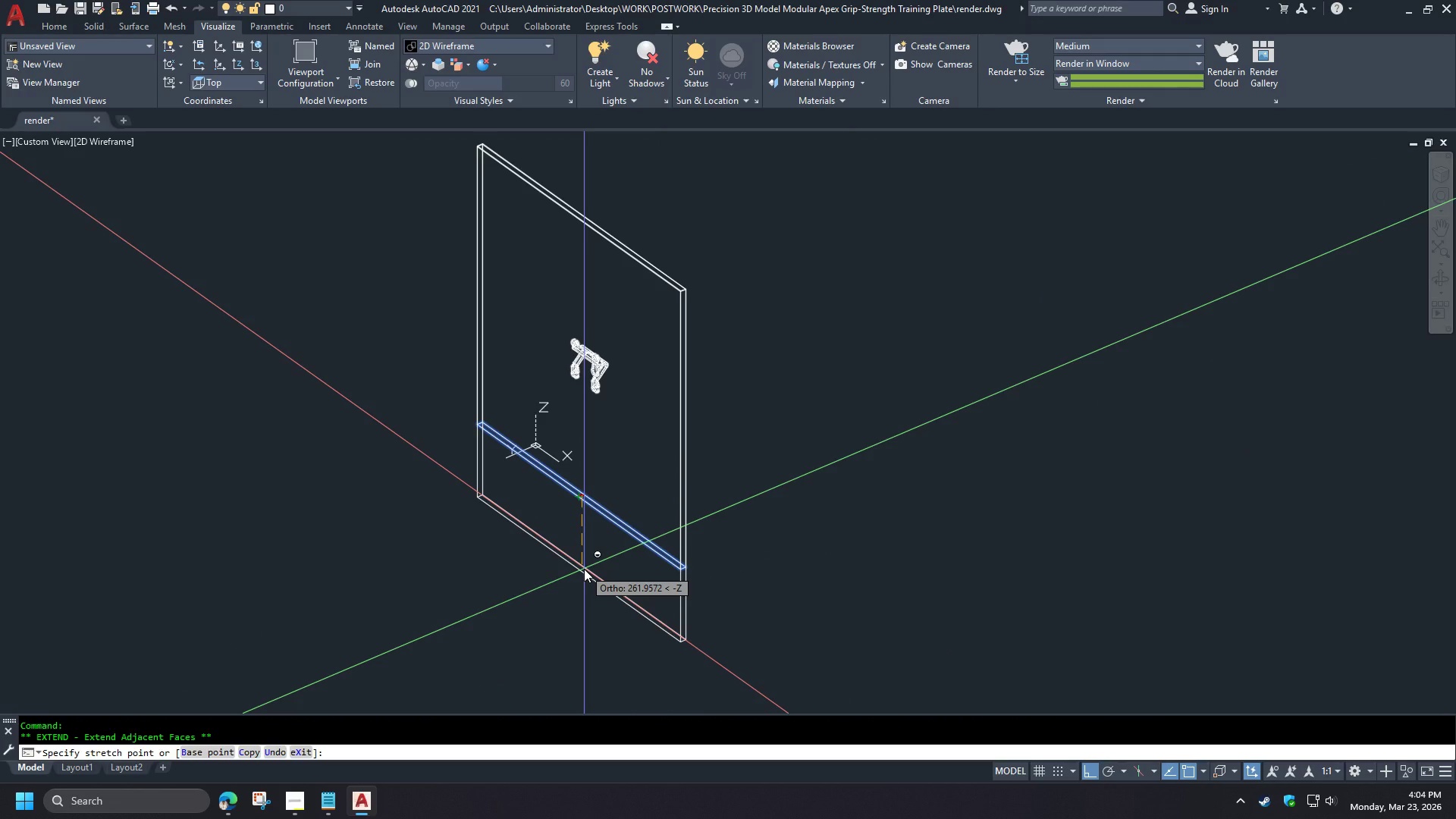 
key(Numpad5)
 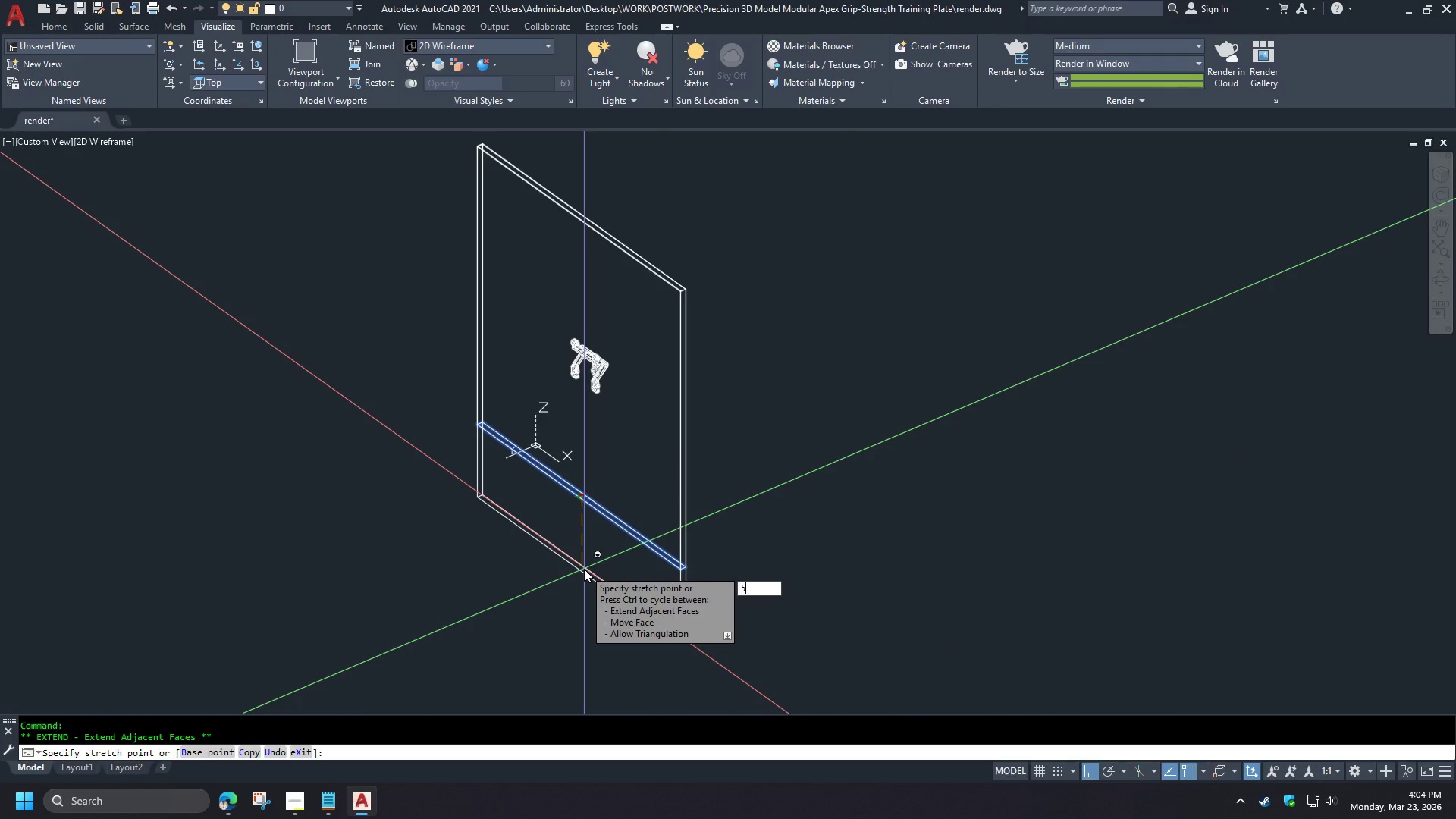 
key(Backspace)
 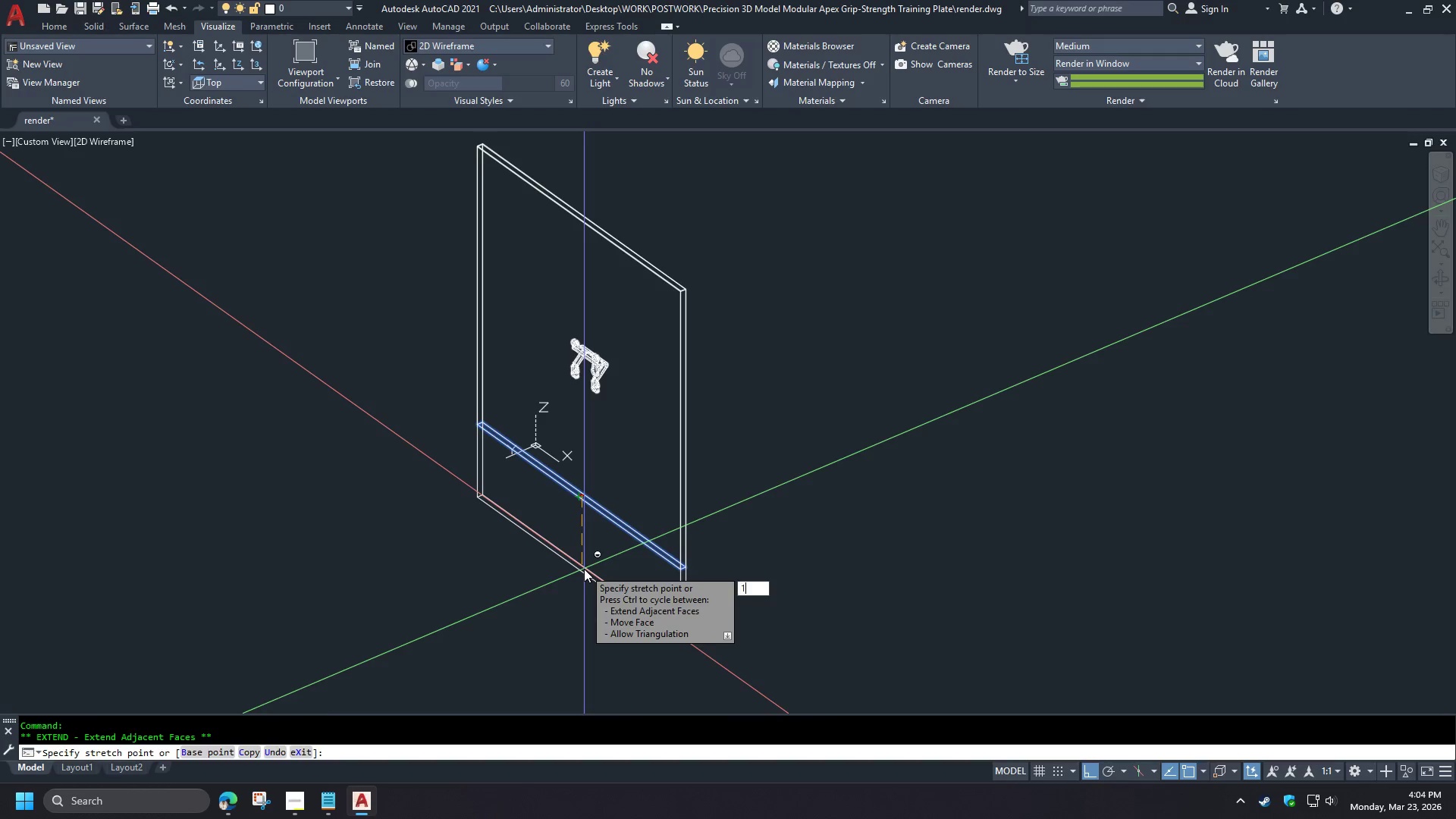 
key(Numpad1)
 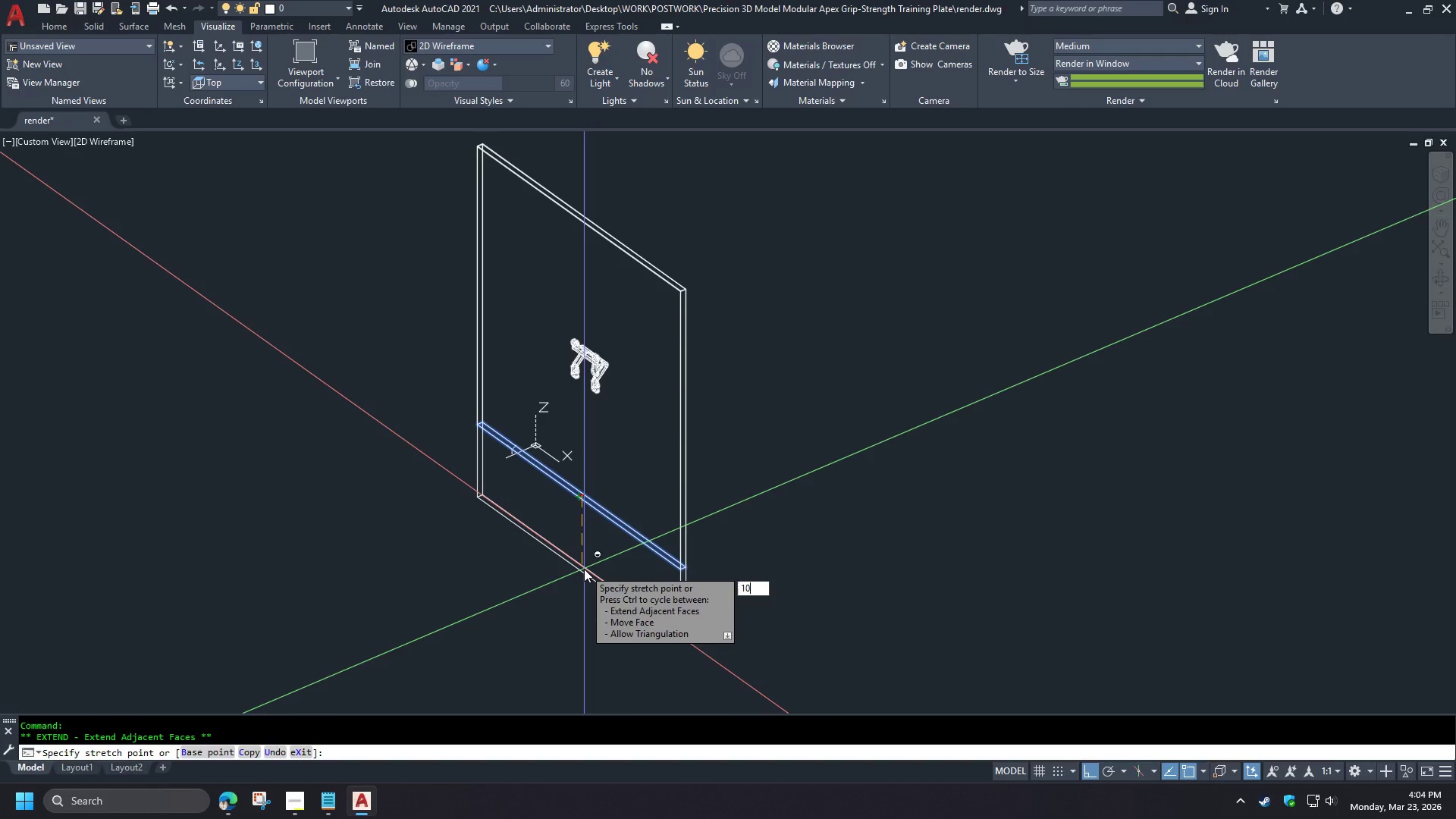 
key(Numpad0)
 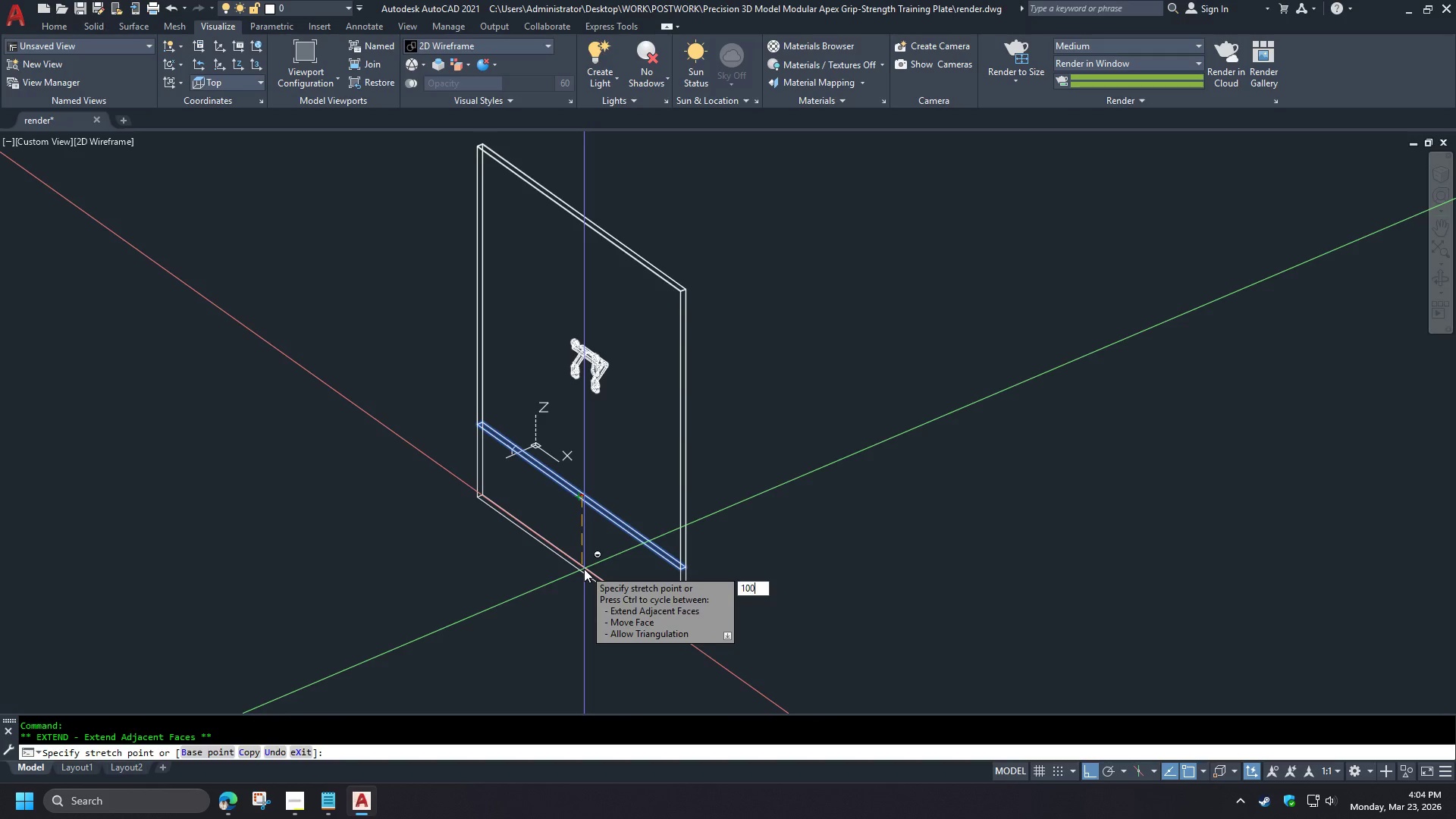 
key(Numpad0)
 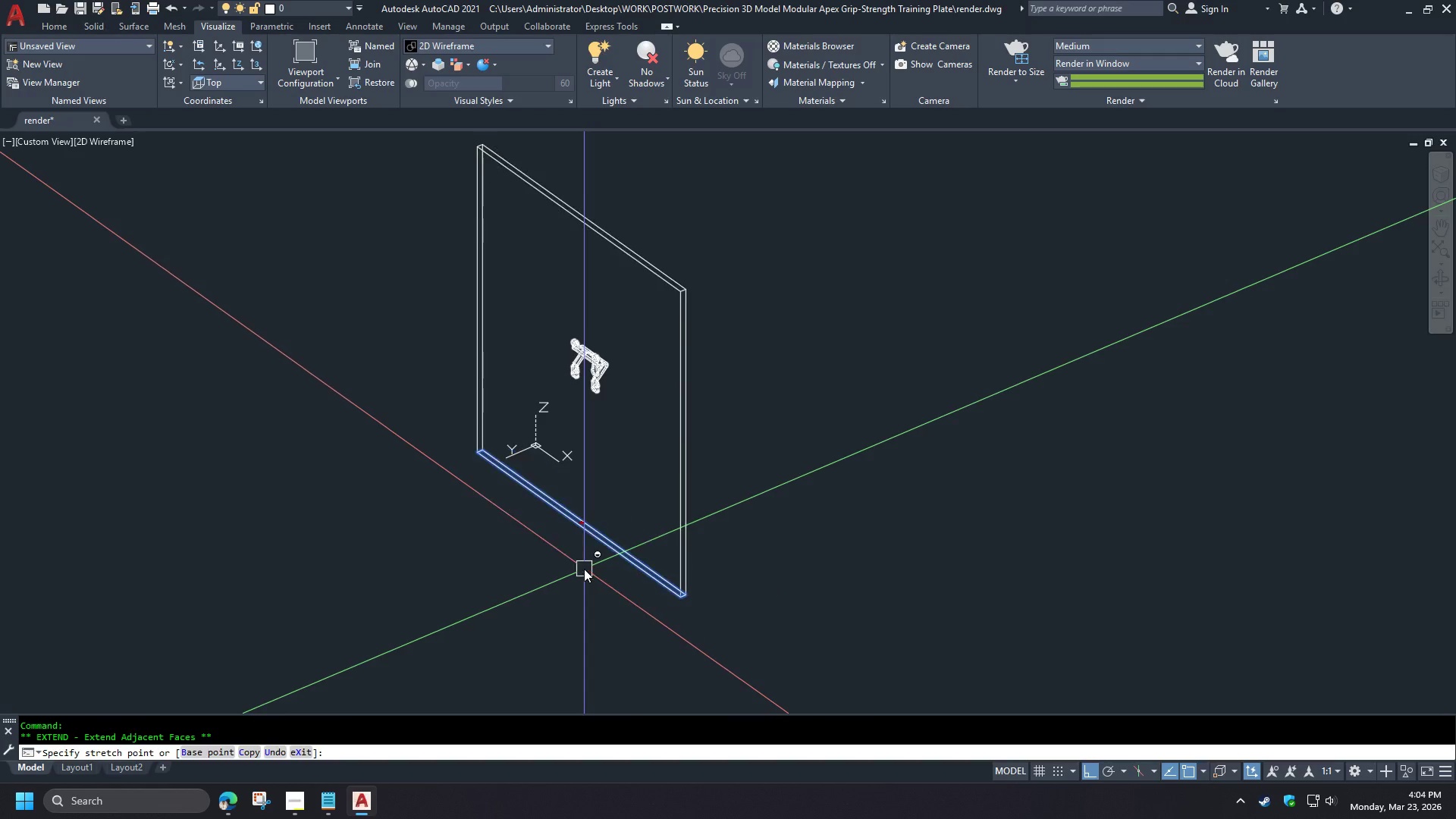 
key(Space)
 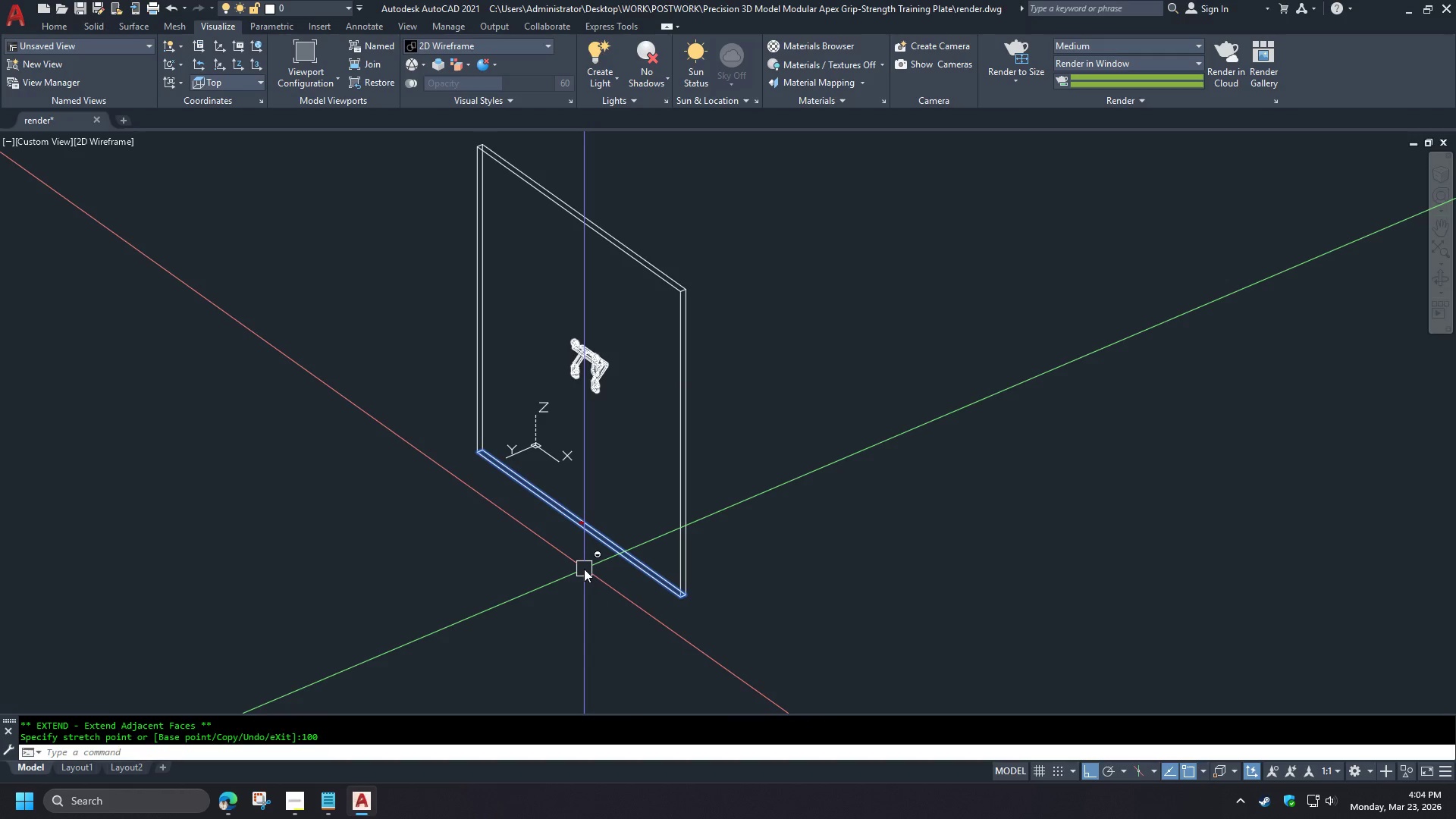 
key(Control+Z)
 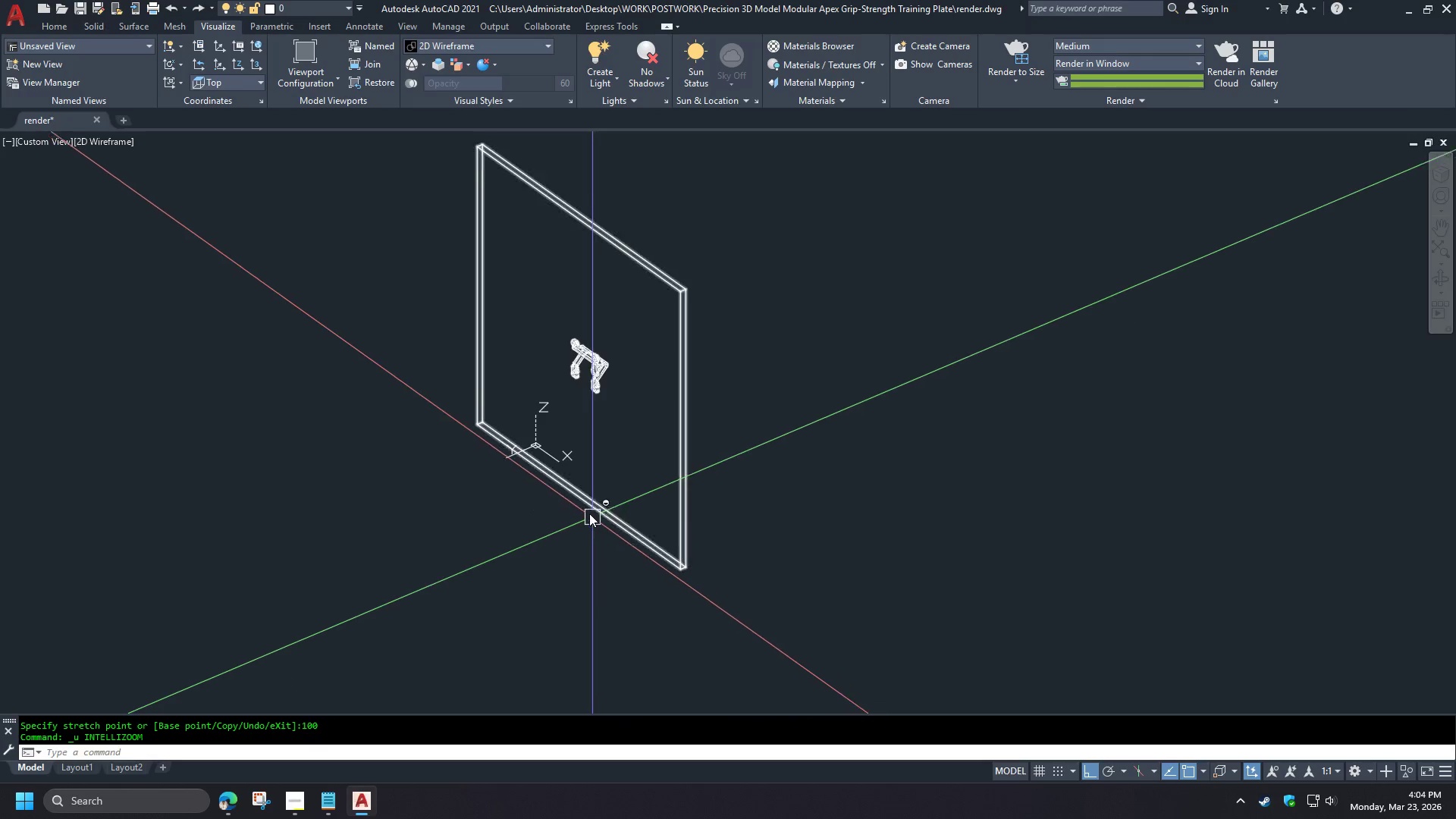 
hold_key(key=ControlLeft, duration=0.38)
left_click([604, 455])
 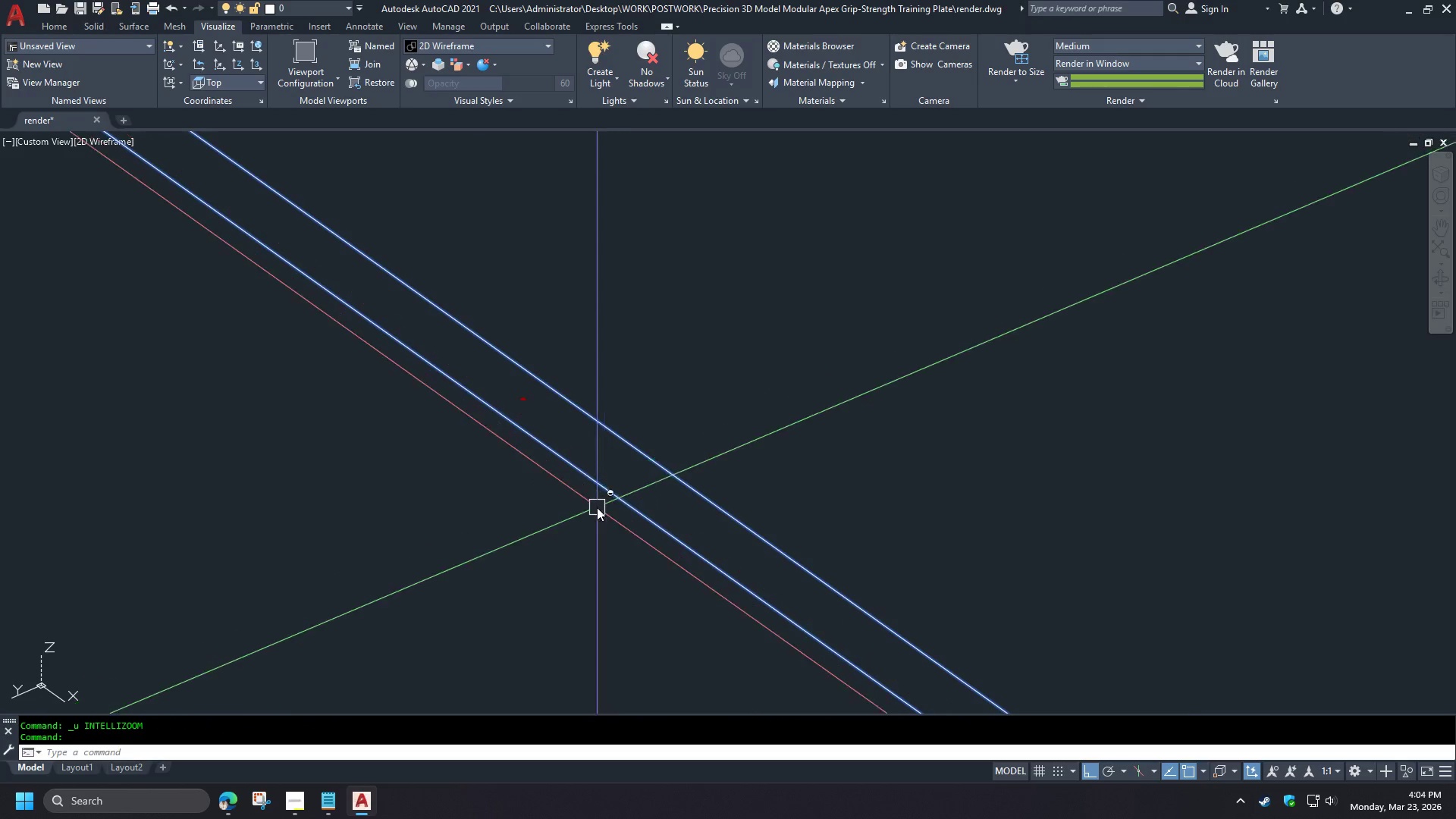 
scroll: coordinate [663, 654], scroll_direction: up, amount: 2.0
 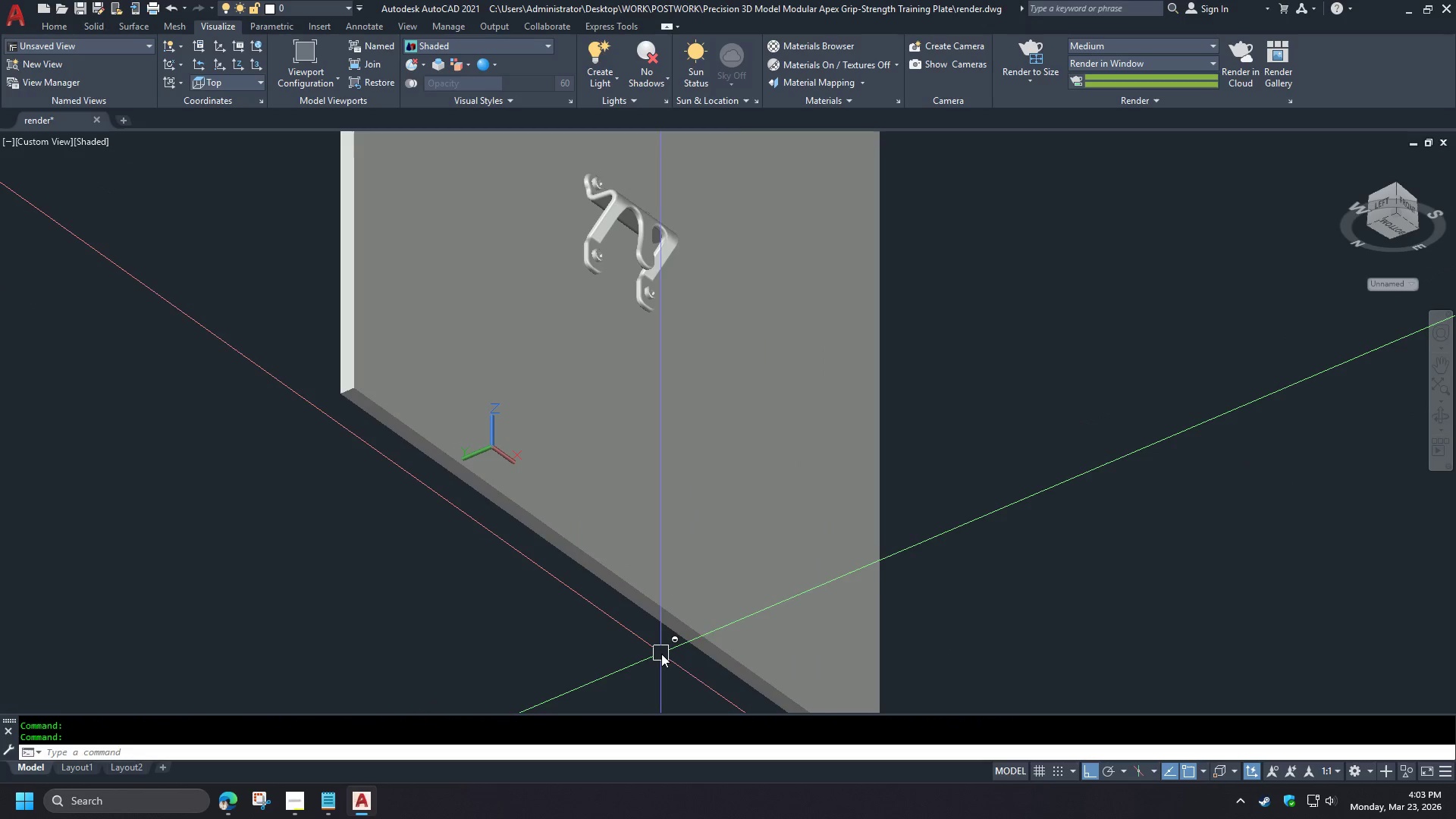 
key(Numpad1)
 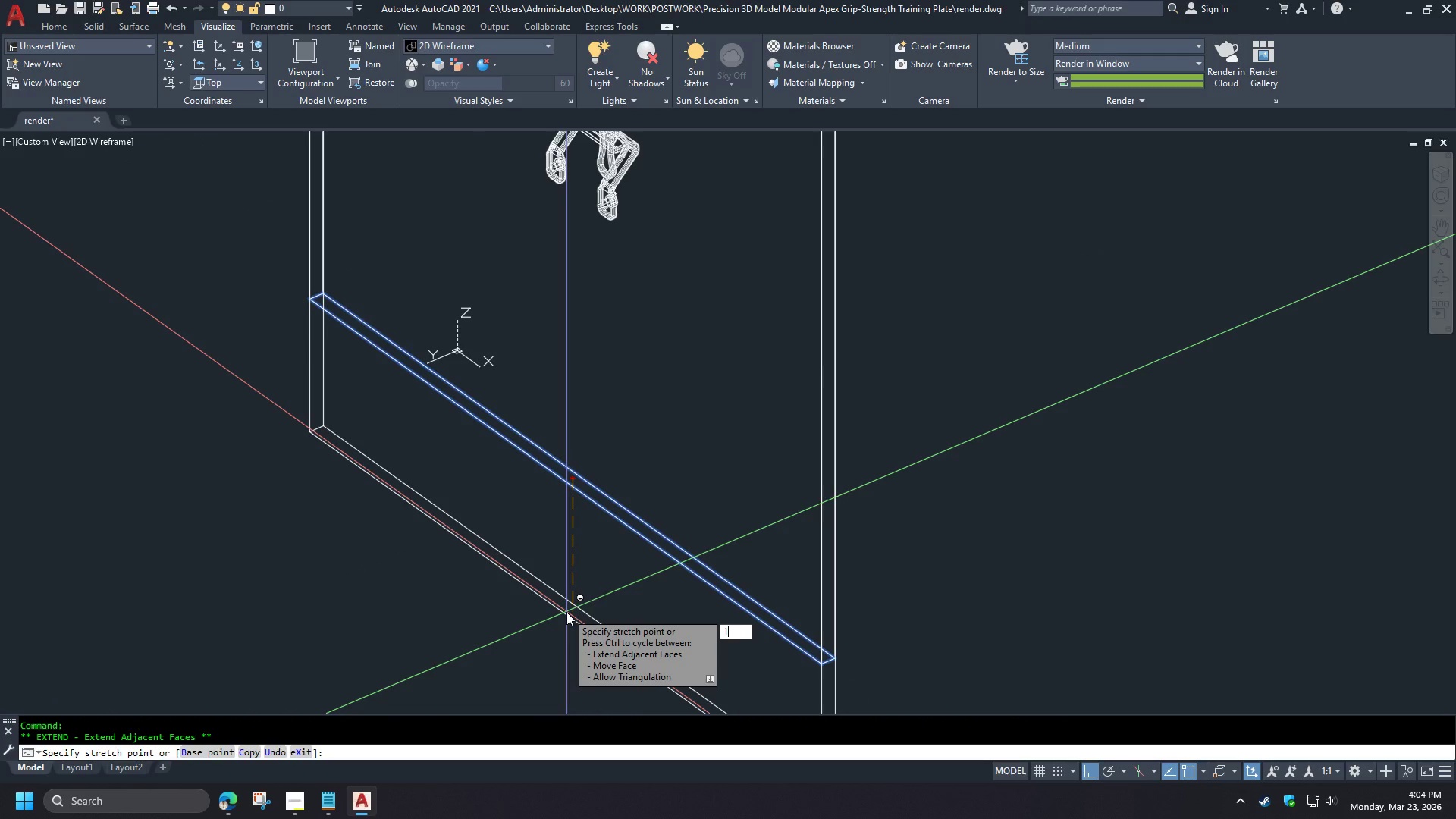 
key(Numpad0)
 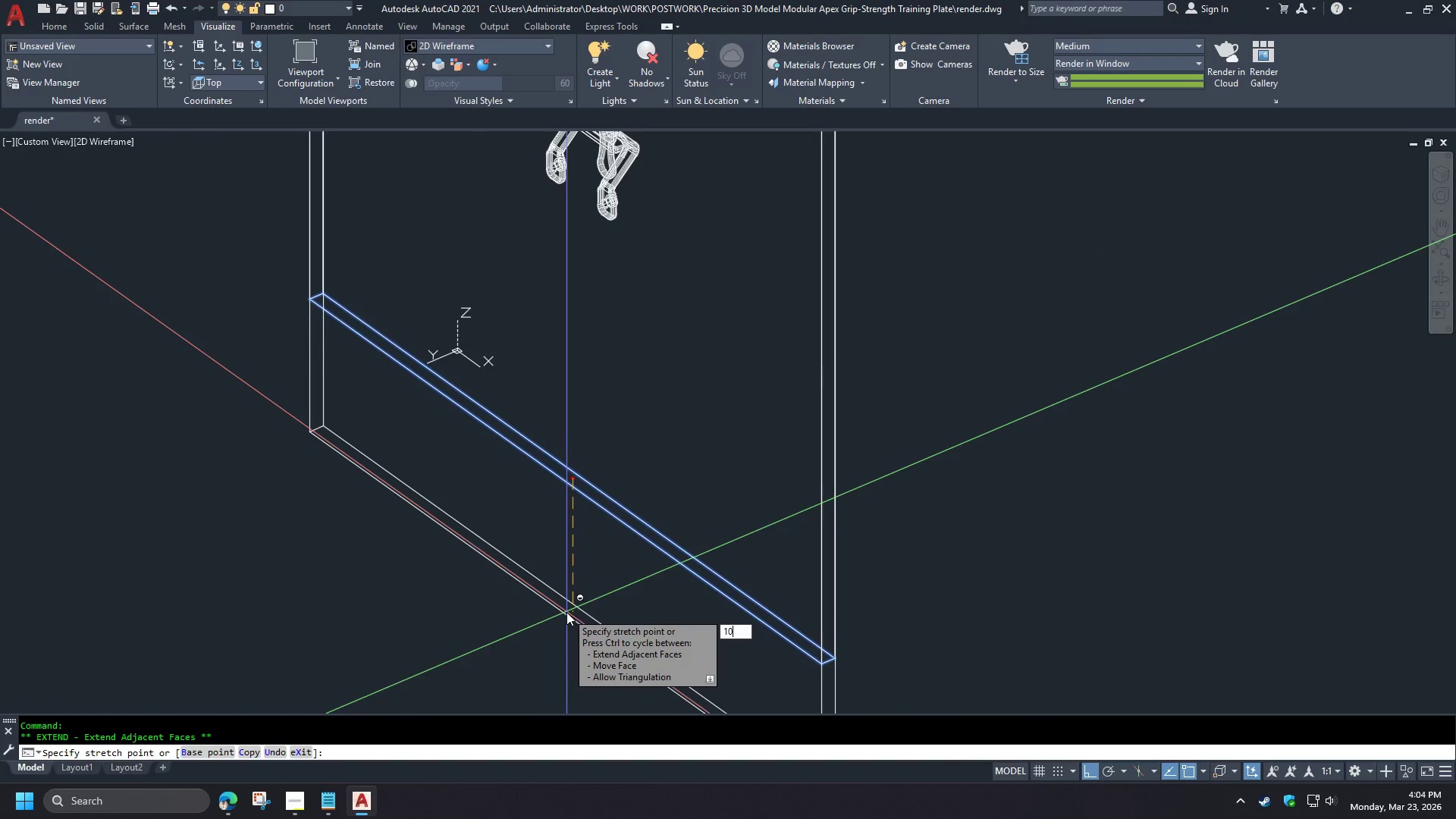 
scroll: coordinate [656, 617], scroll_direction: up, amount: 3.0
 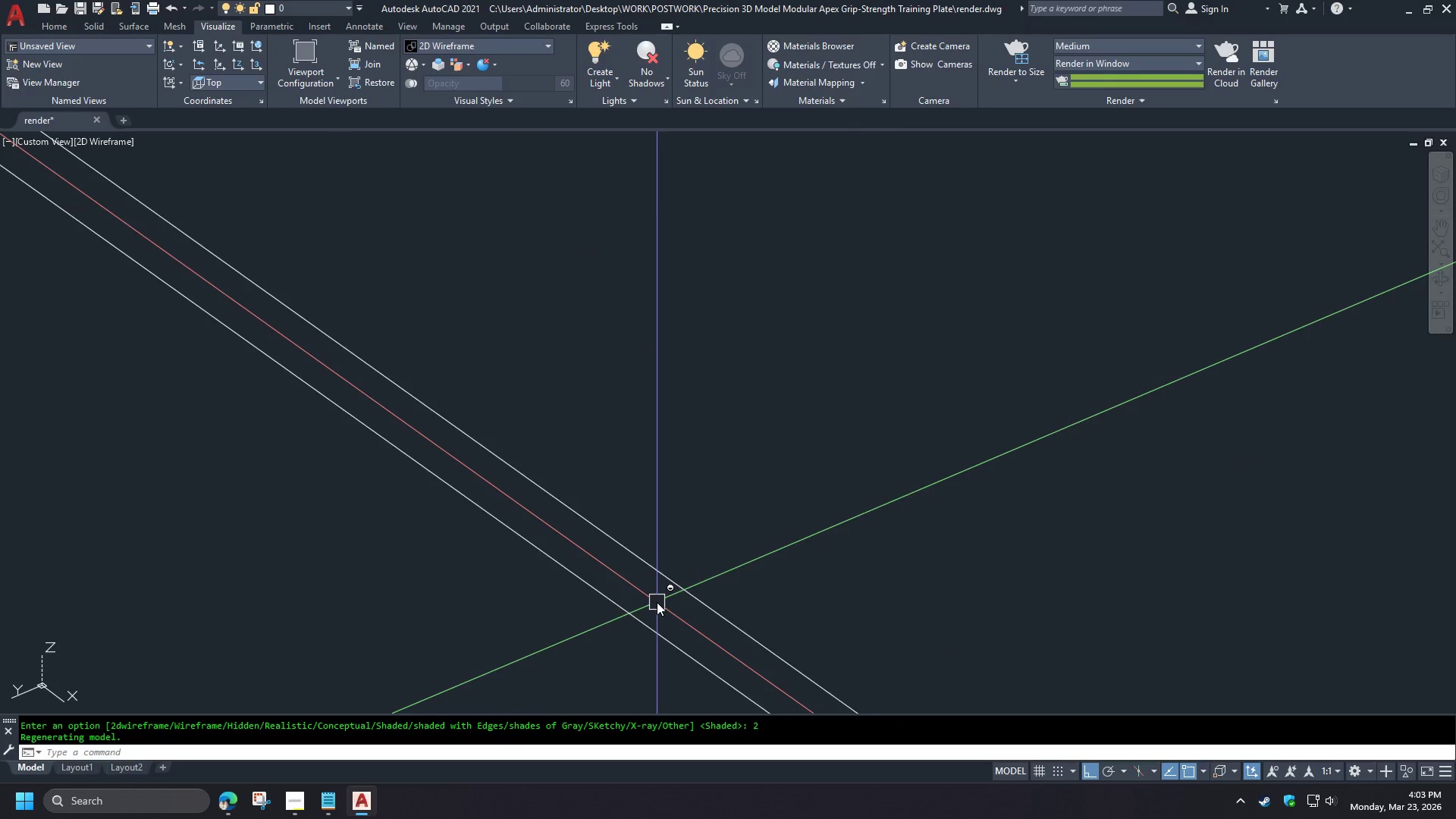 
key(Numpad0)
 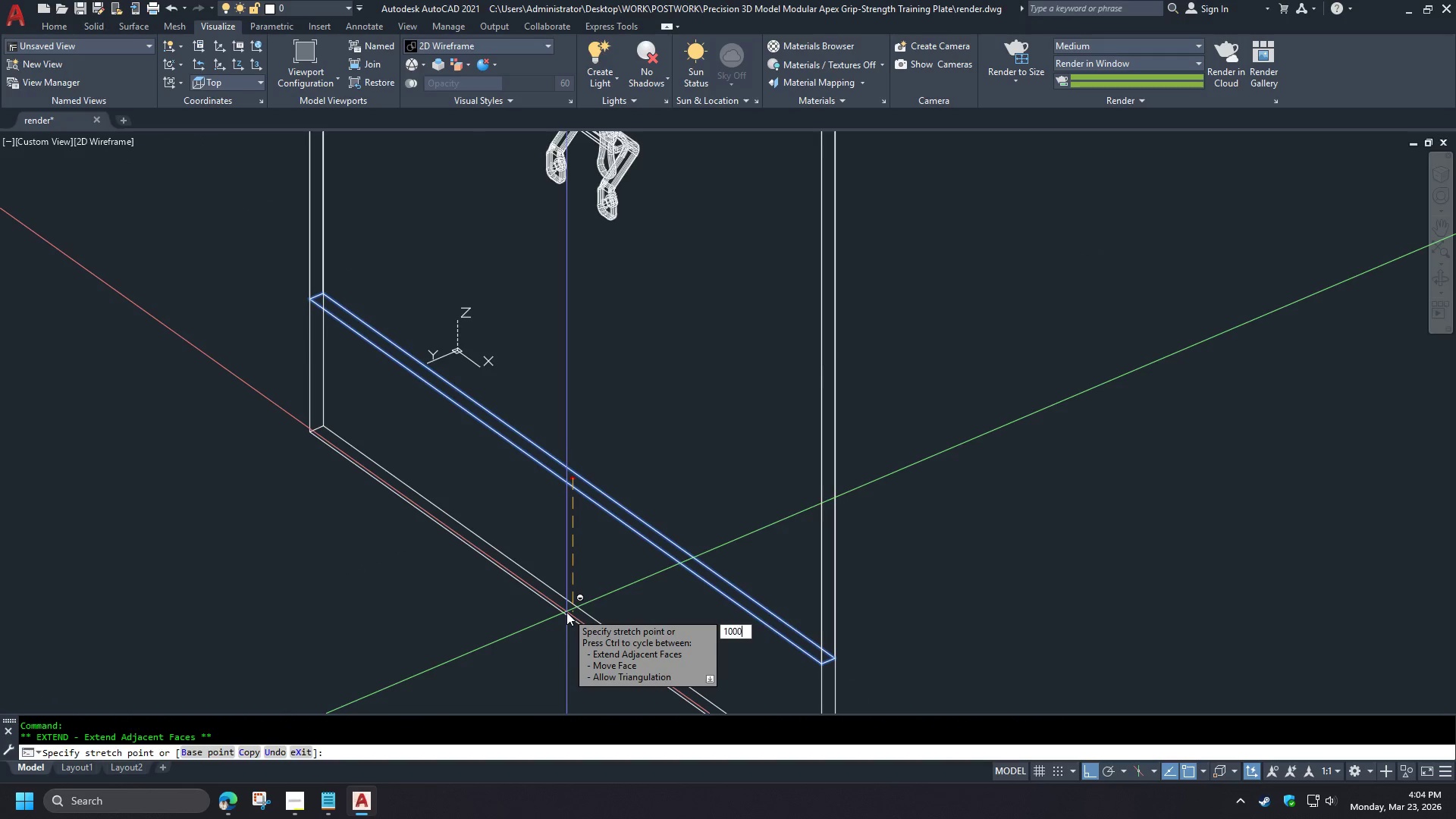 
key(Numpad0)
 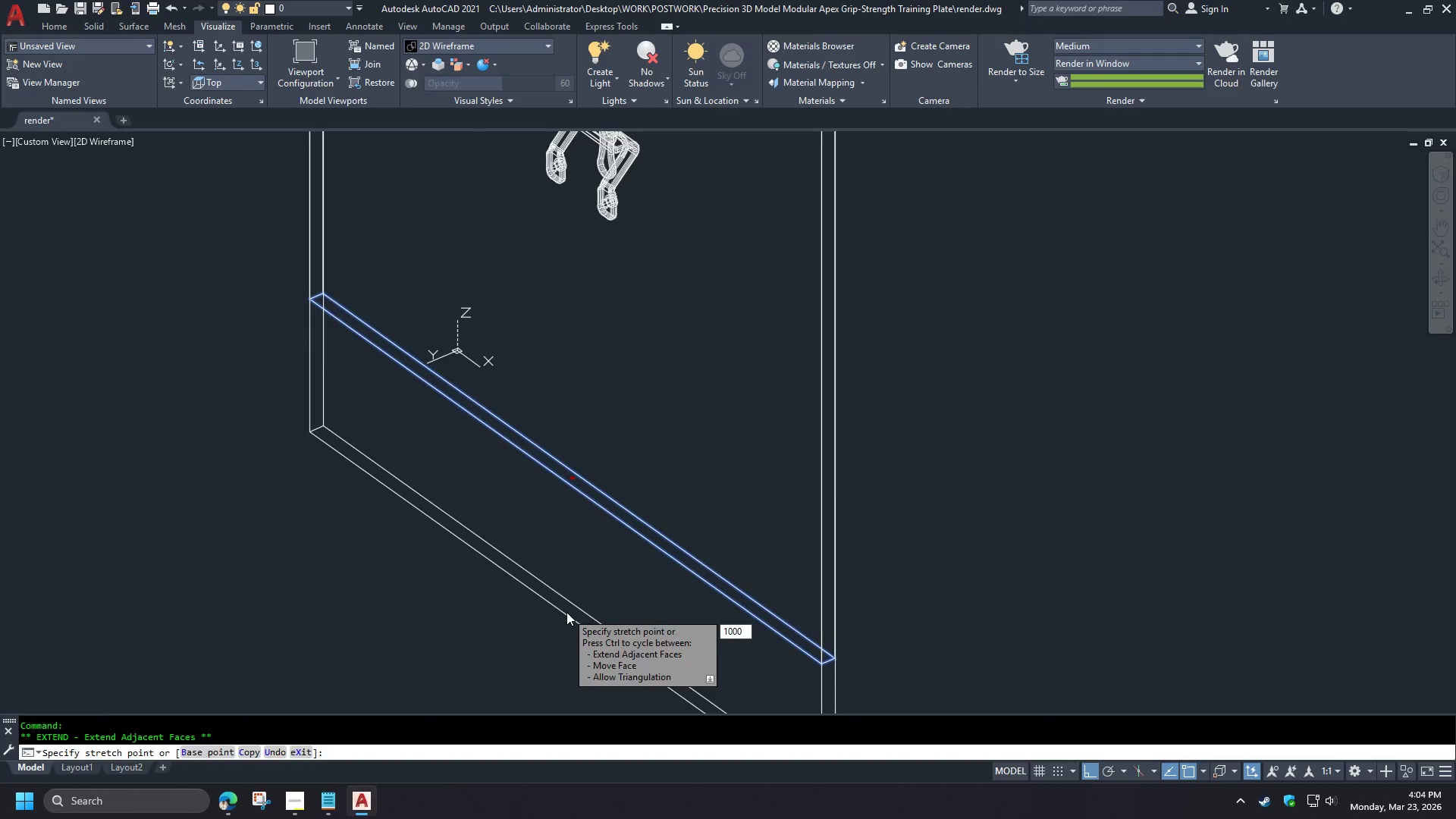 
scroll: coordinate [594, 498], scroll_direction: down, amount: 5.0
 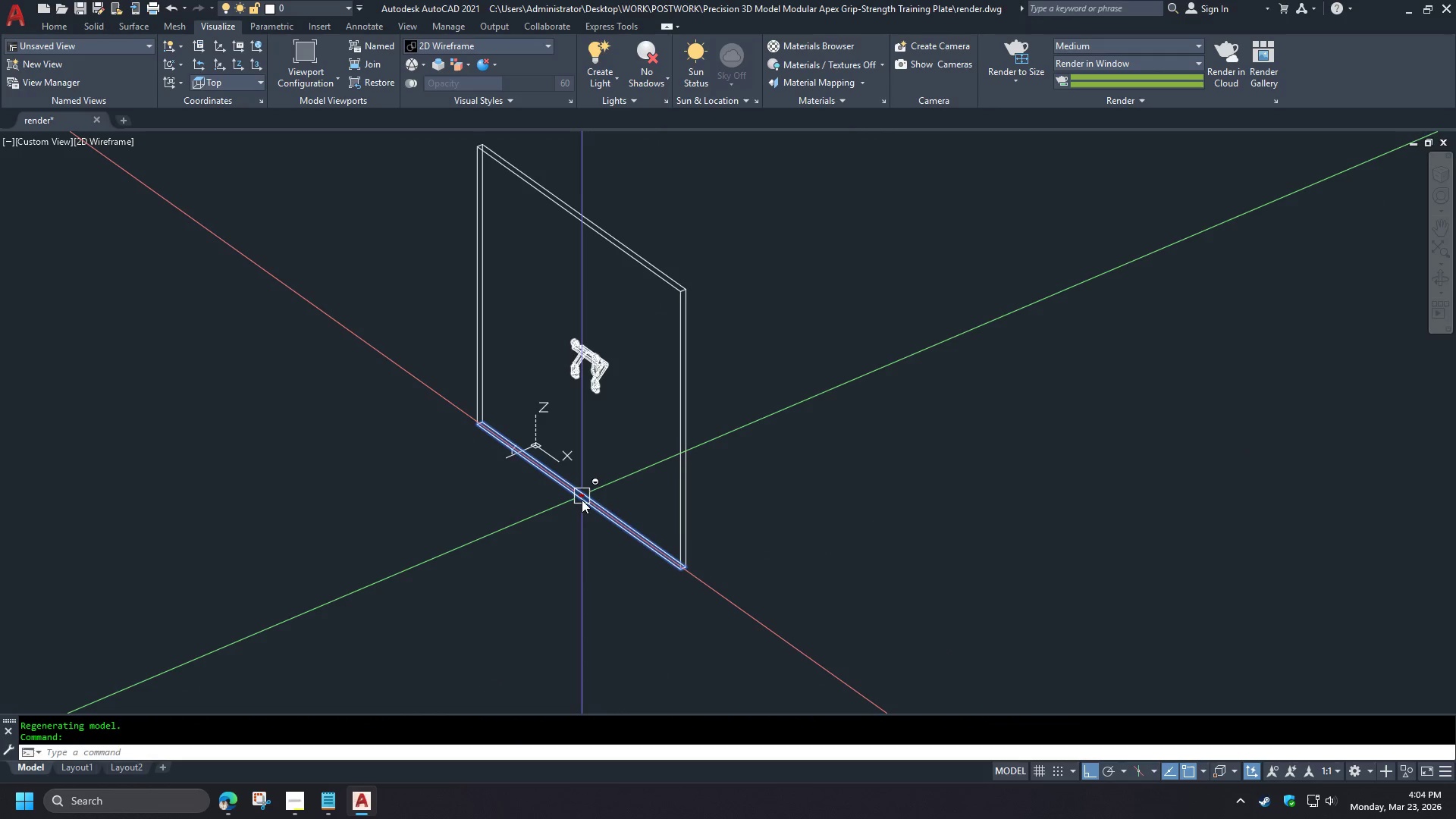 
key(Space)
 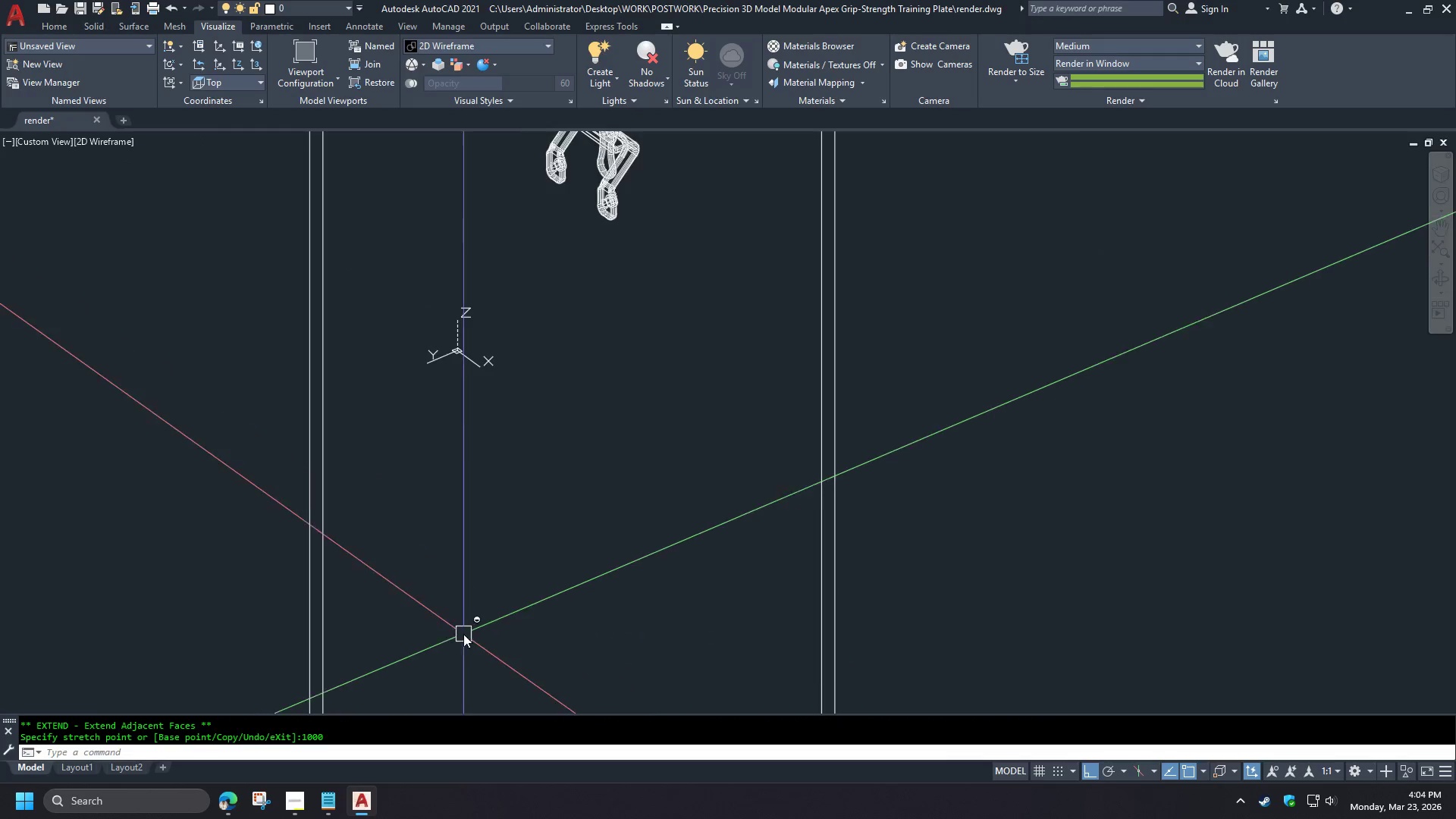 
hold_key(key=ShiftLeft, duration=1.28)
 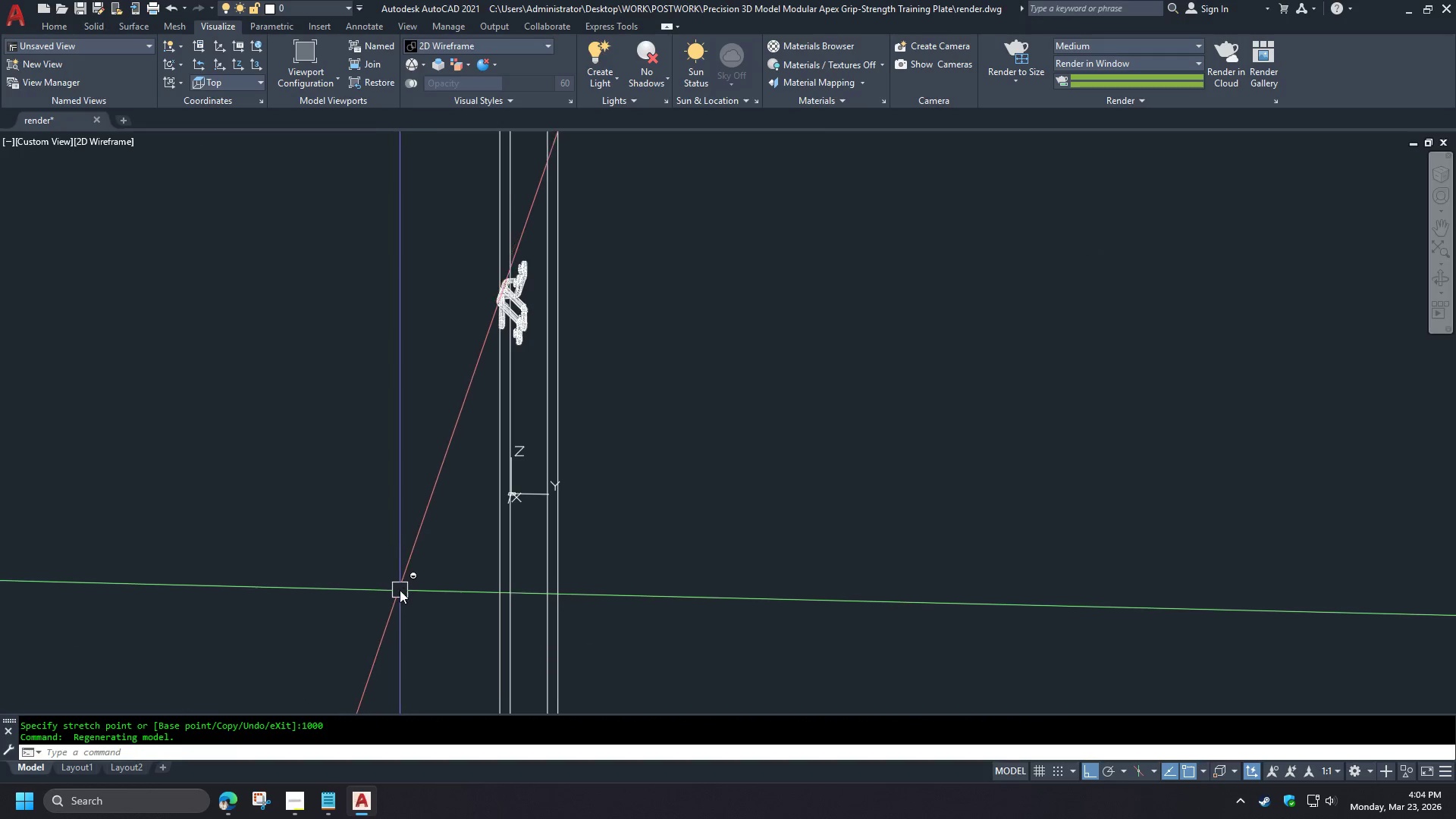 
hold_key(key=ShiftLeft, duration=1.09)
 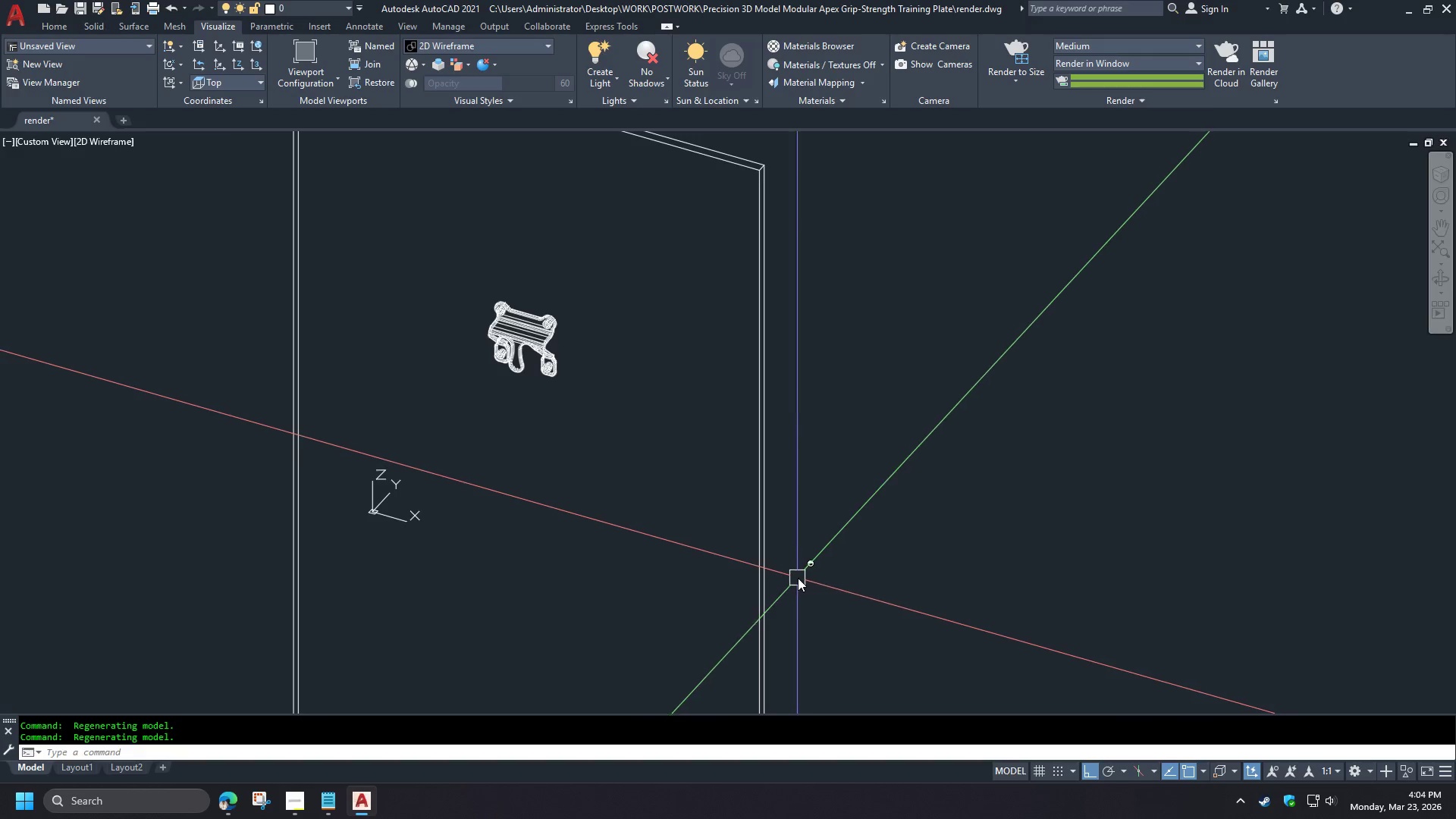 
scroll: coordinate [585, 507], scroll_direction: up, amount: 5.0
 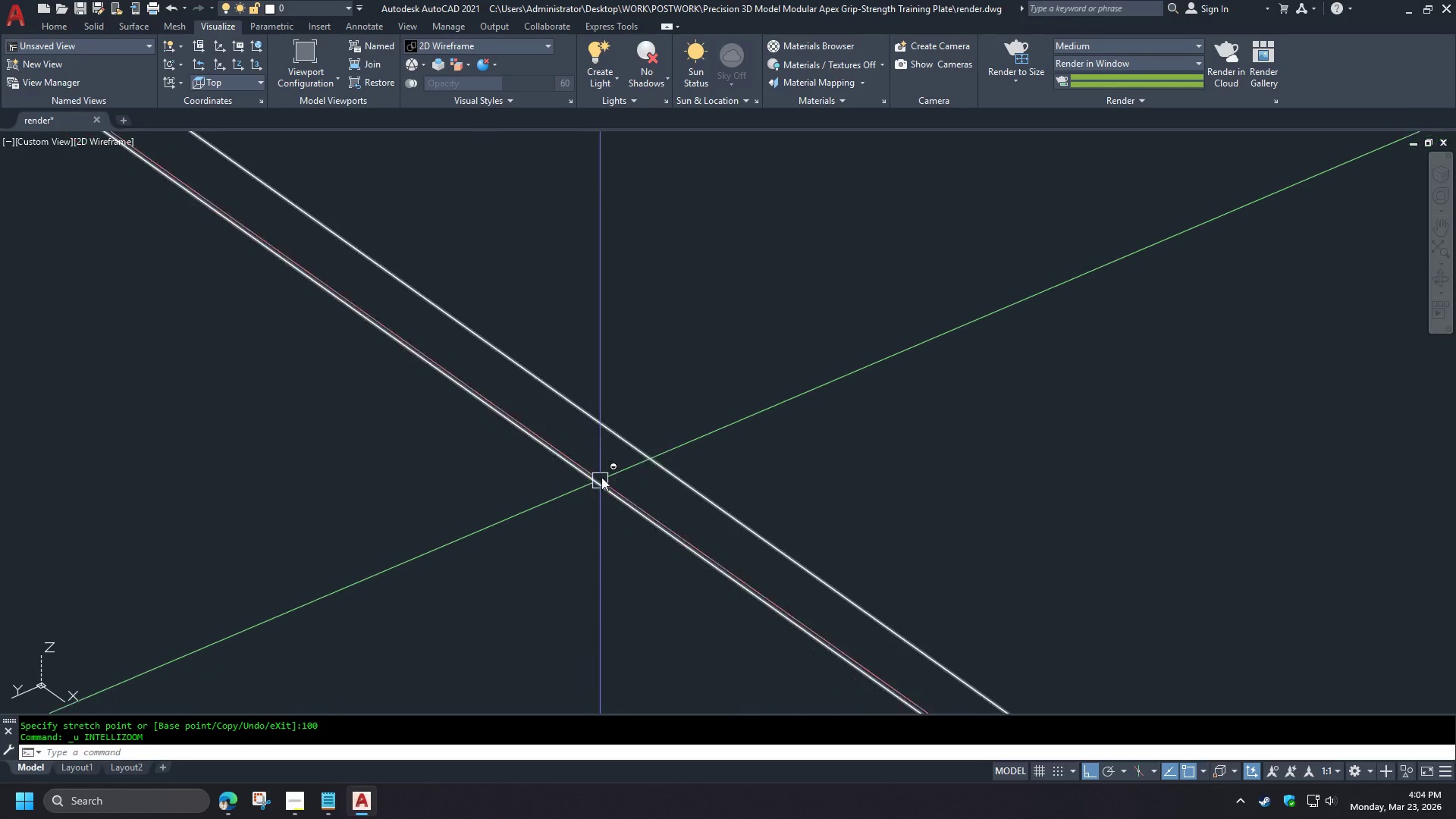 
hold_key(key=ControlLeft, duration=0.48)
left_click([608, 551])
 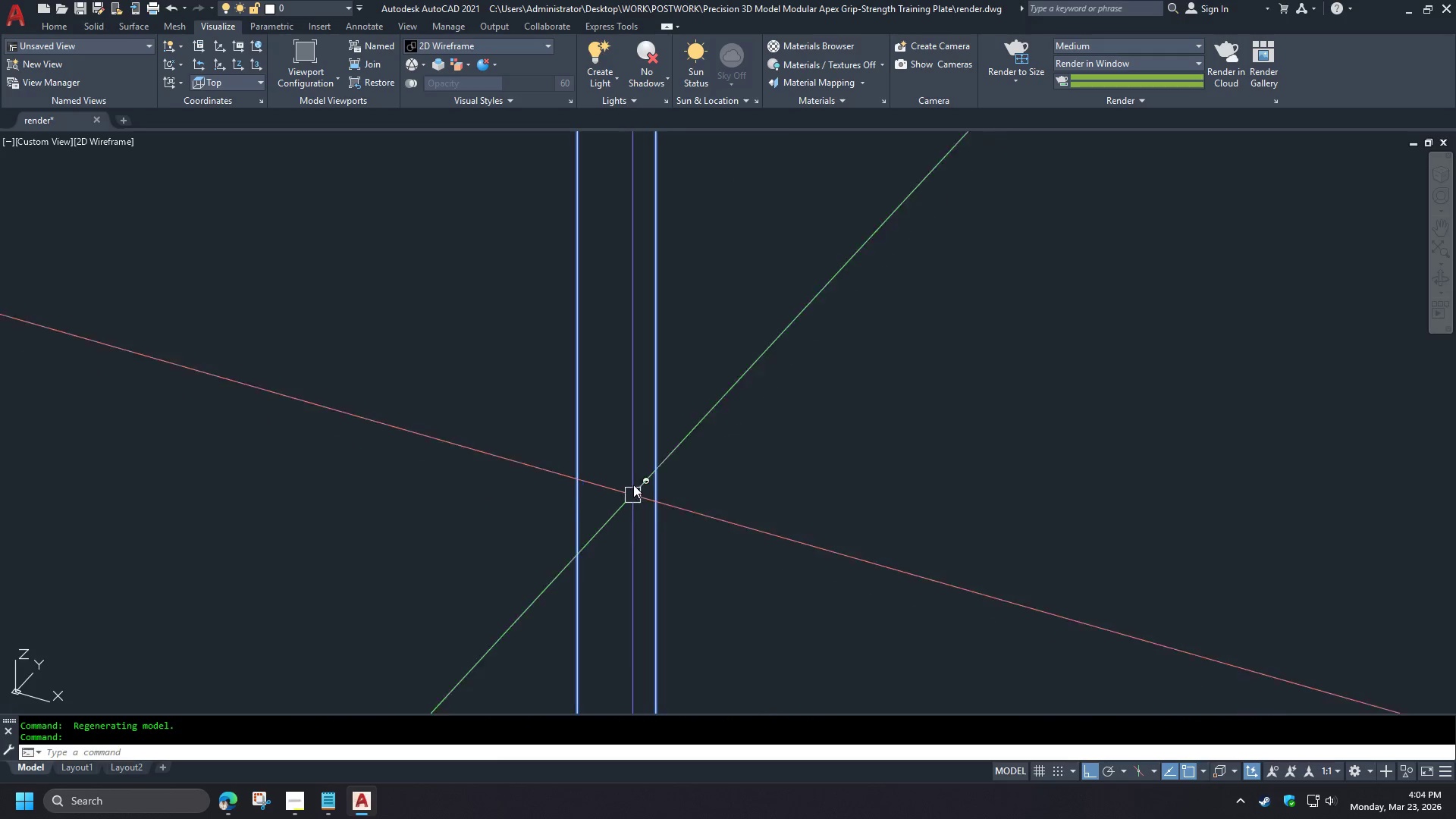 
scroll: coordinate [585, 502], scroll_direction: down, amount: 3.0
 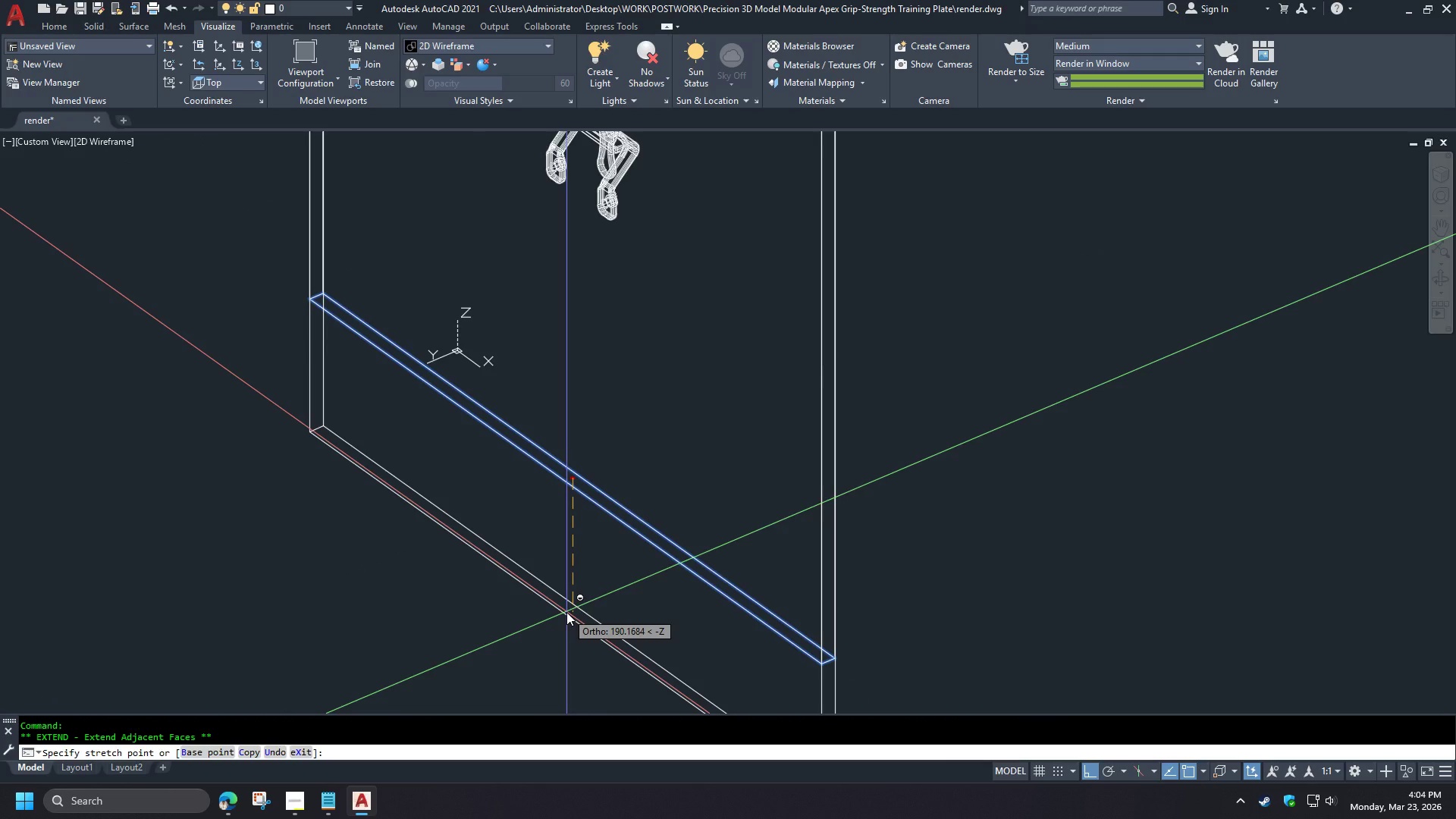 
left_click([652, 477])
 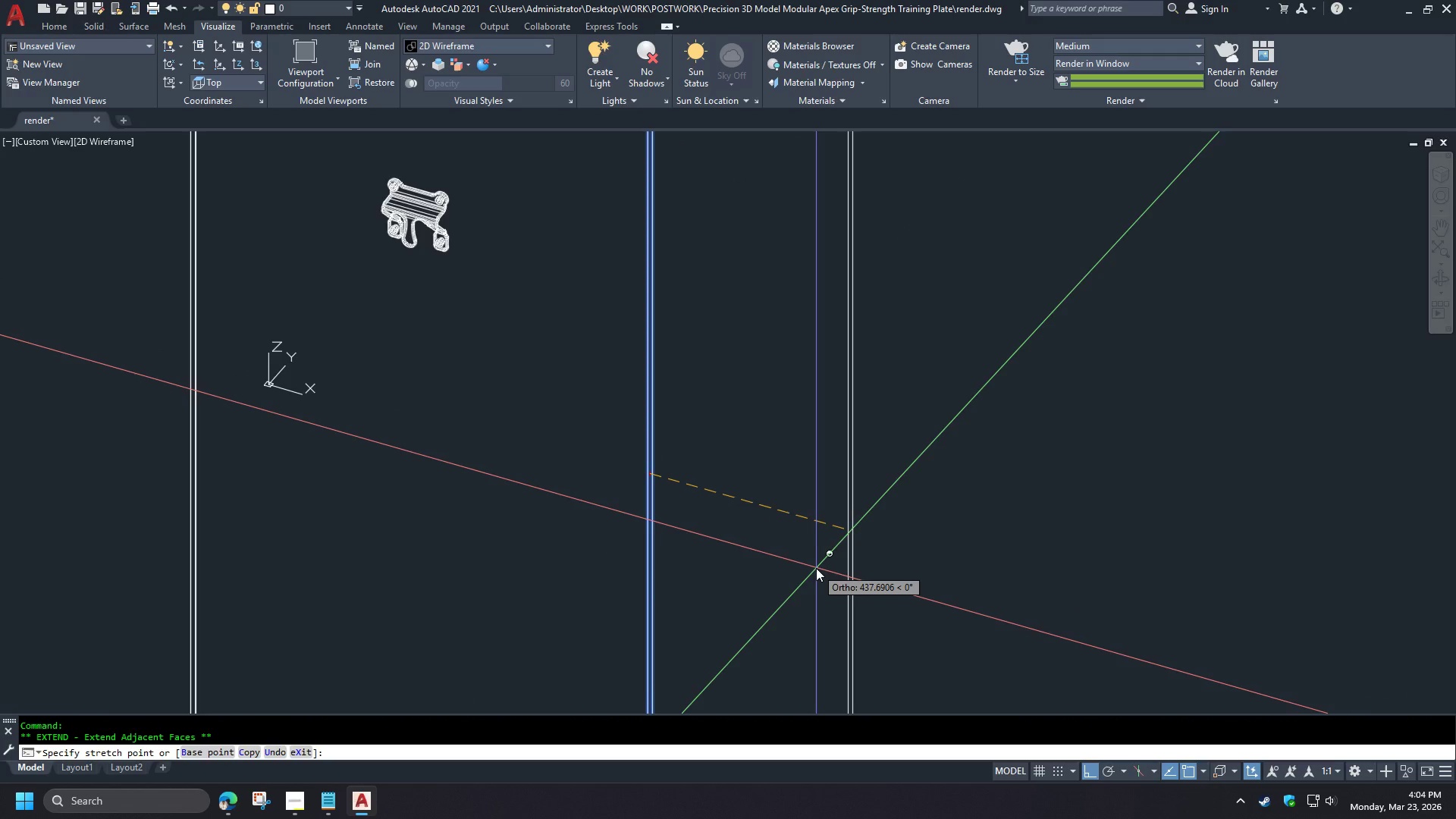 
key(Numpad1)
 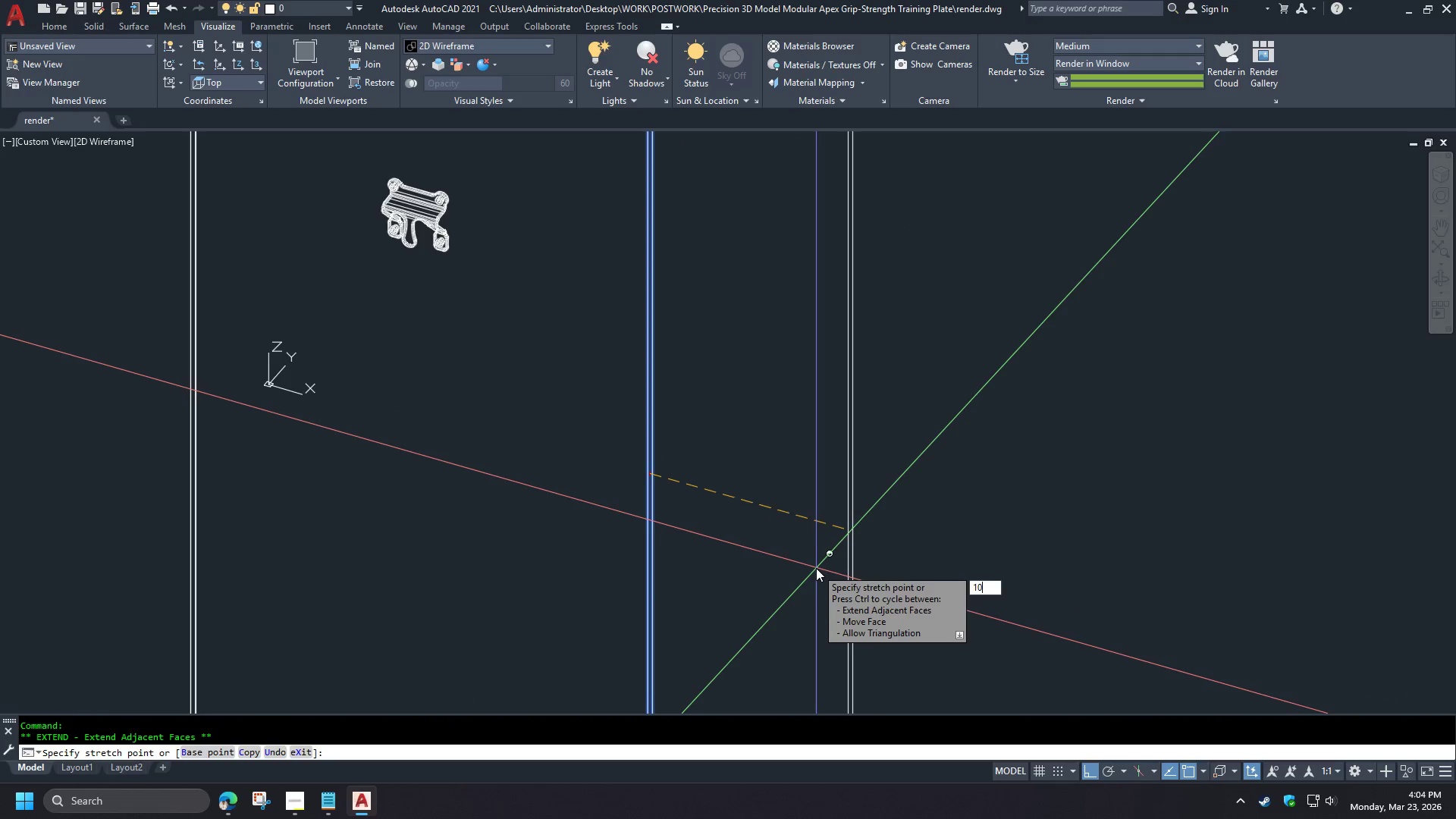 
key(Numpad0)
 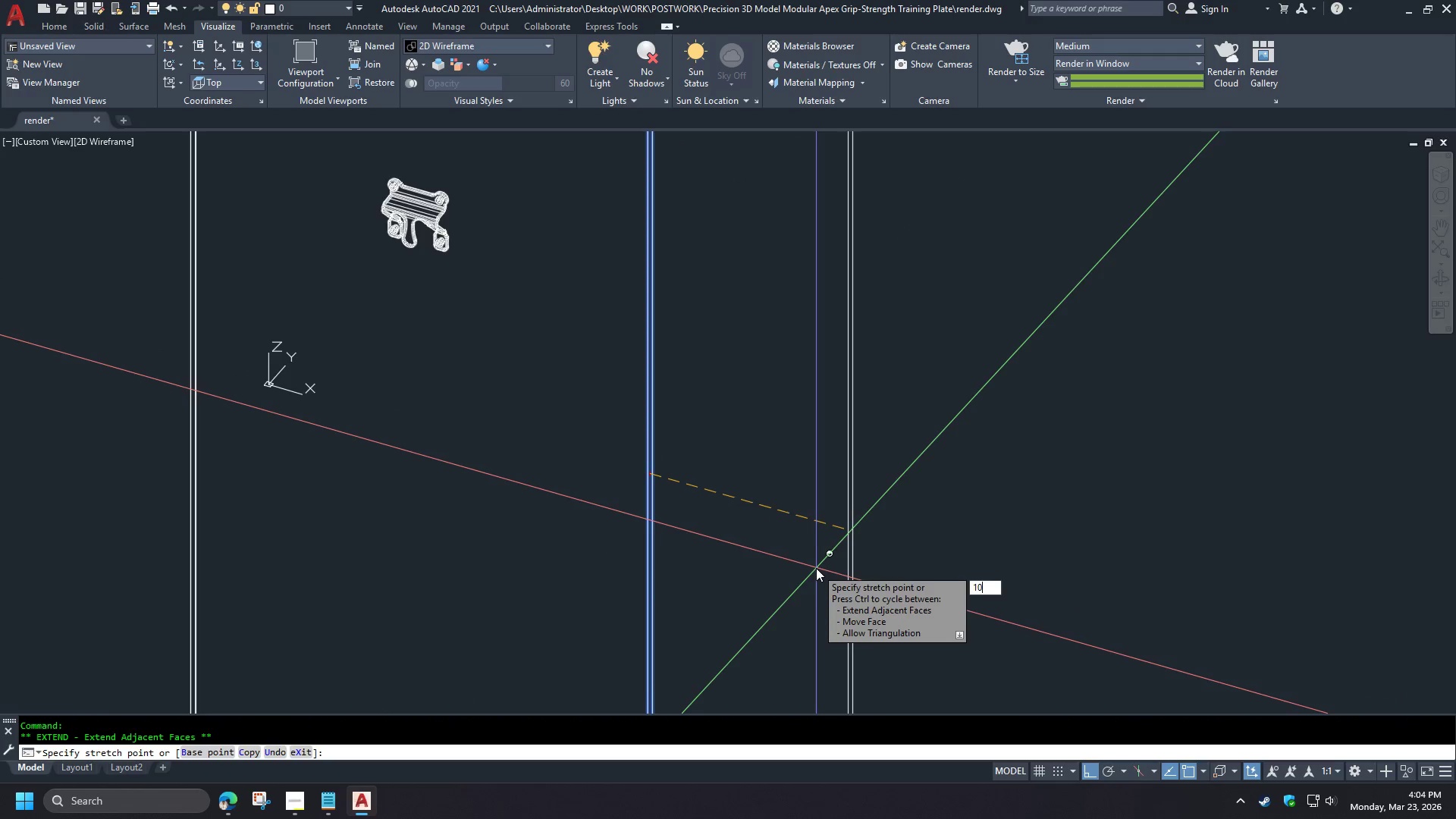 
key(Numpad0)
 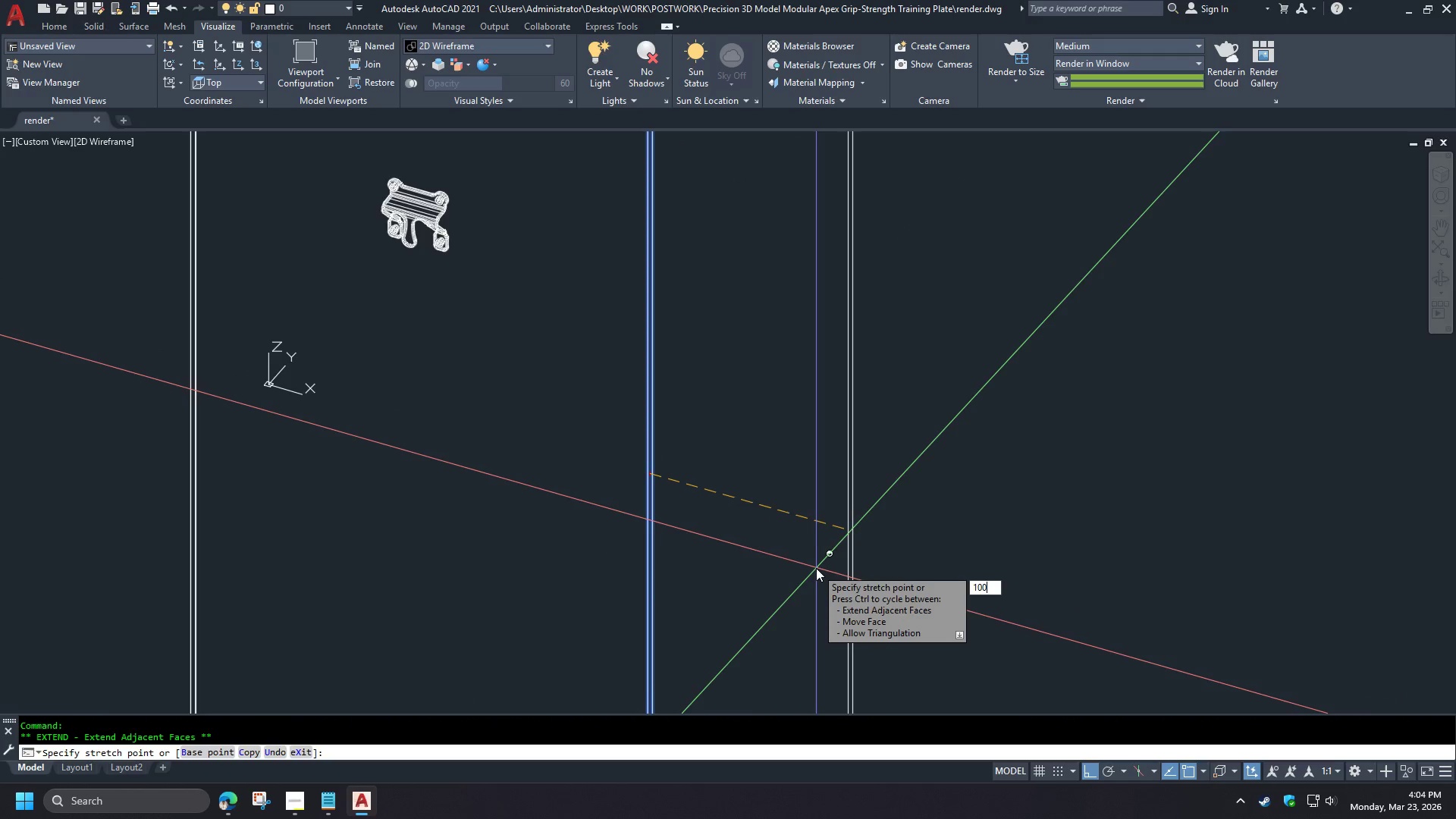 
key(Numpad0)
 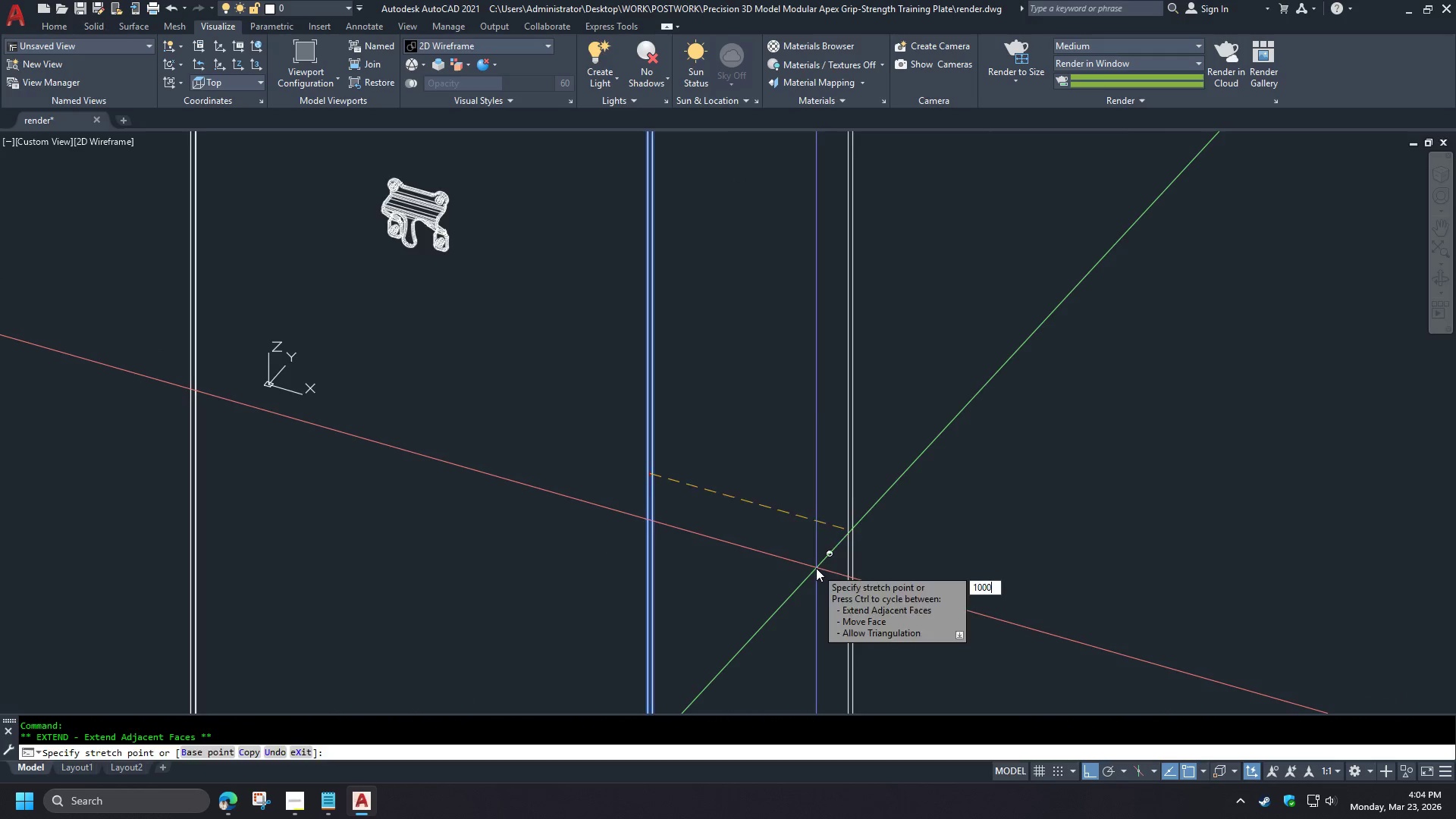 
key(NumpadEnter)
 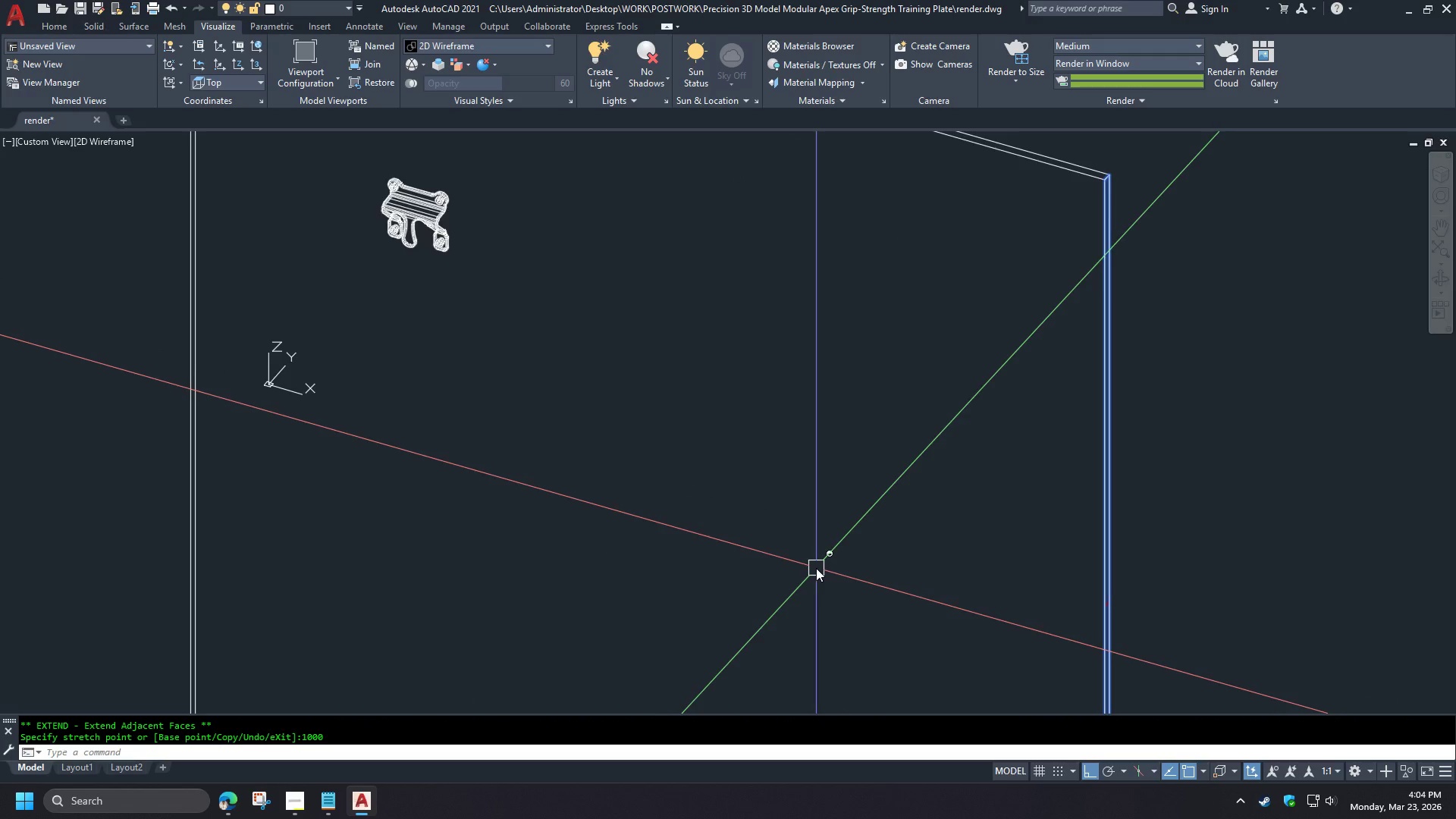 
scroll: coordinate [457, 634], scroll_direction: down, amount: 1.0
 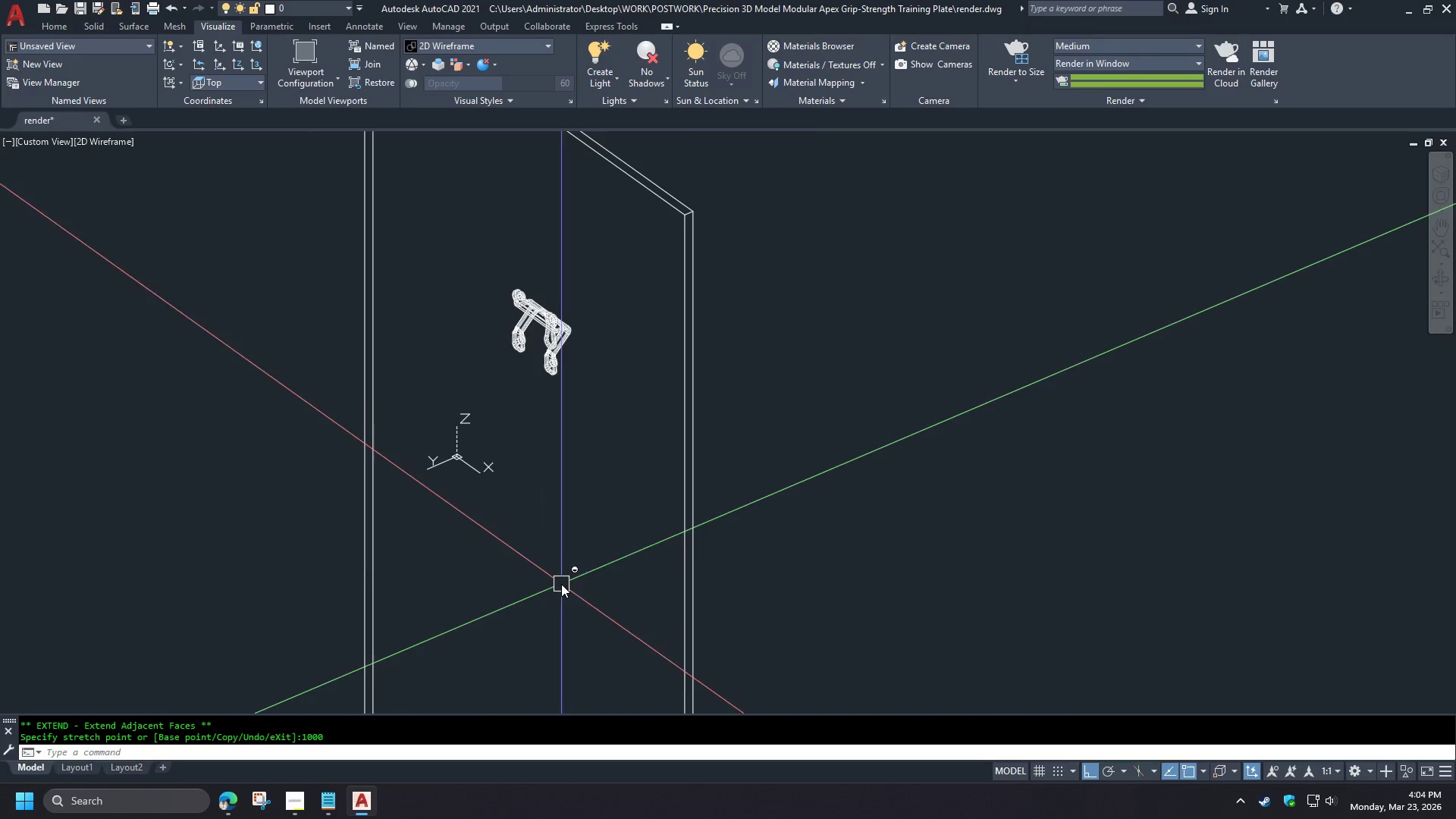 
key(Escape)
 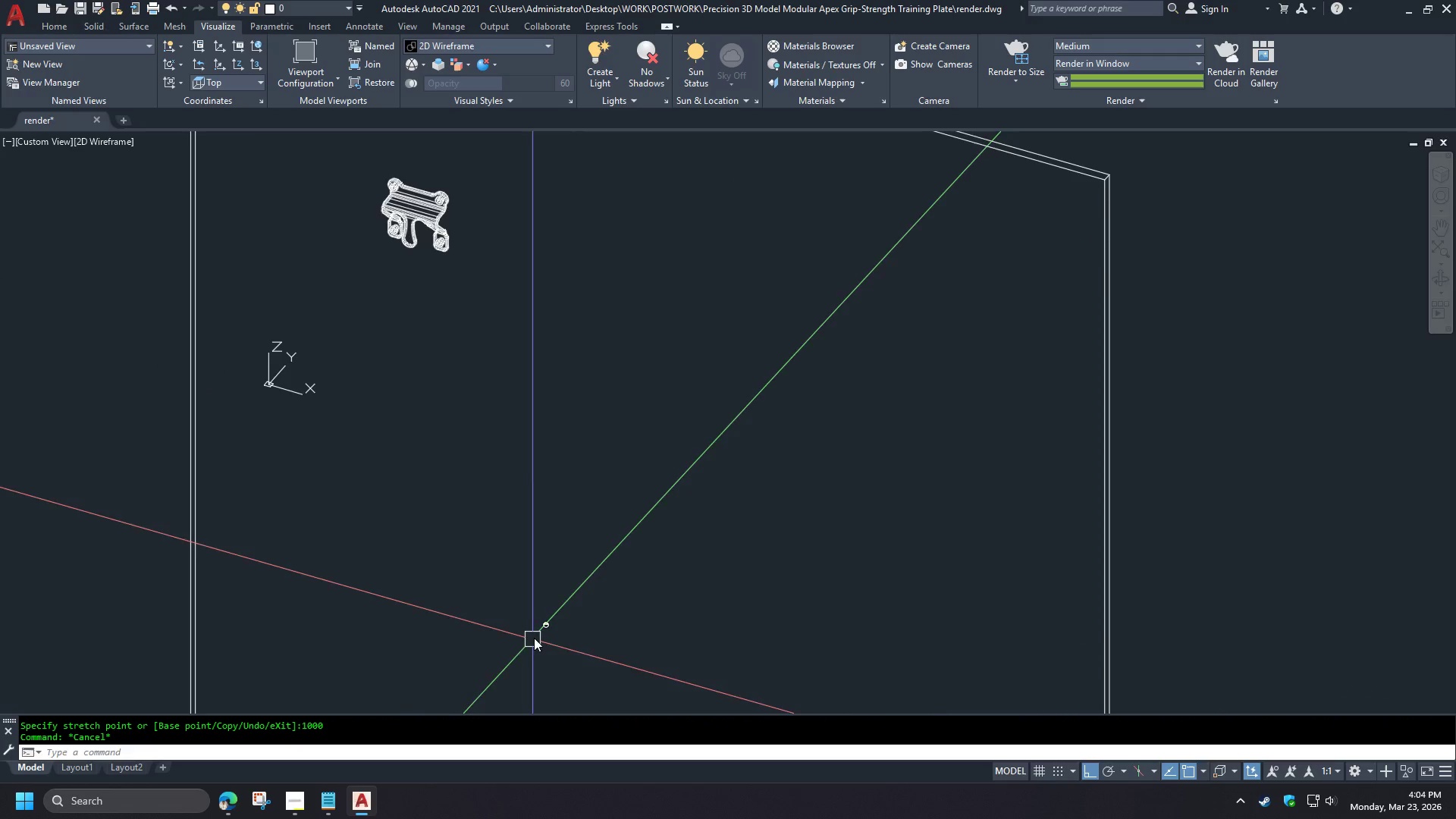 
hold_key(key=ShiftLeft, duration=0.91)
 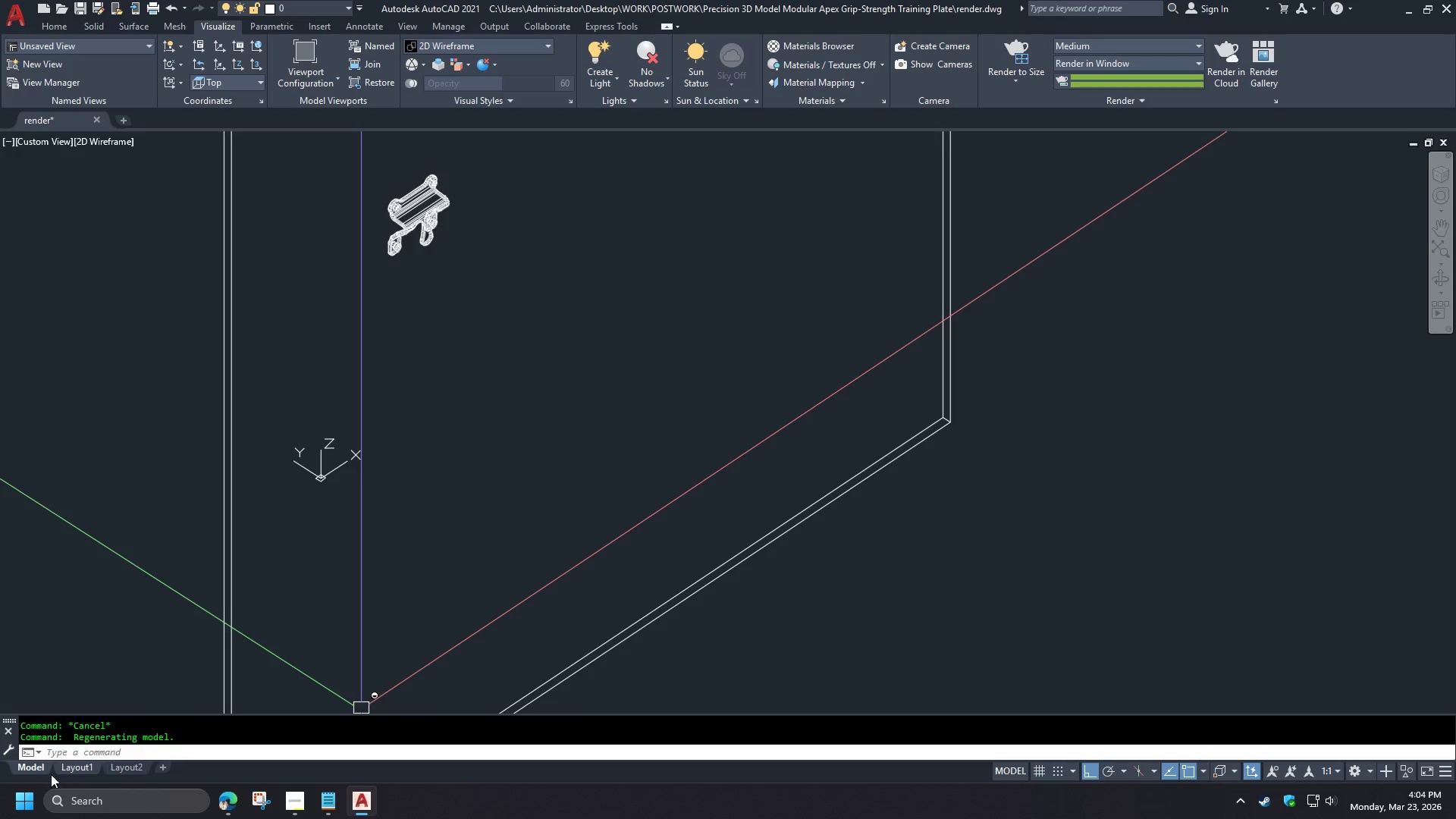 
left_click([63, 768])
 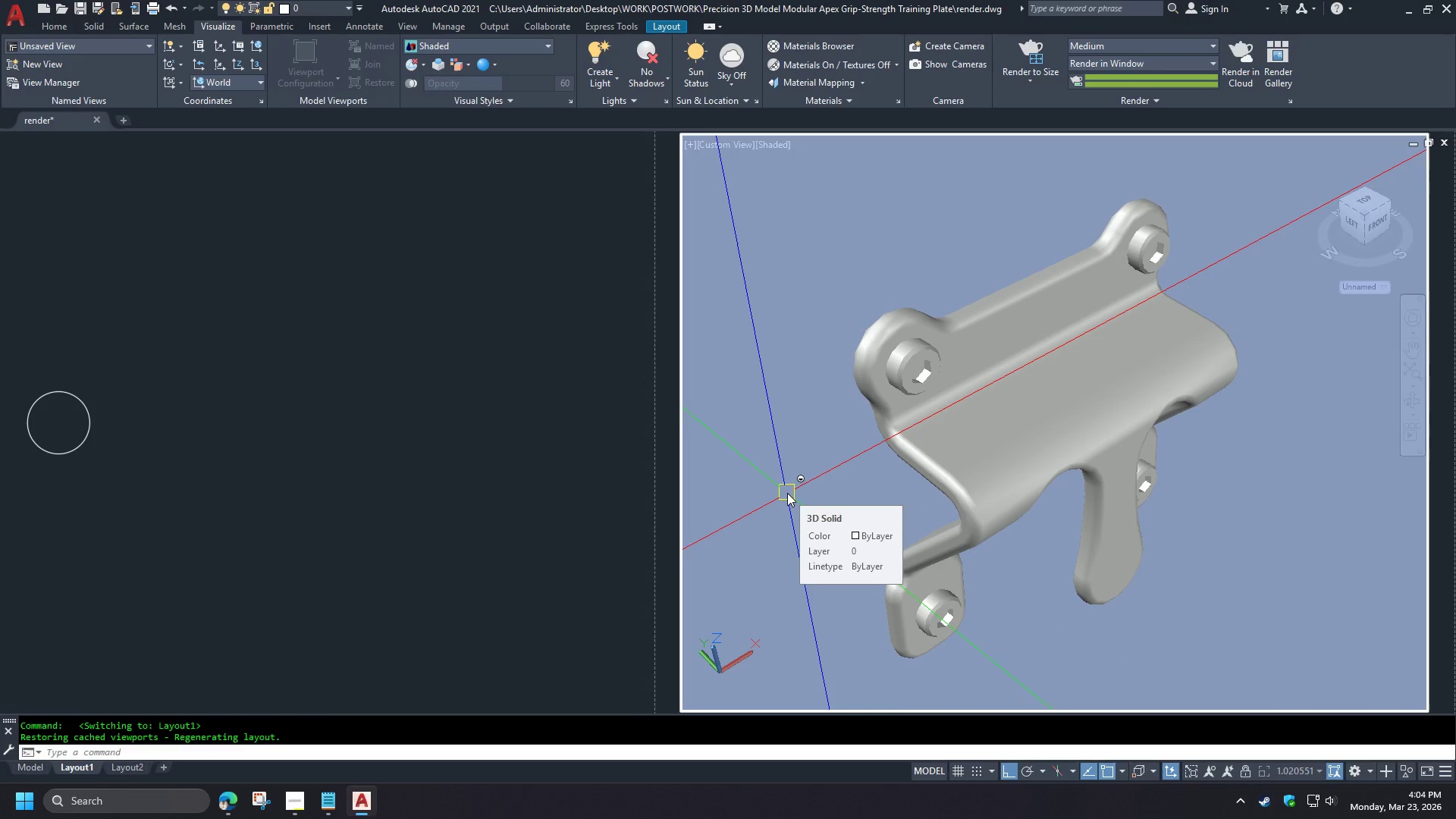 
scroll: coordinate [635, 555], scroll_direction: up, amount: 6.0
 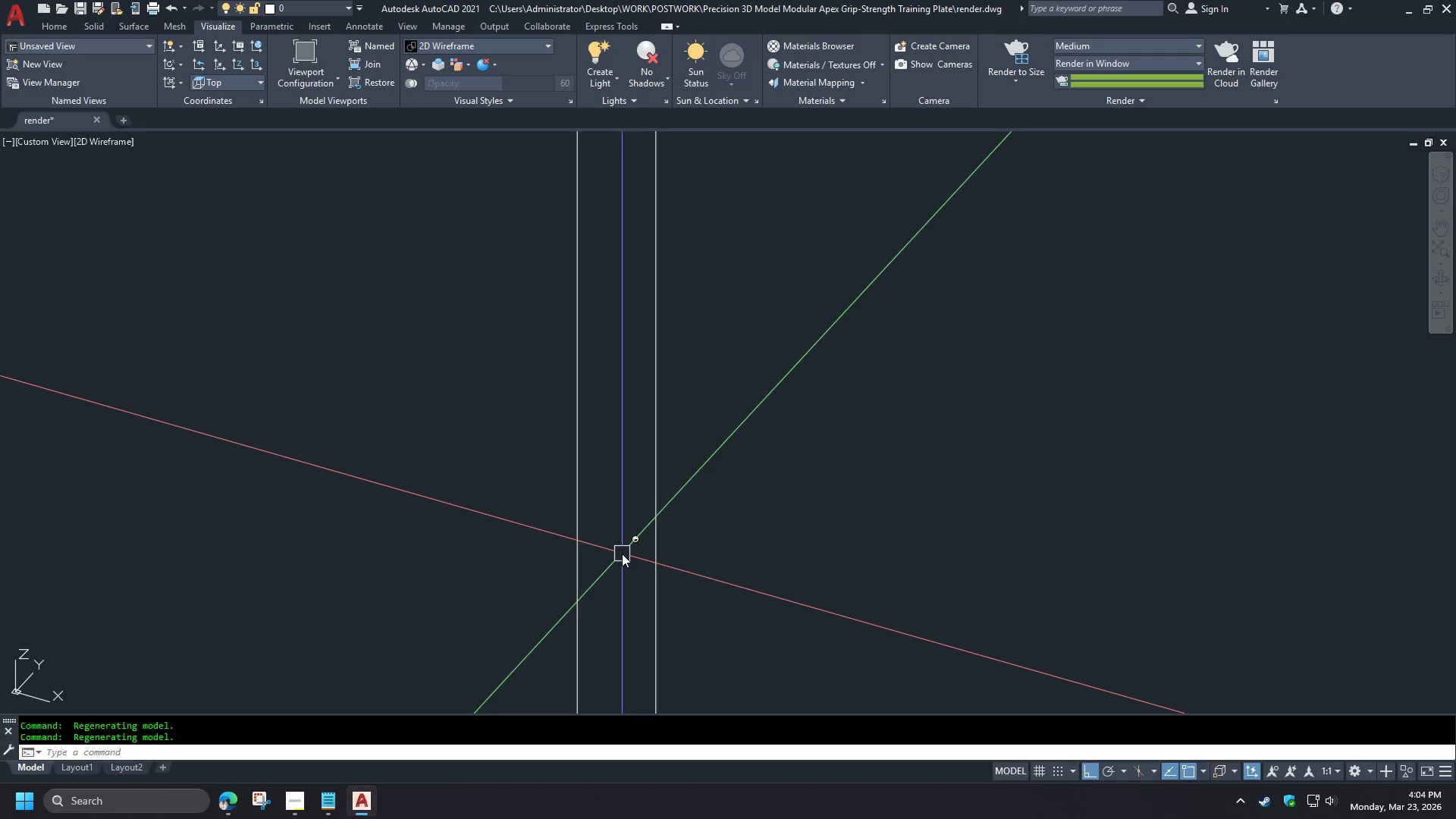 
scroll: coordinate [659, 434], scroll_direction: down, amount: 6.0
 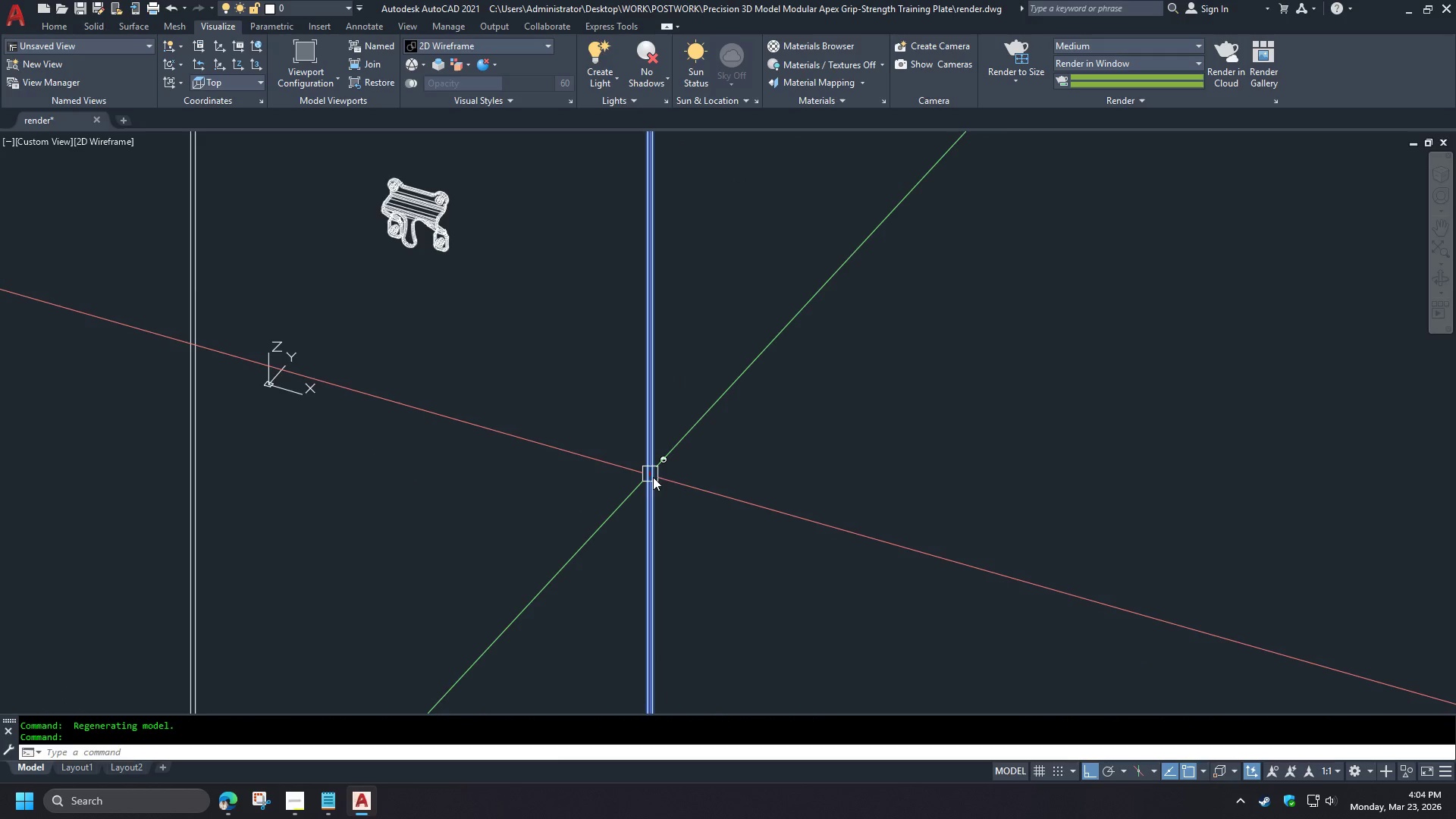 
wait(8.41)
 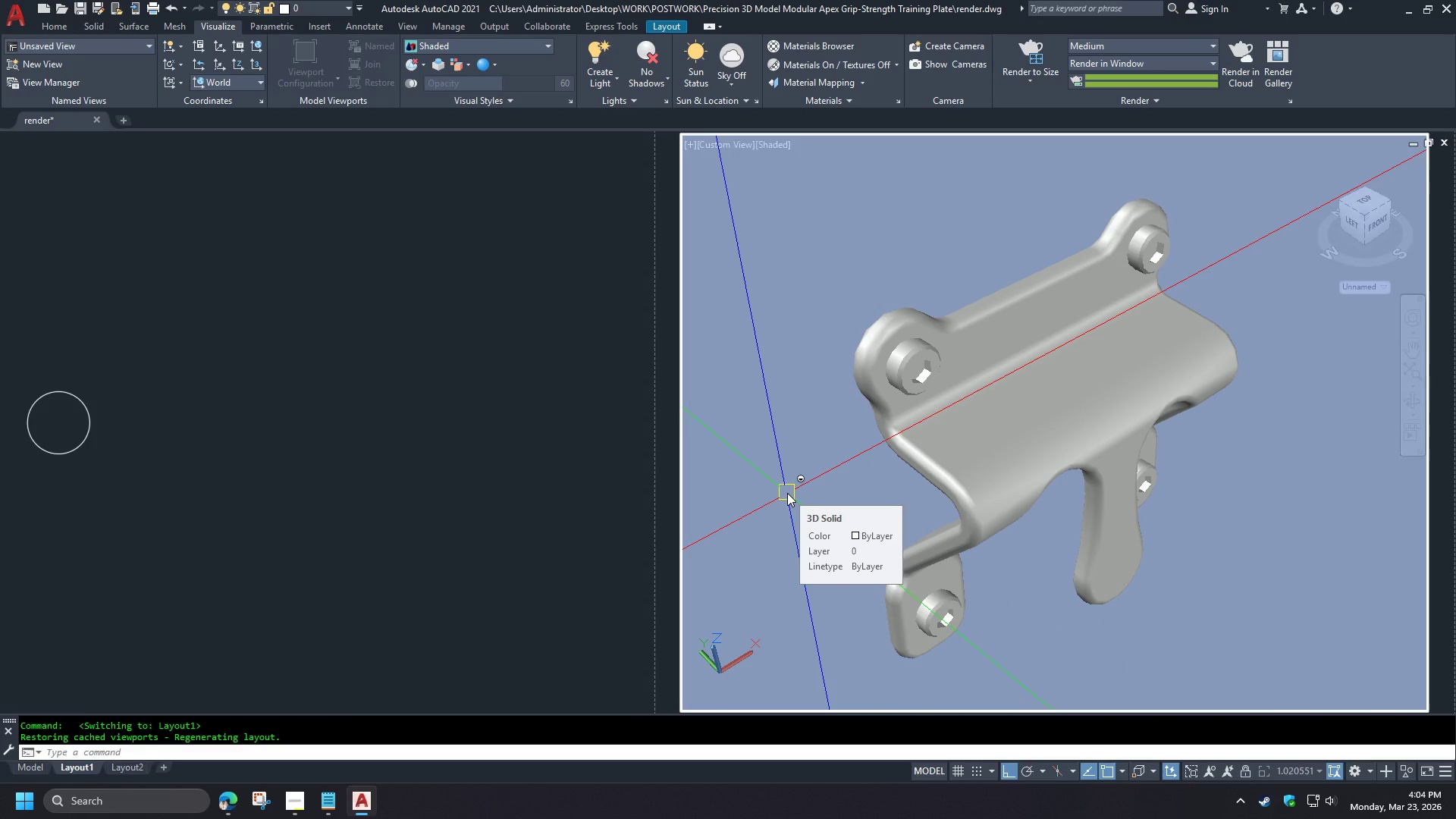 
type(view )
 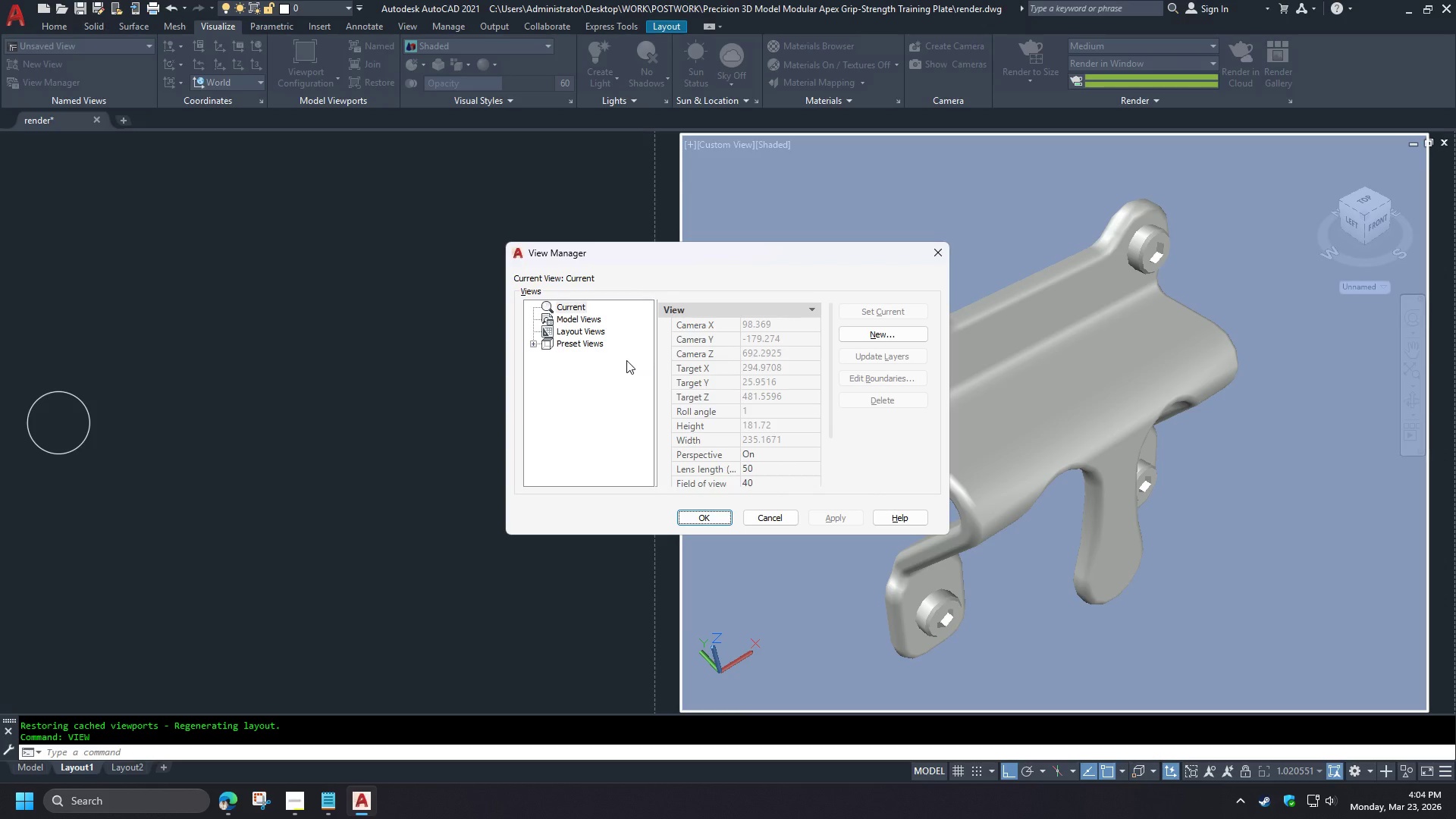 
wait(6.7)
 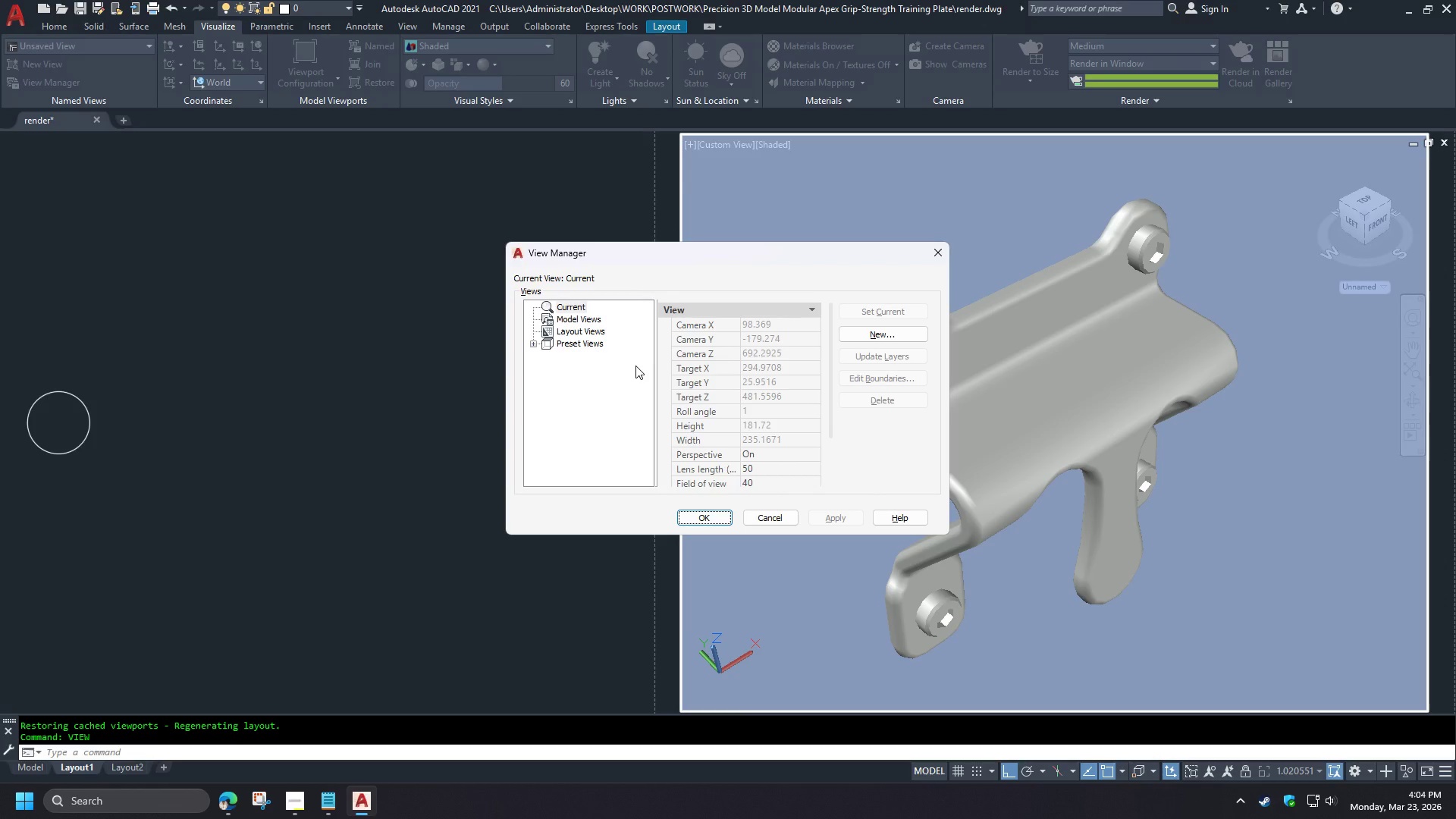 
left_click([880, 337])
 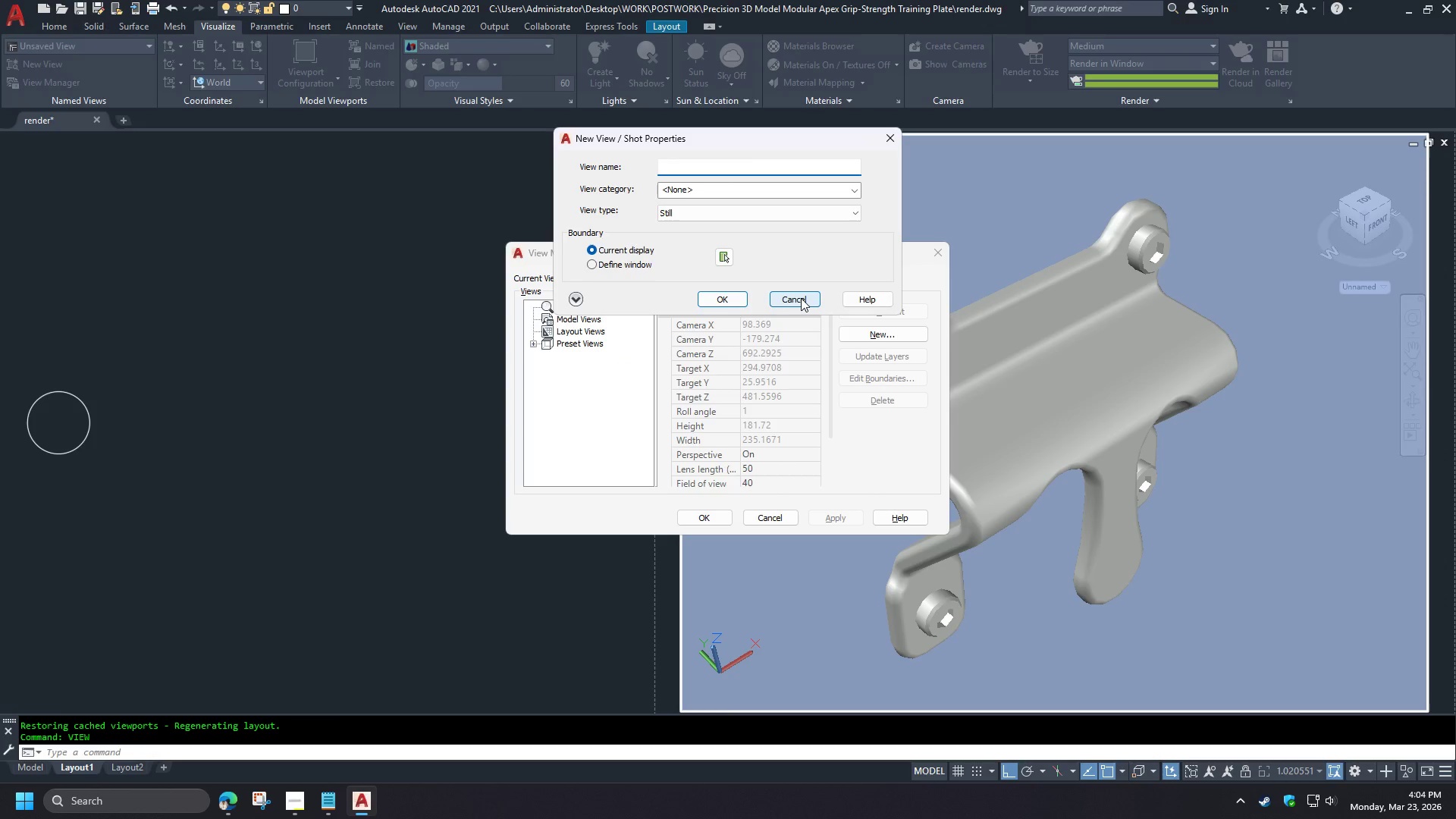 
left_click([801, 298])
 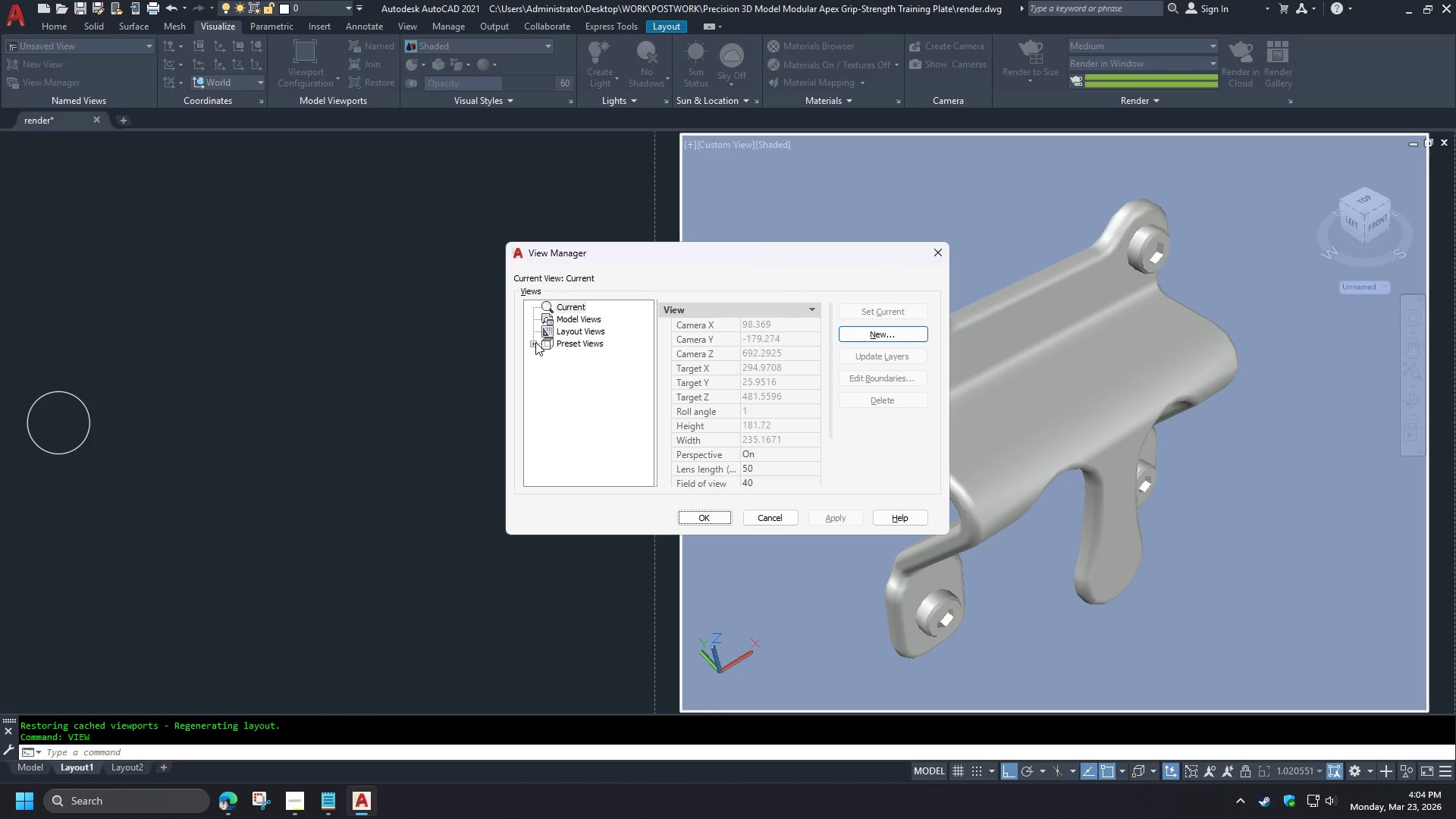 
left_click([532, 344])
 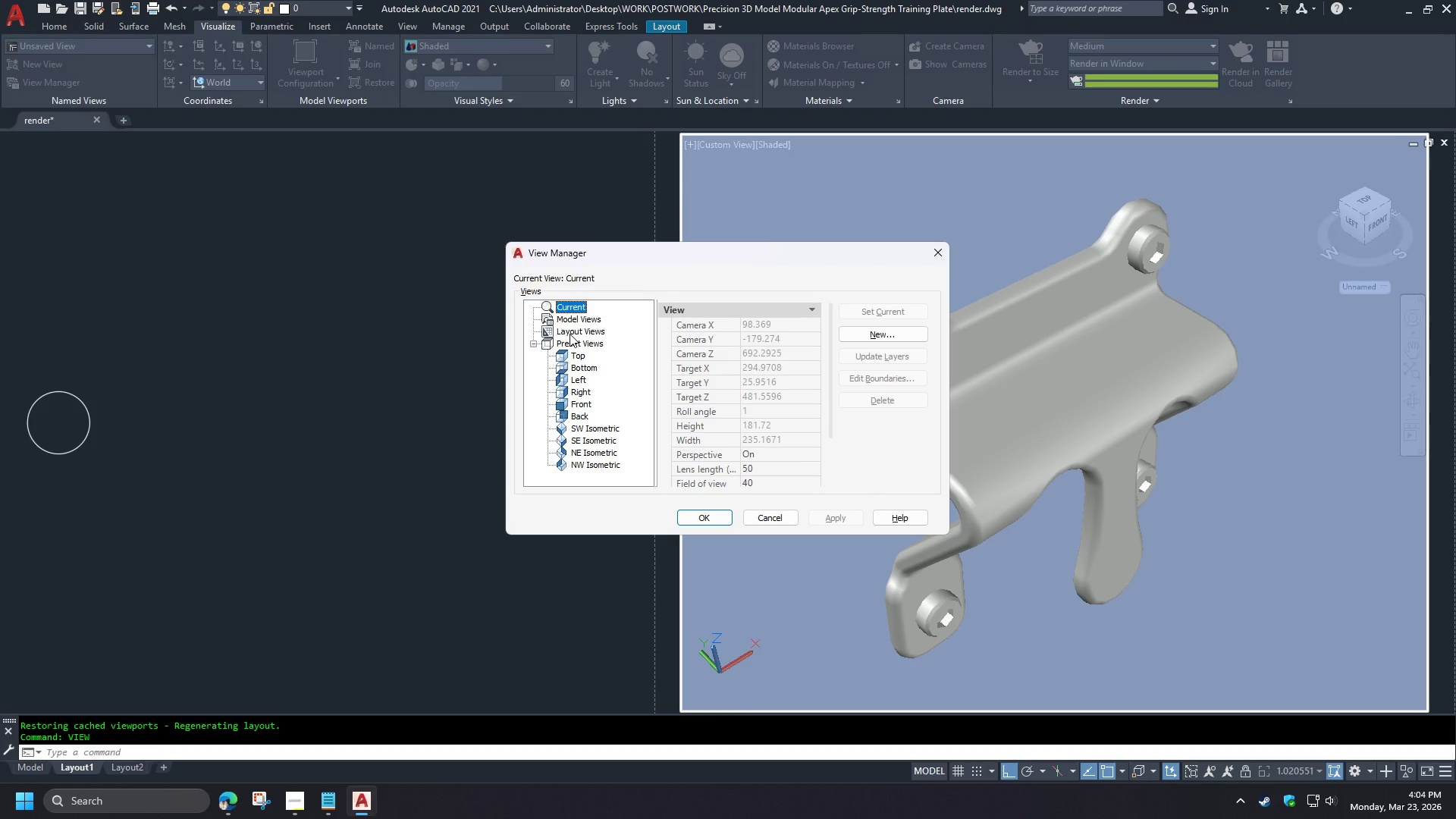 
left_click([571, 332])
 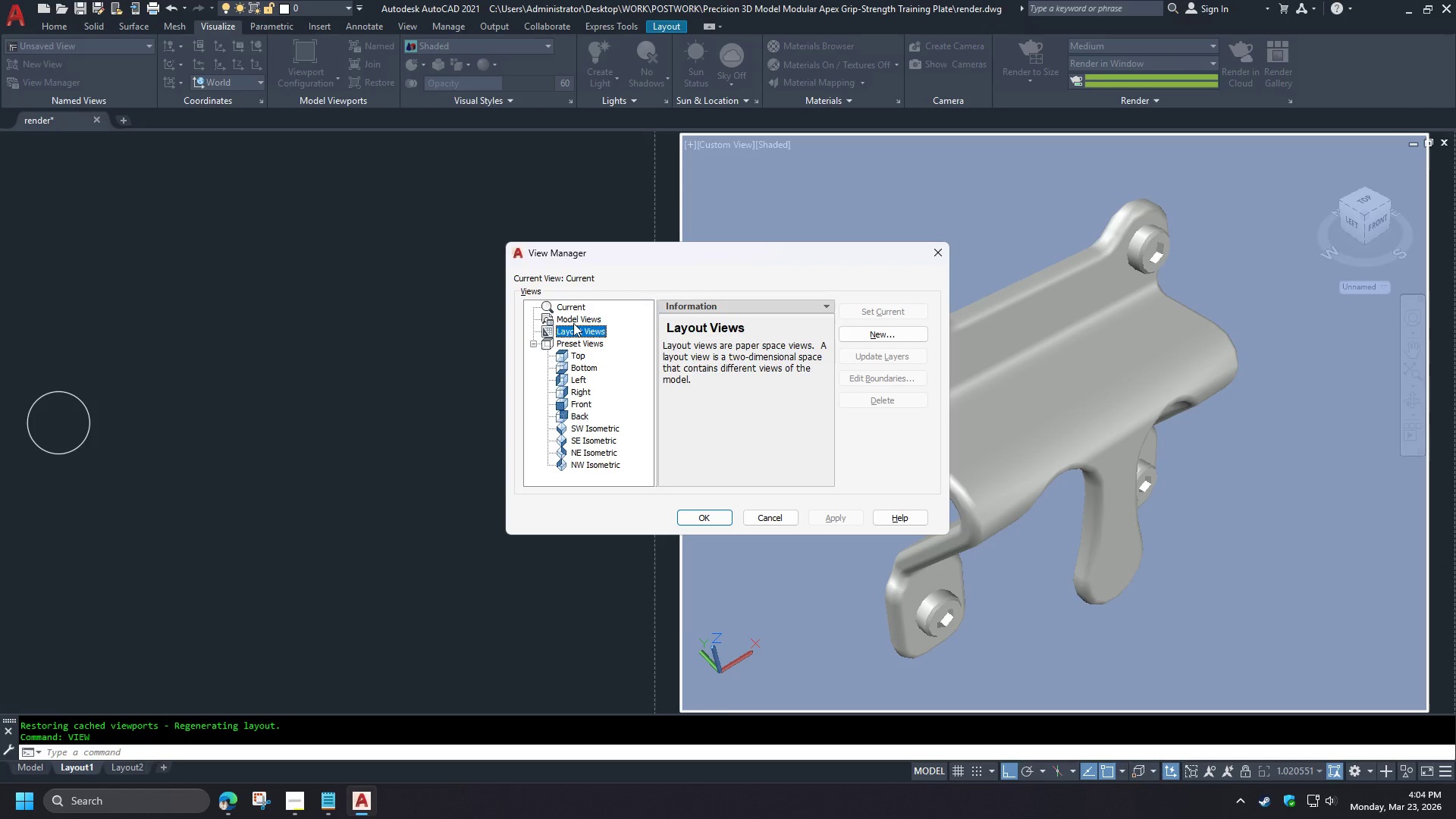 
left_click([574, 320])
 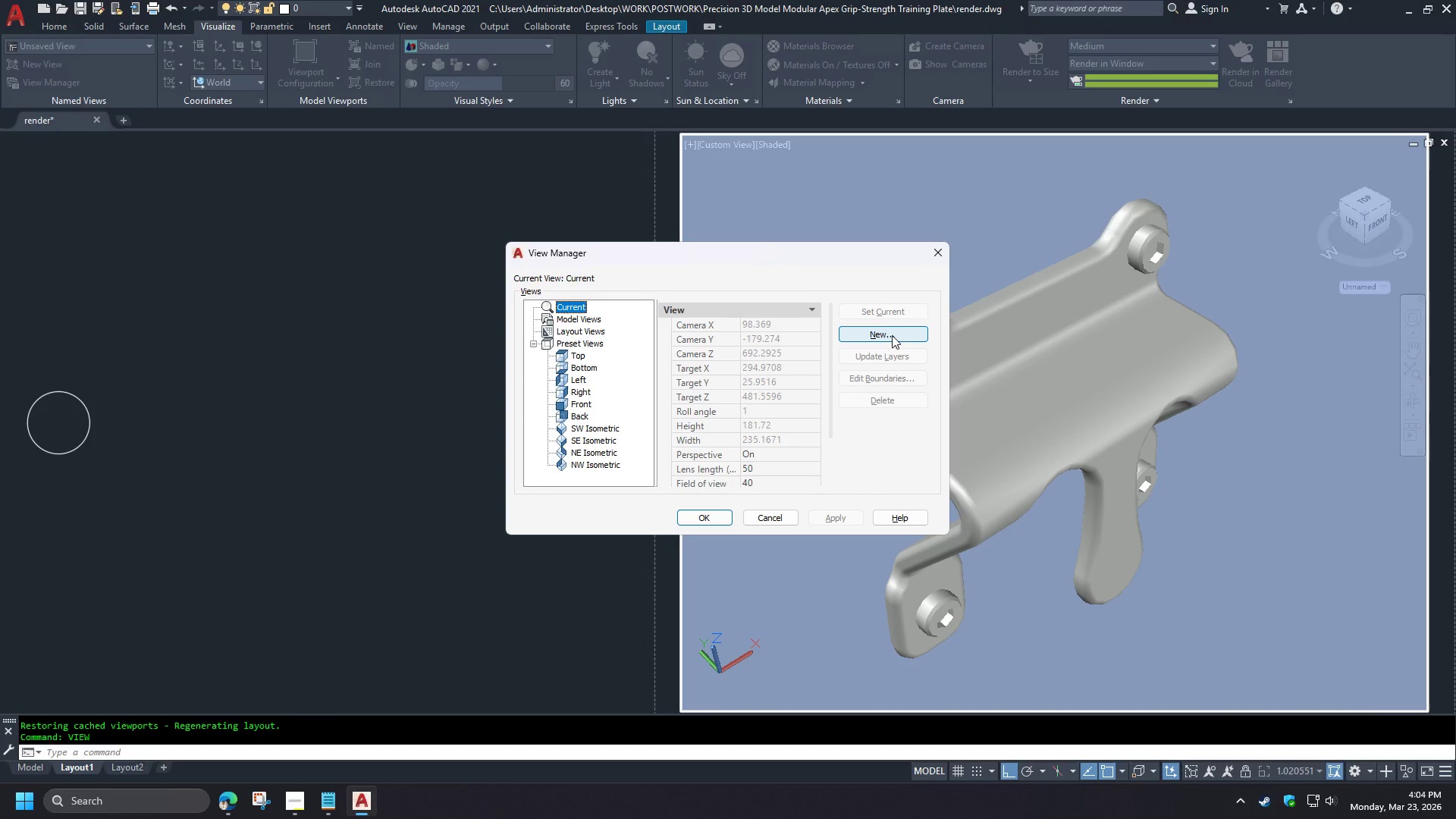 
left_click([892, 336])
 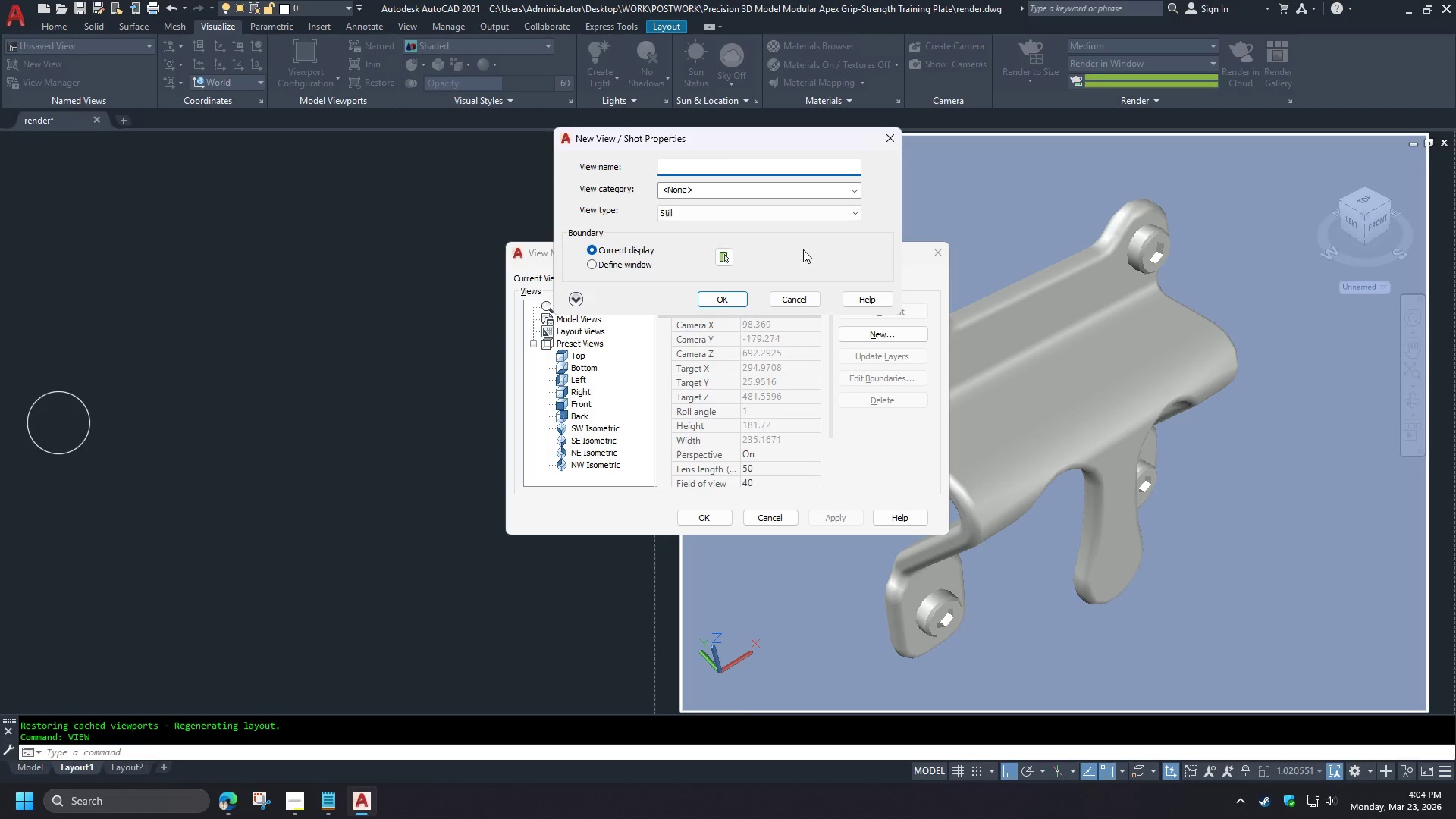 
key(3)
 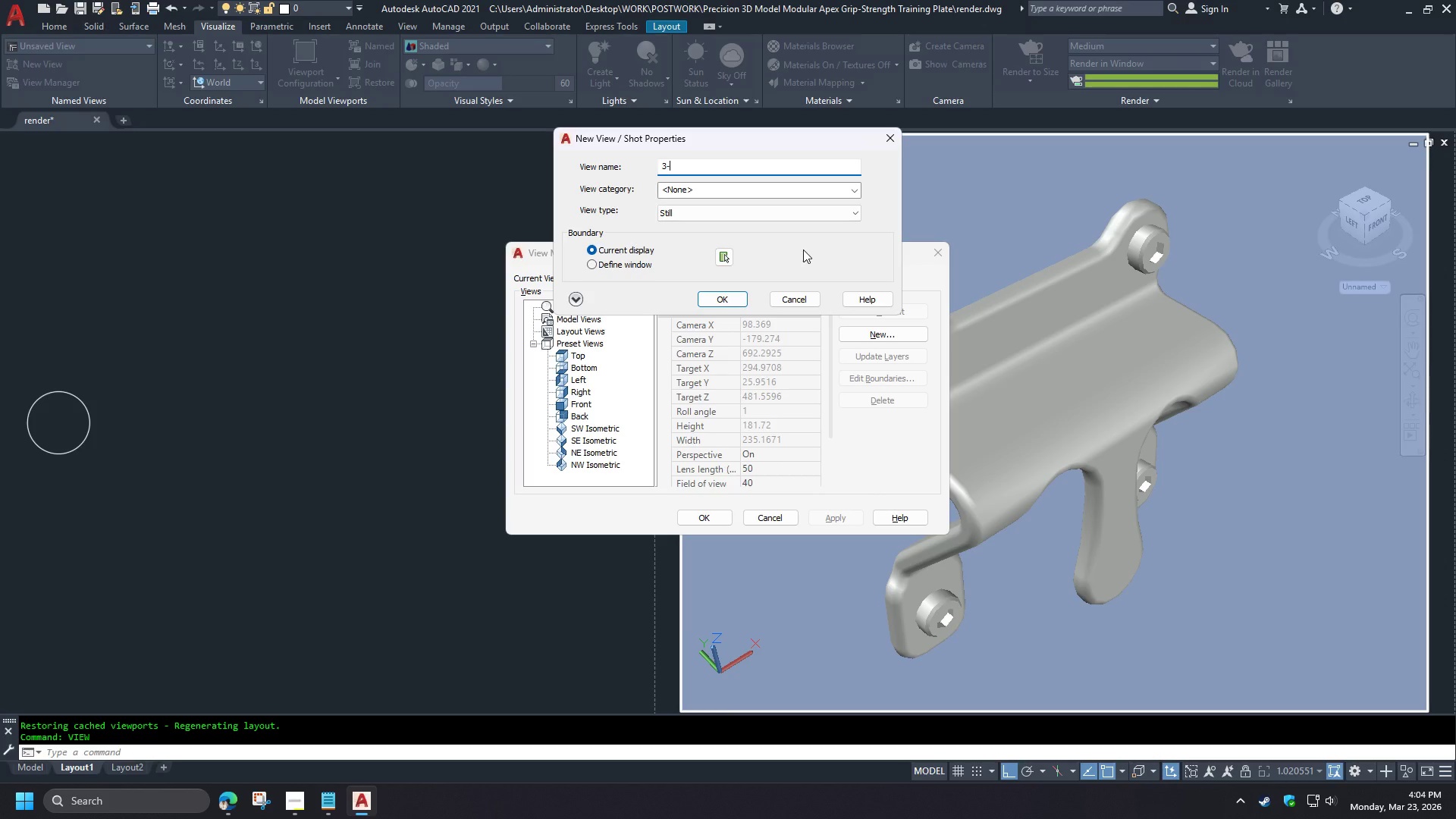 
type(-*)
key(Backspace)
type(quarter)
 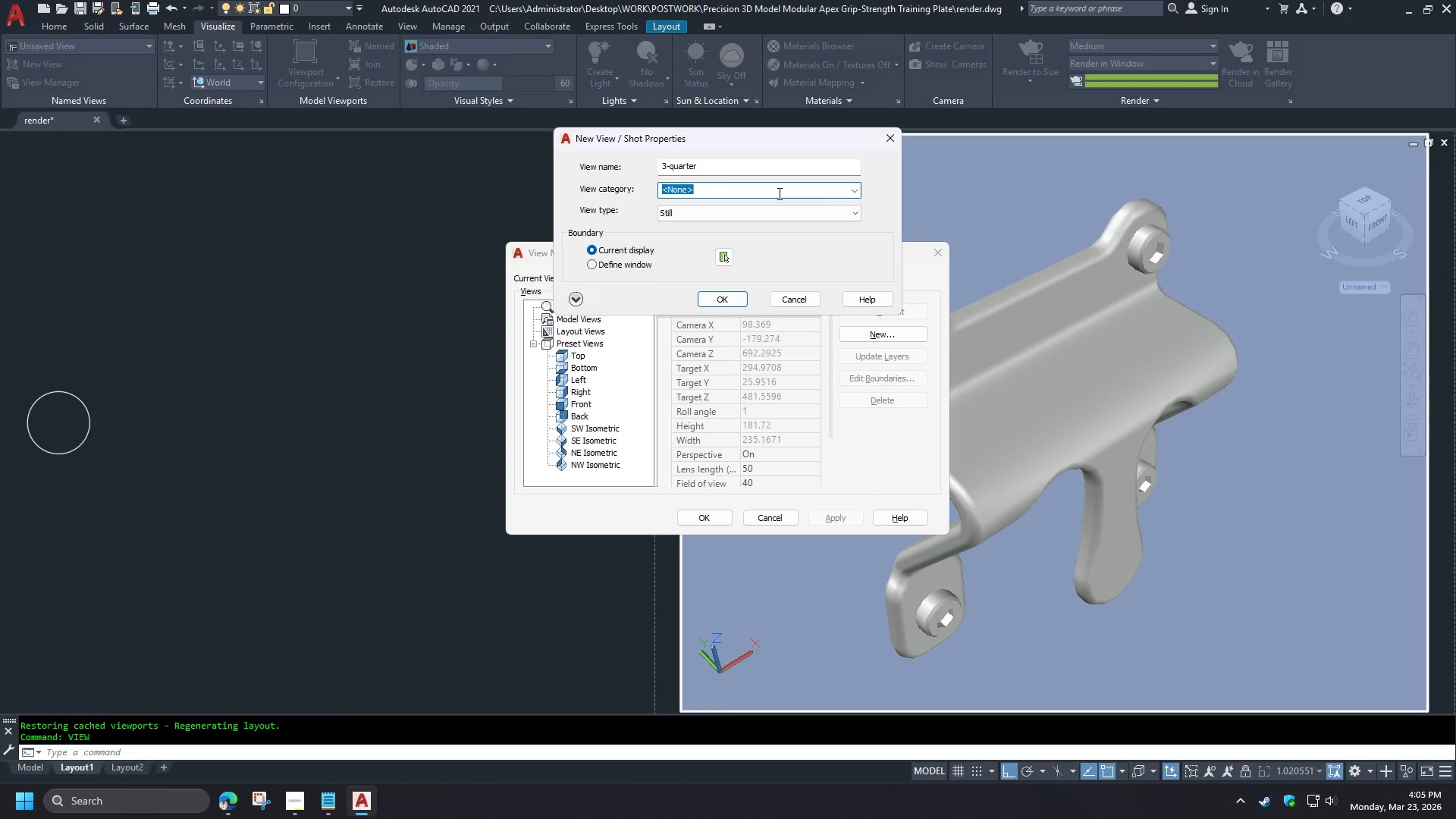 
left_click([855, 193])
 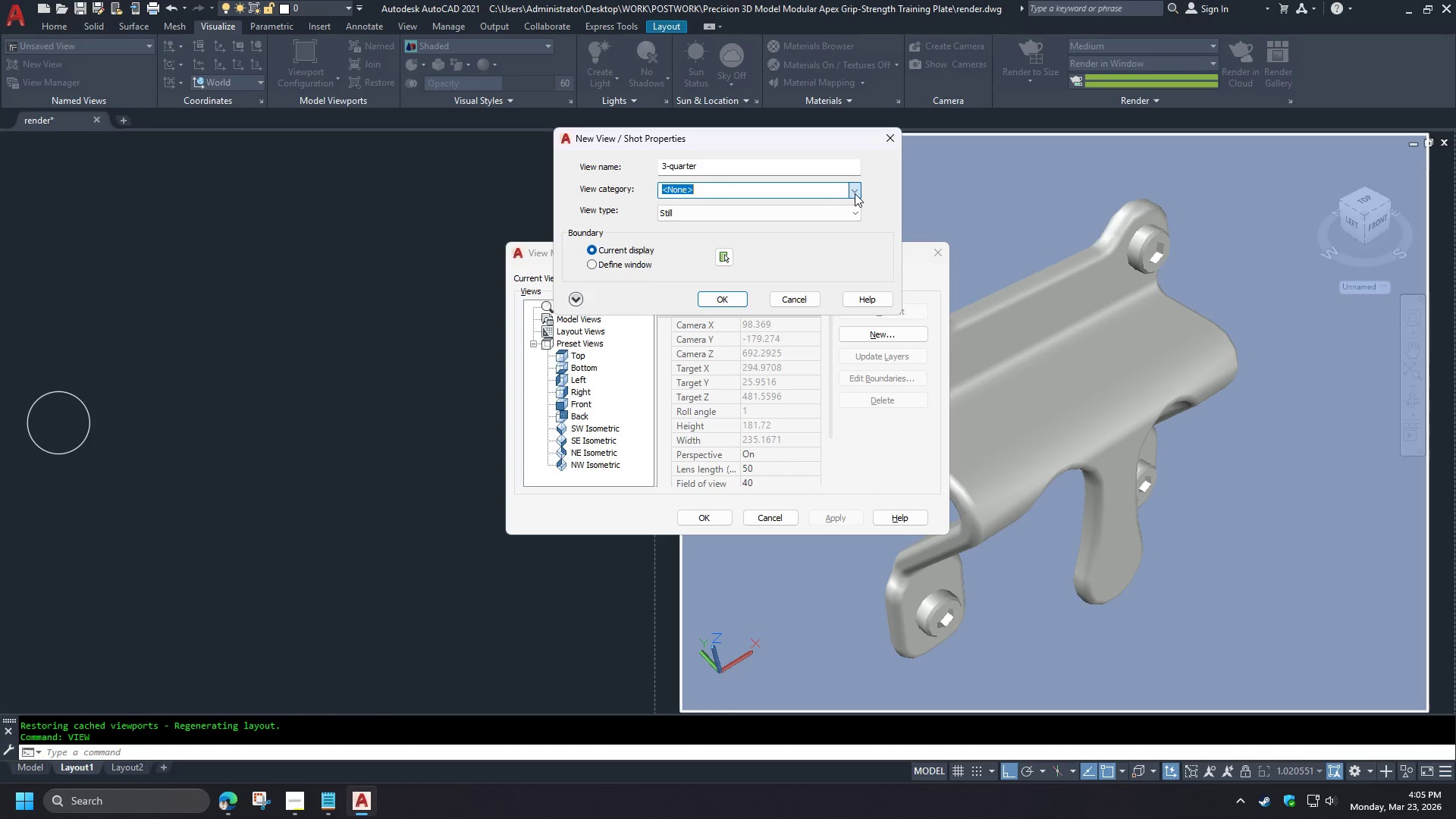 
left_click([855, 193])
 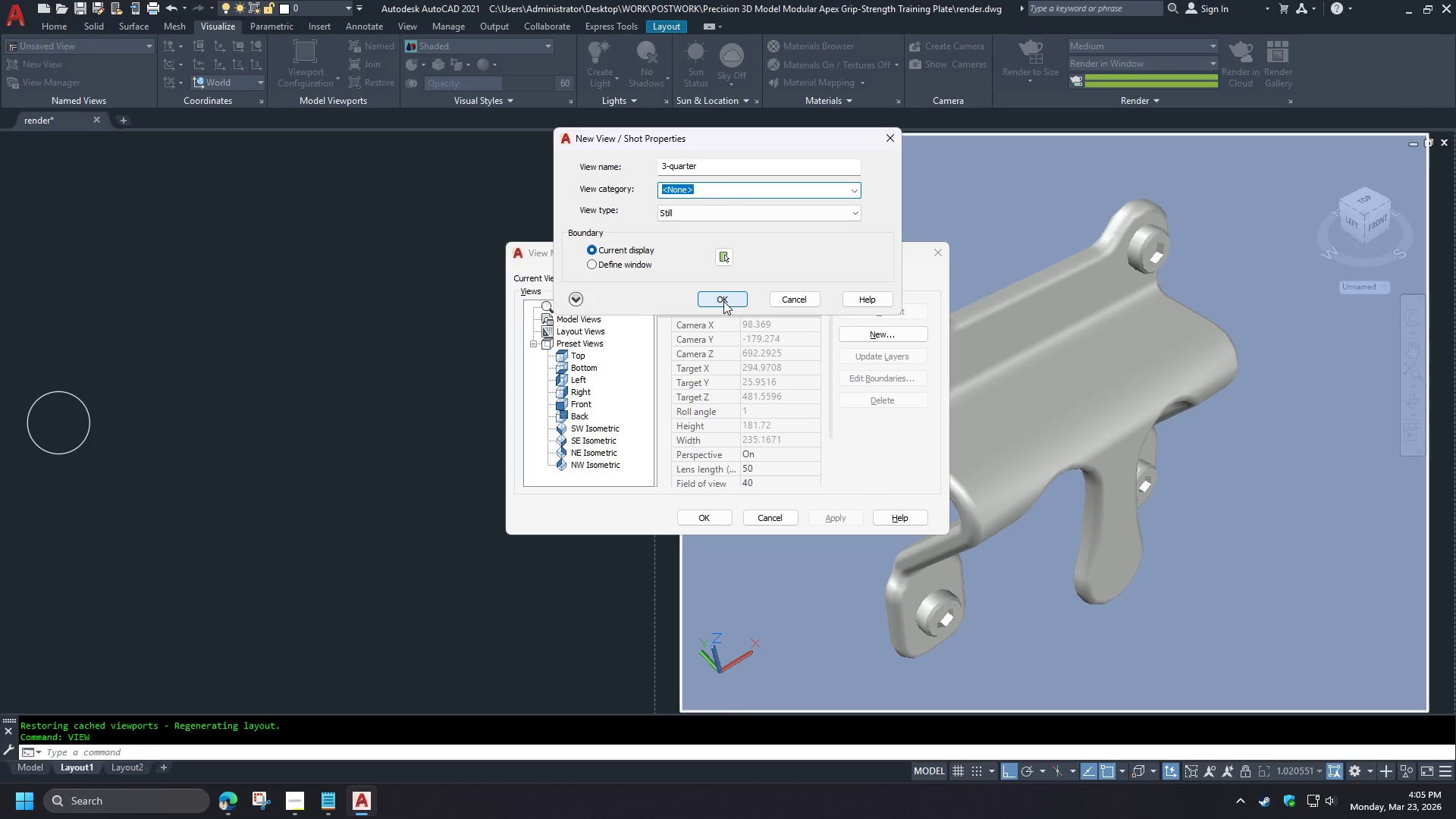 
wait(6.98)
 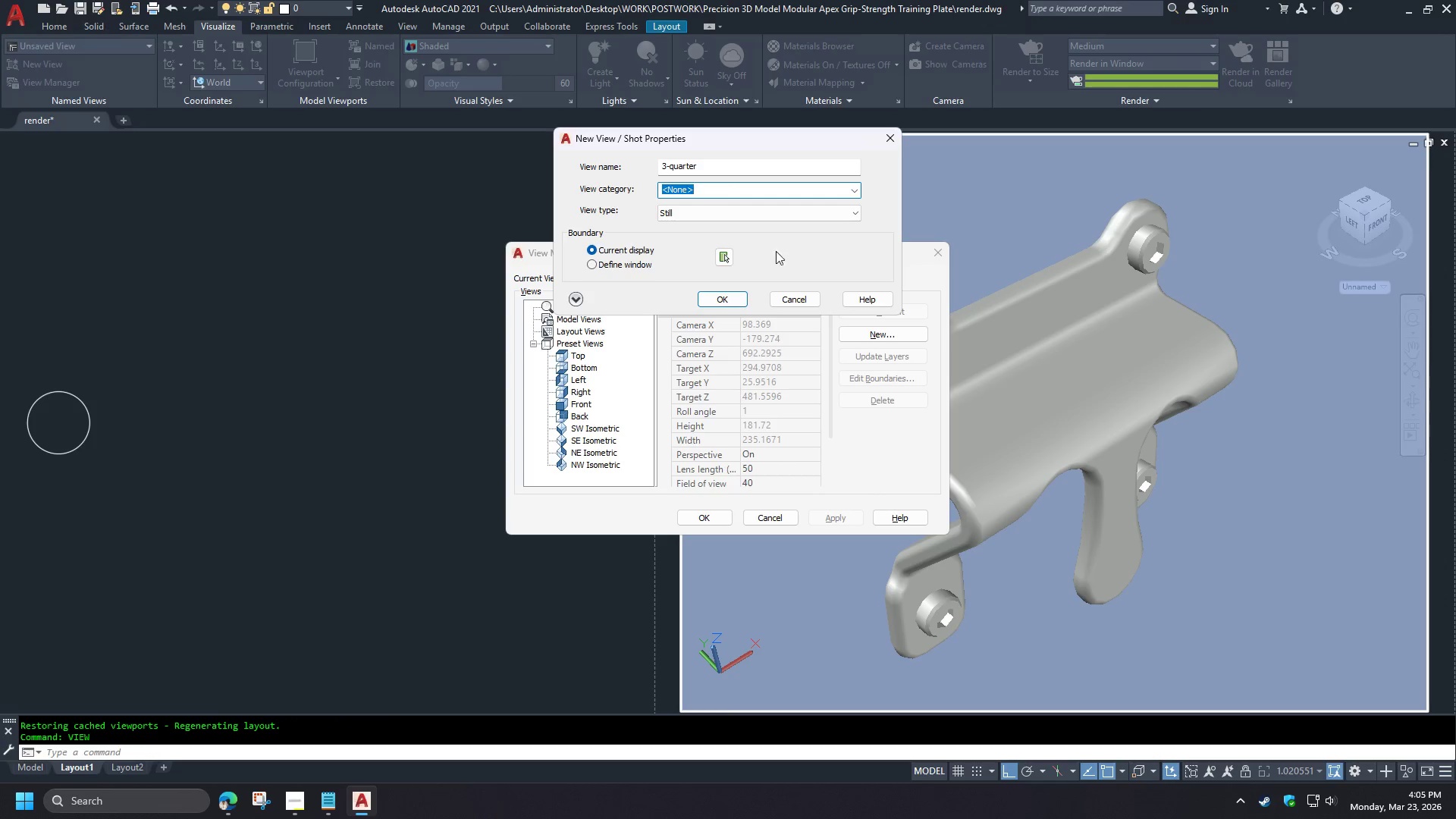 
left_click([719, 297])
 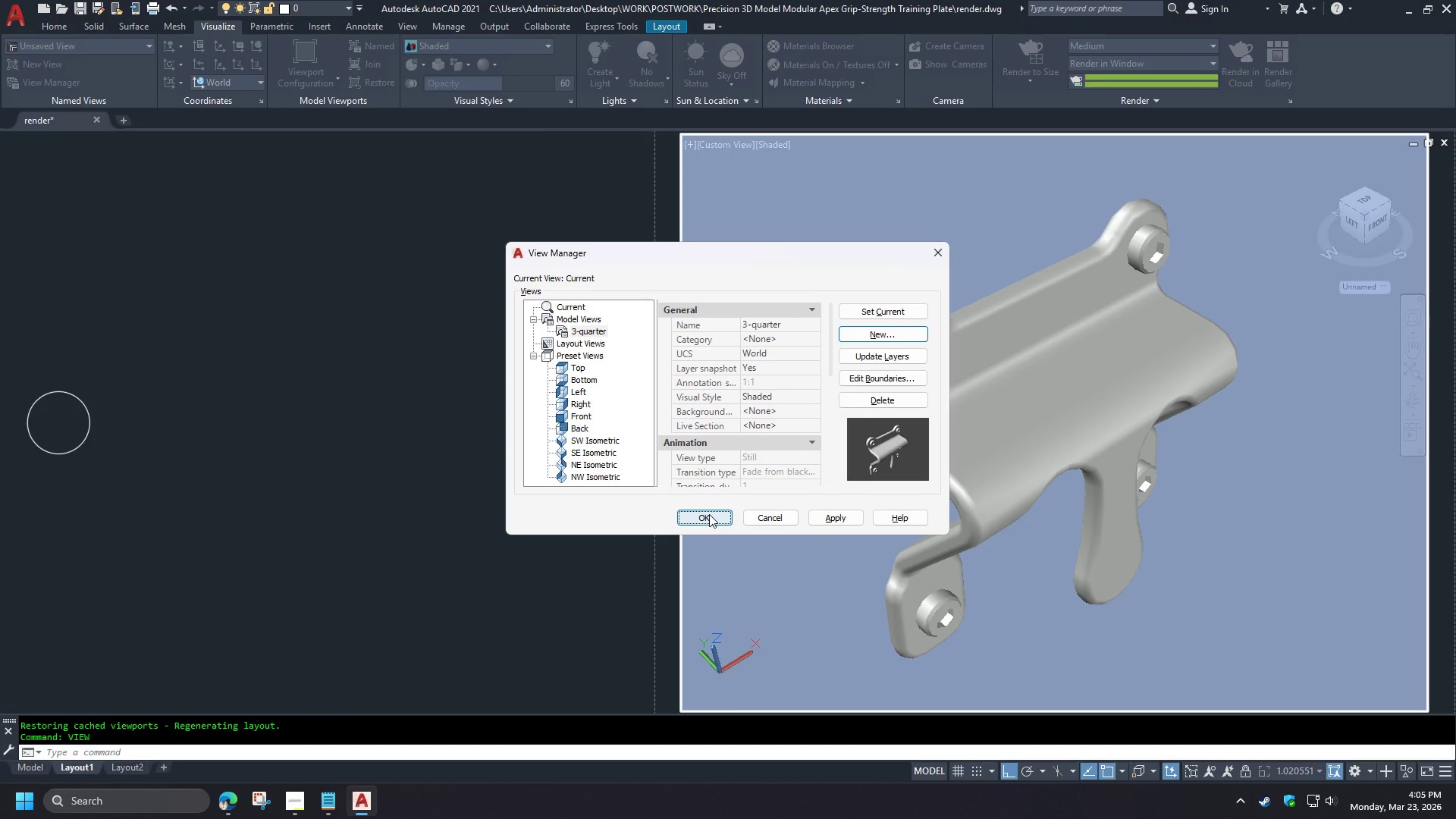 
wait(12.97)
 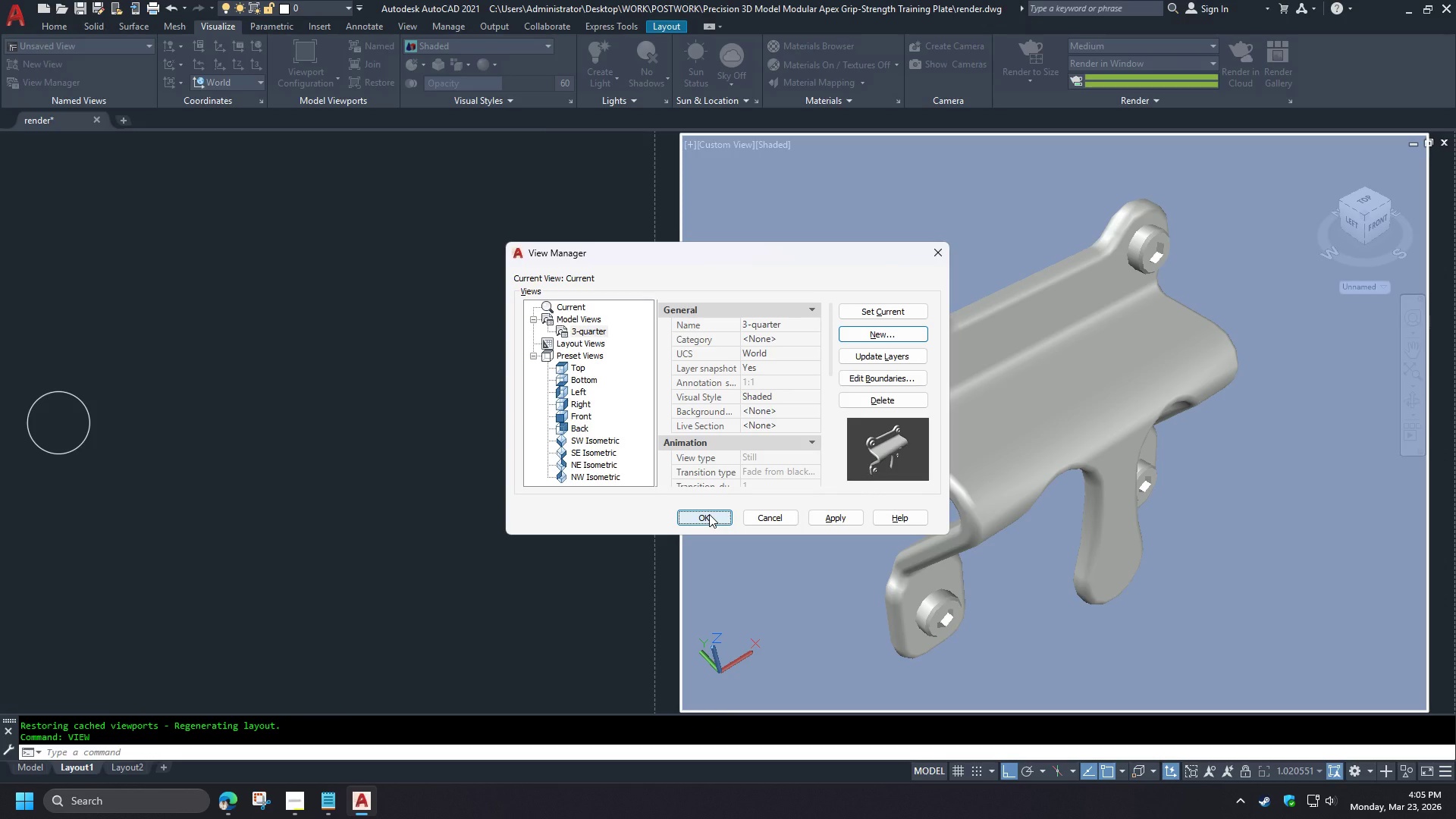 
left_click([709, 514])
 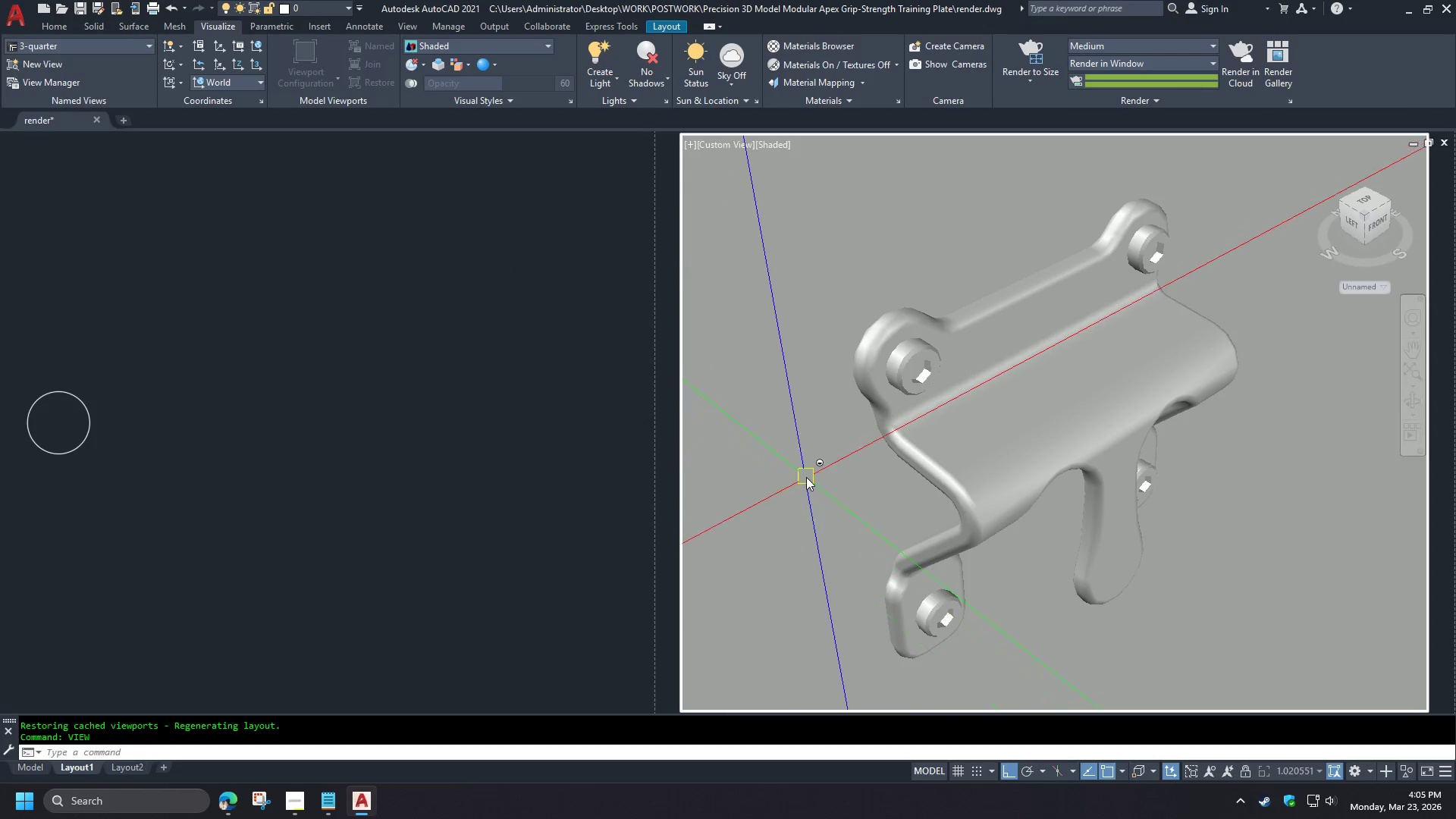 
type(rr )
 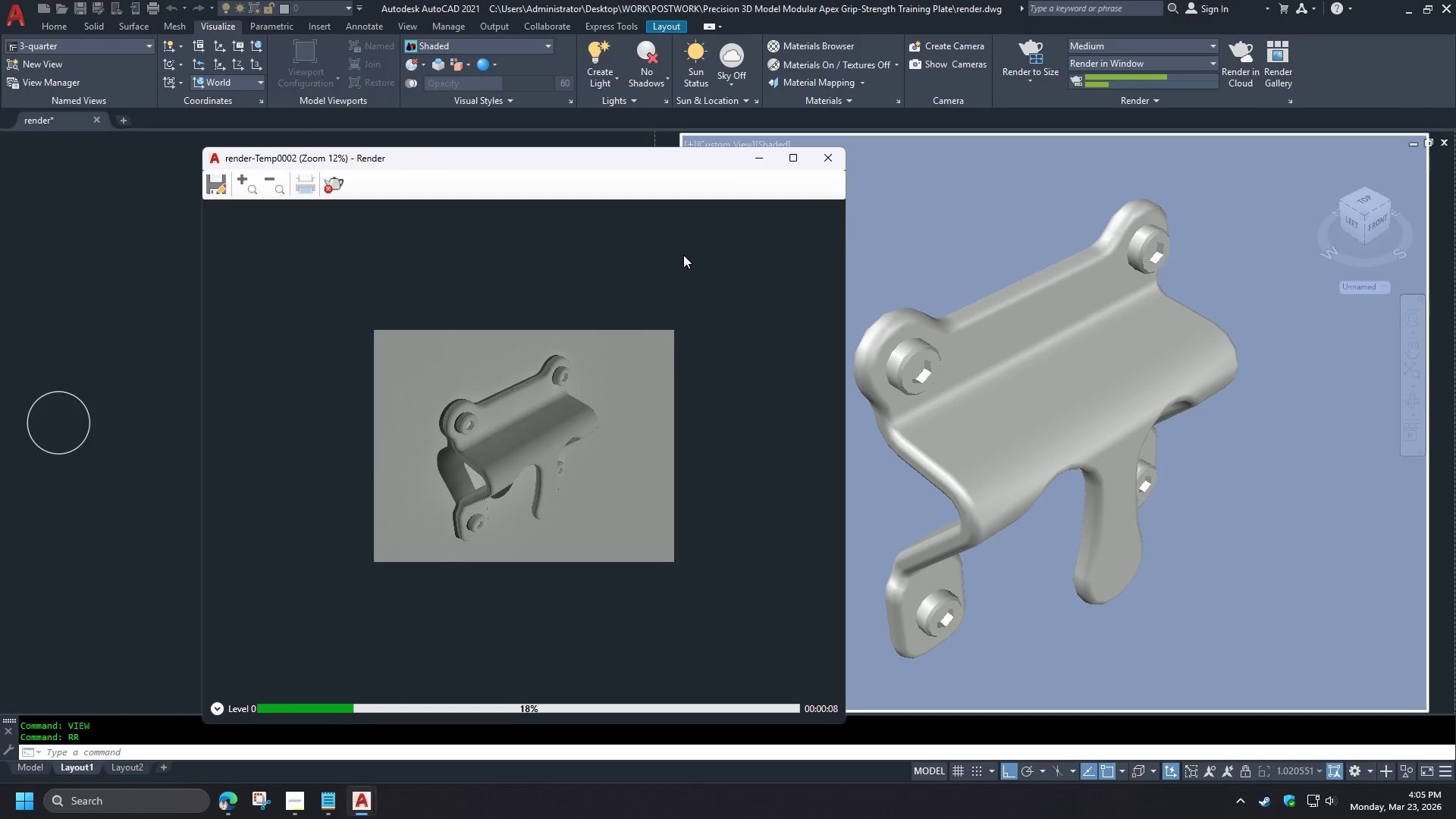 
wait(13.91)
 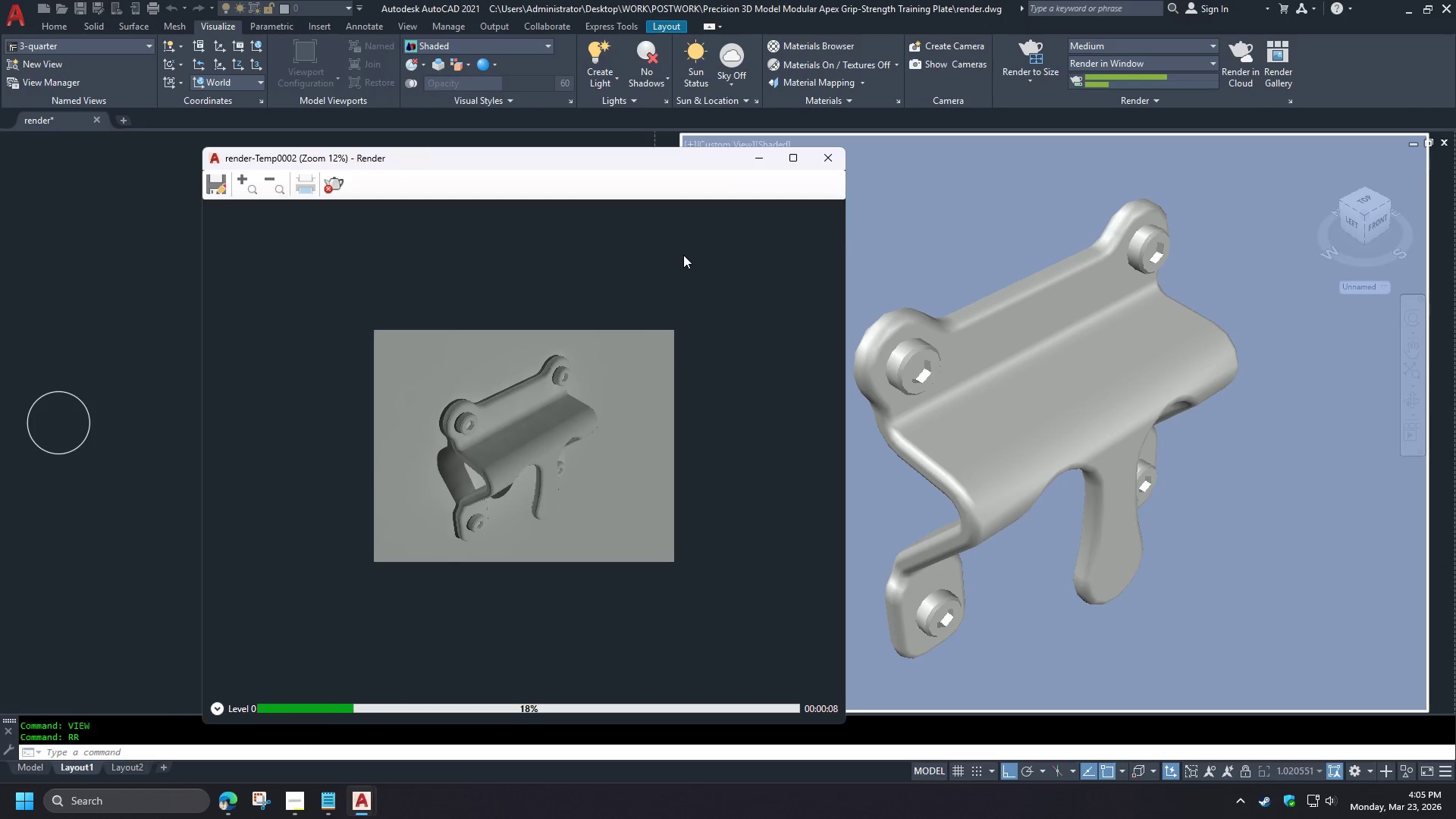 
left_click([338, 191])
 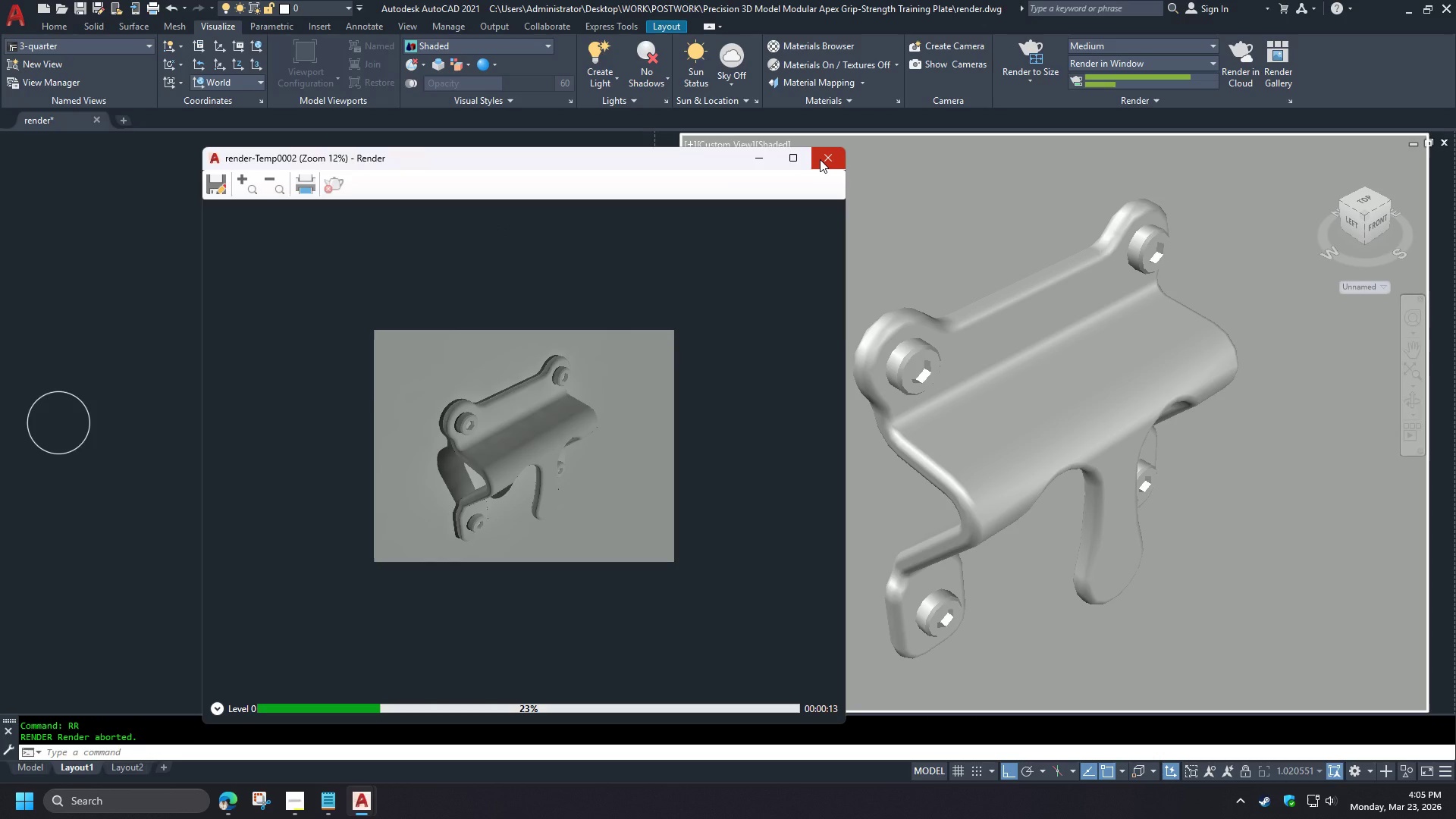 
left_click([820, 159])
 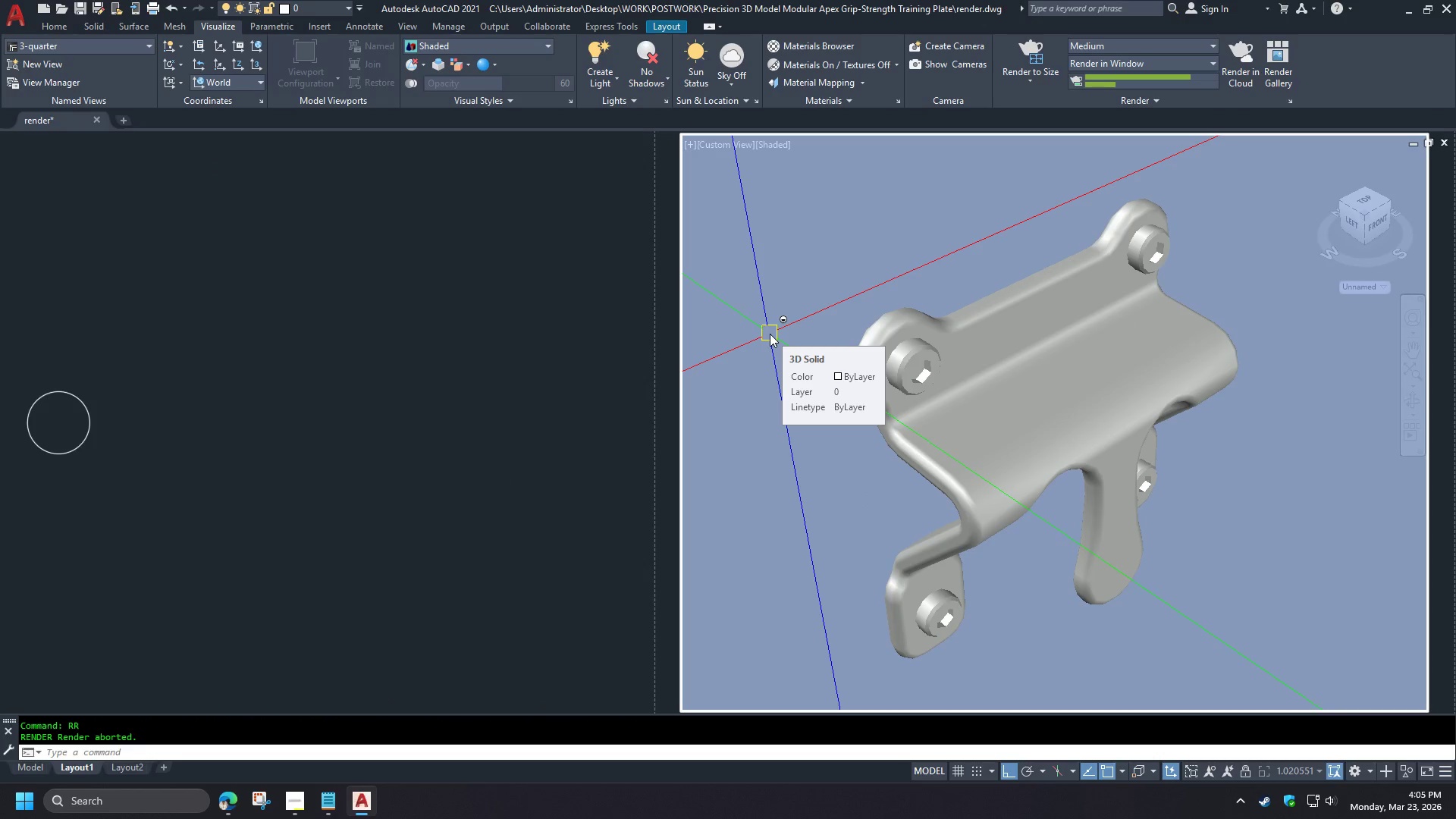 
type(mat )
 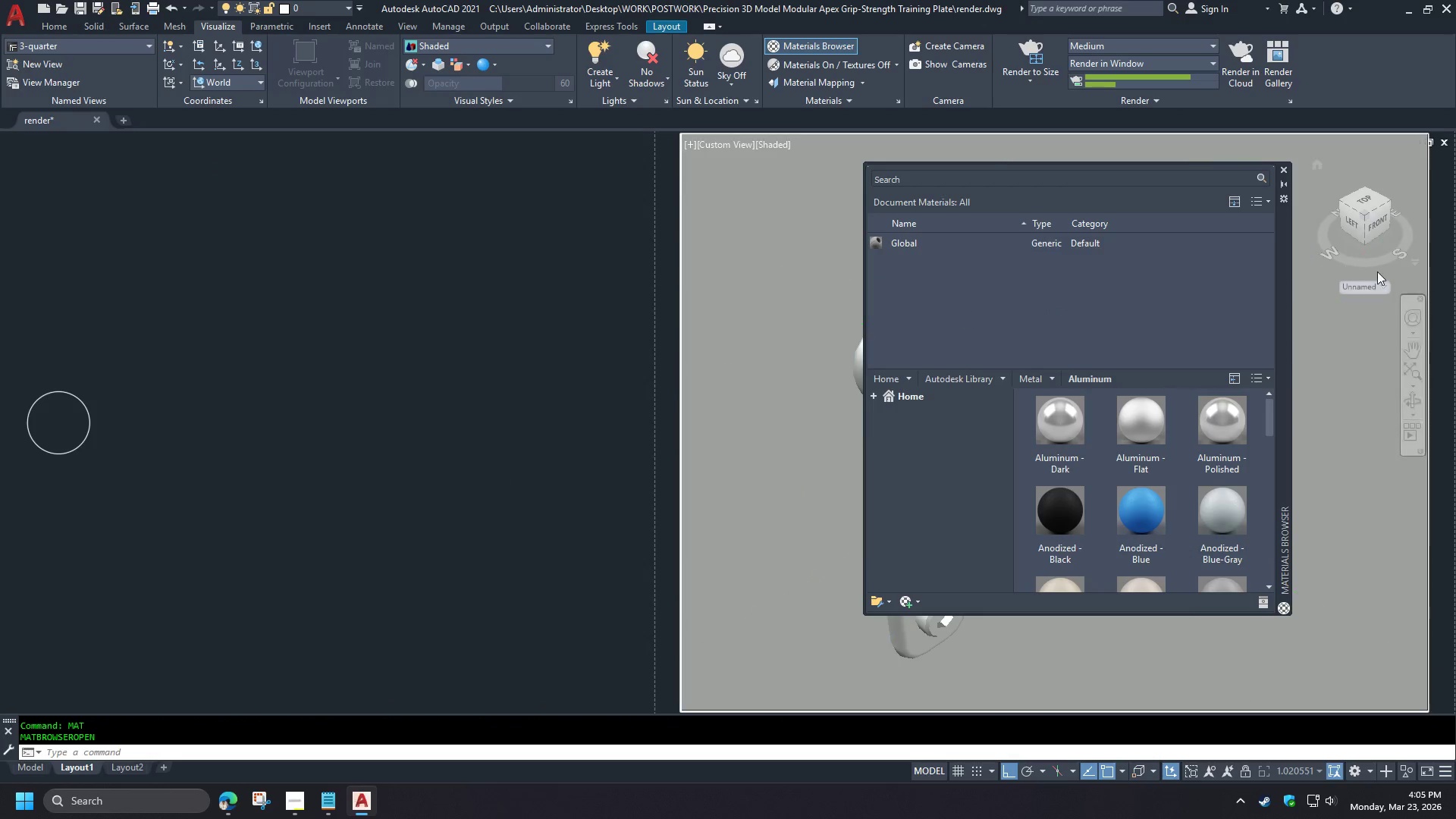 
left_click_drag(start_coordinate=[1283, 258], to_coordinate=[559, 279])
 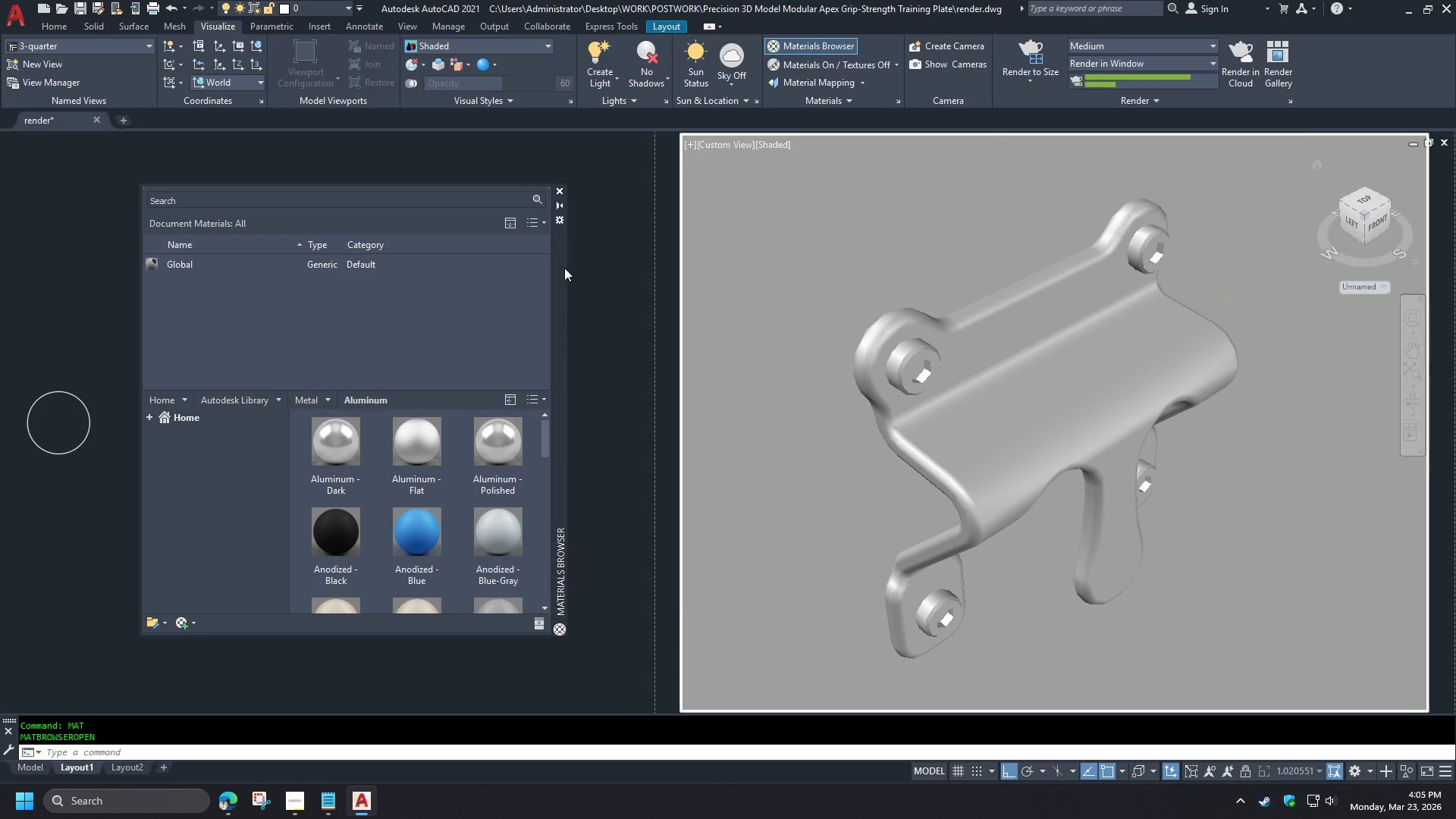 
left_click_drag(start_coordinate=[564, 268], to_coordinate=[415, 281])
 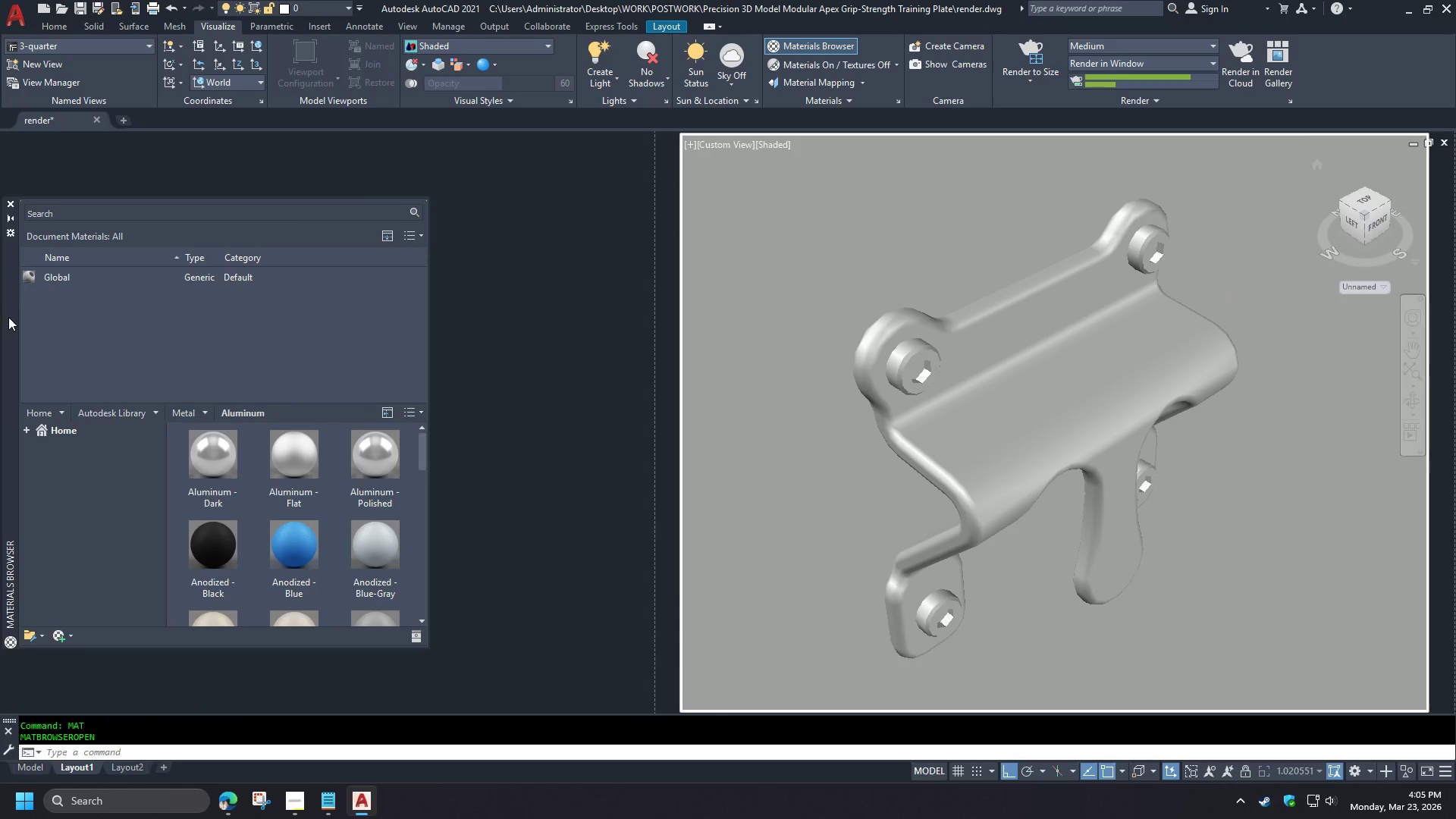 
left_click_drag(start_coordinate=[11, 318], to_coordinate=[456, 322])
 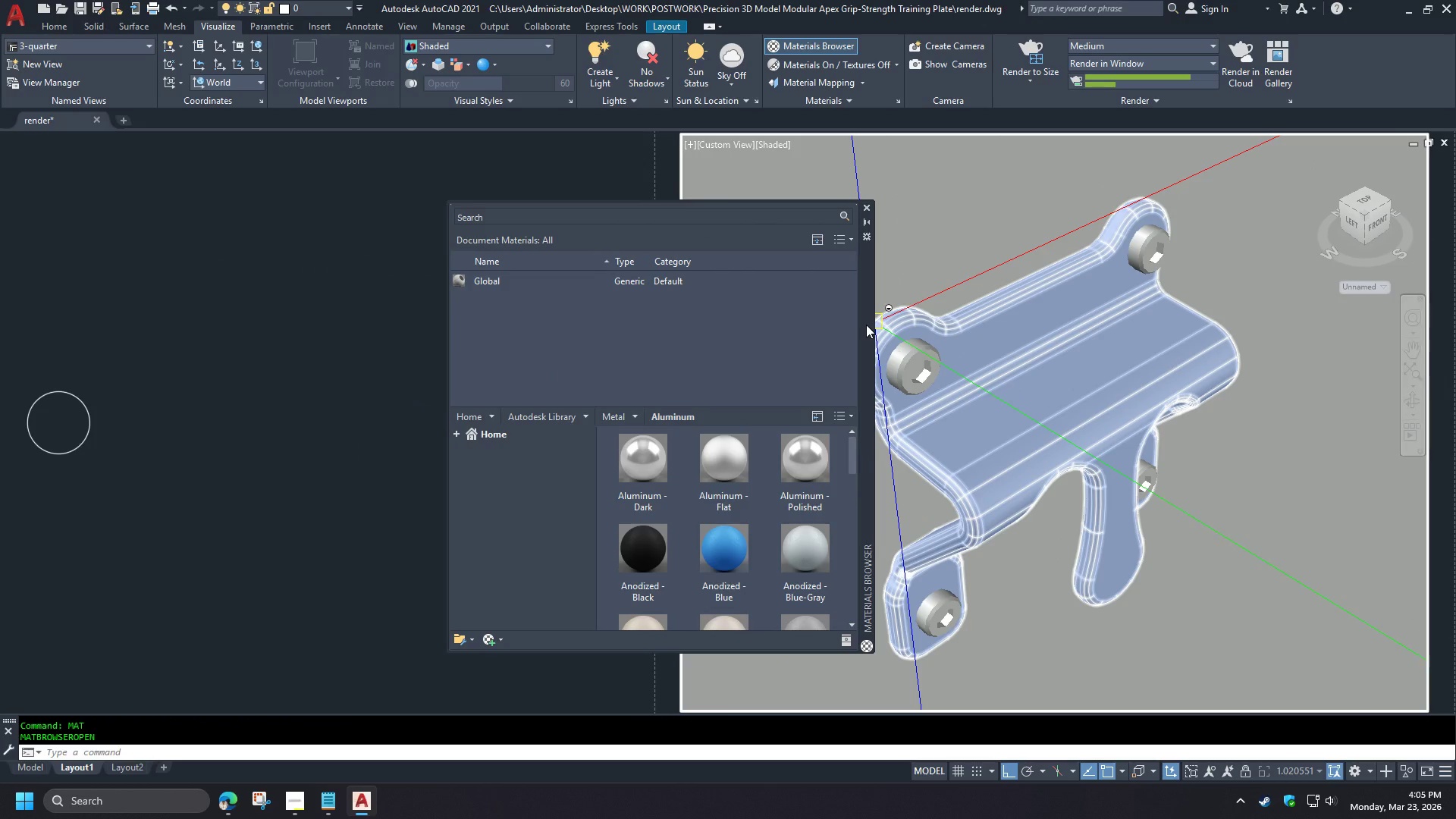 
left_click_drag(start_coordinate=[866, 325], to_coordinate=[588, 282])
 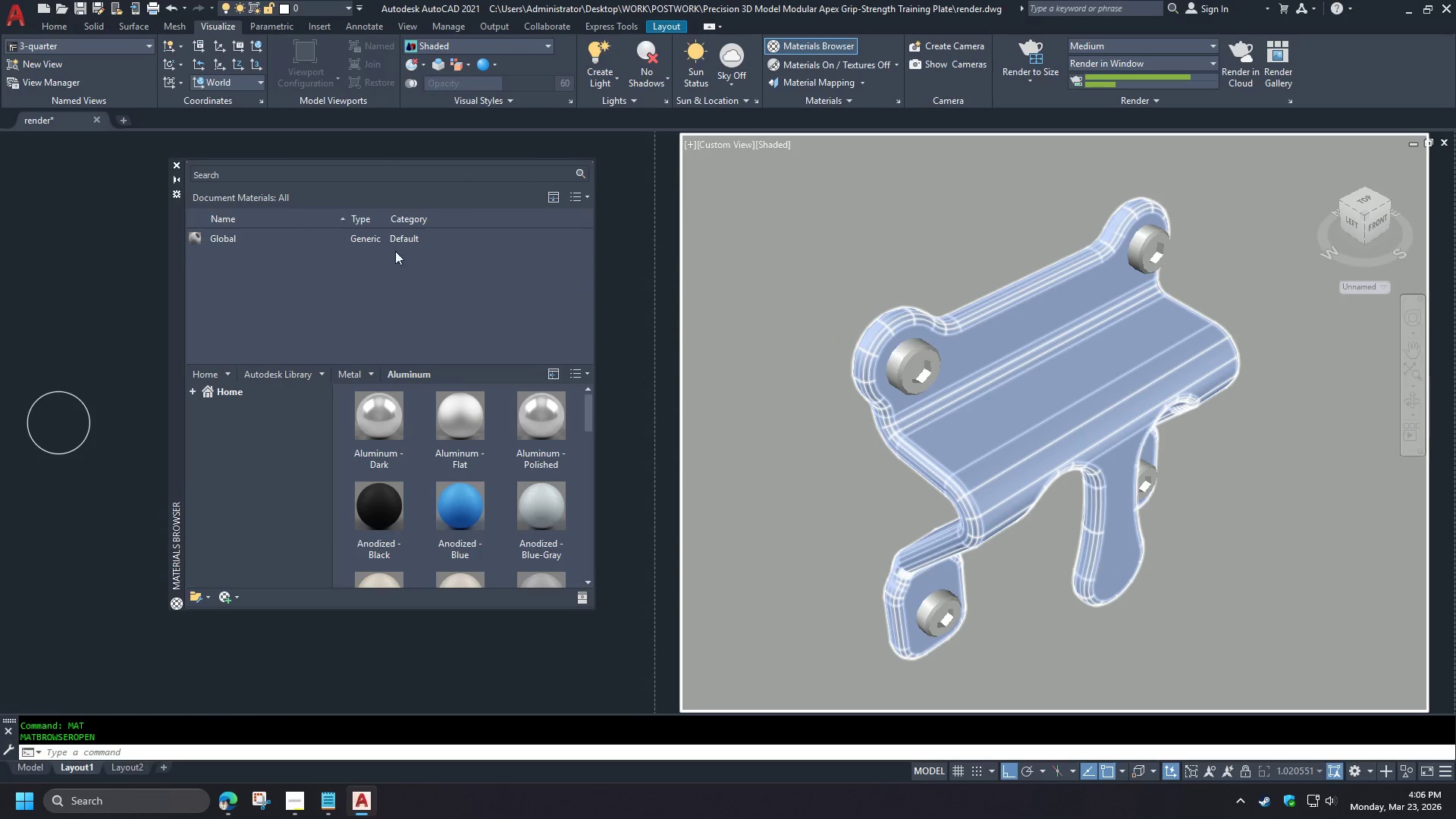 
left_click([310, 178])
 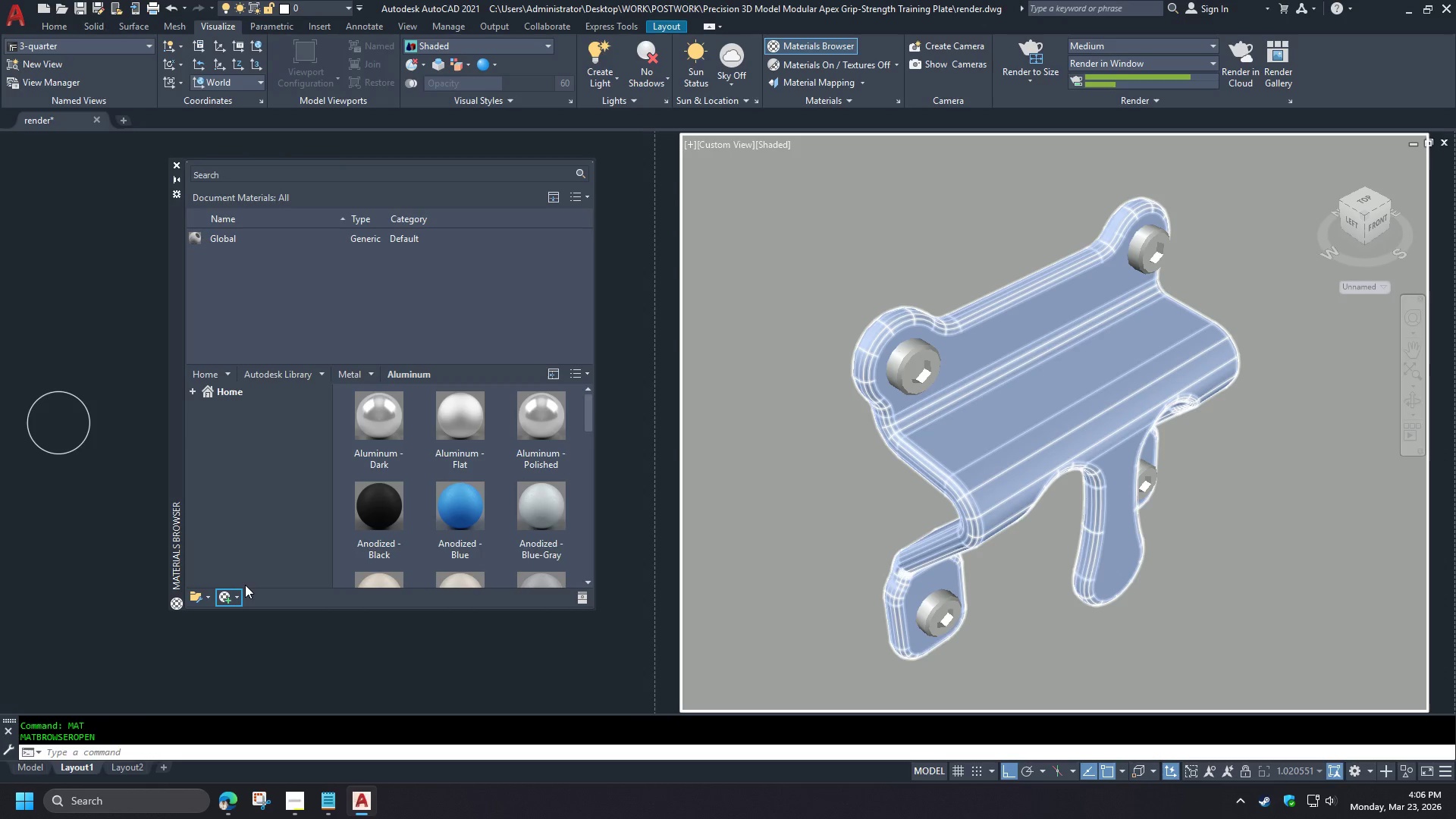 
left_click([237, 597])
 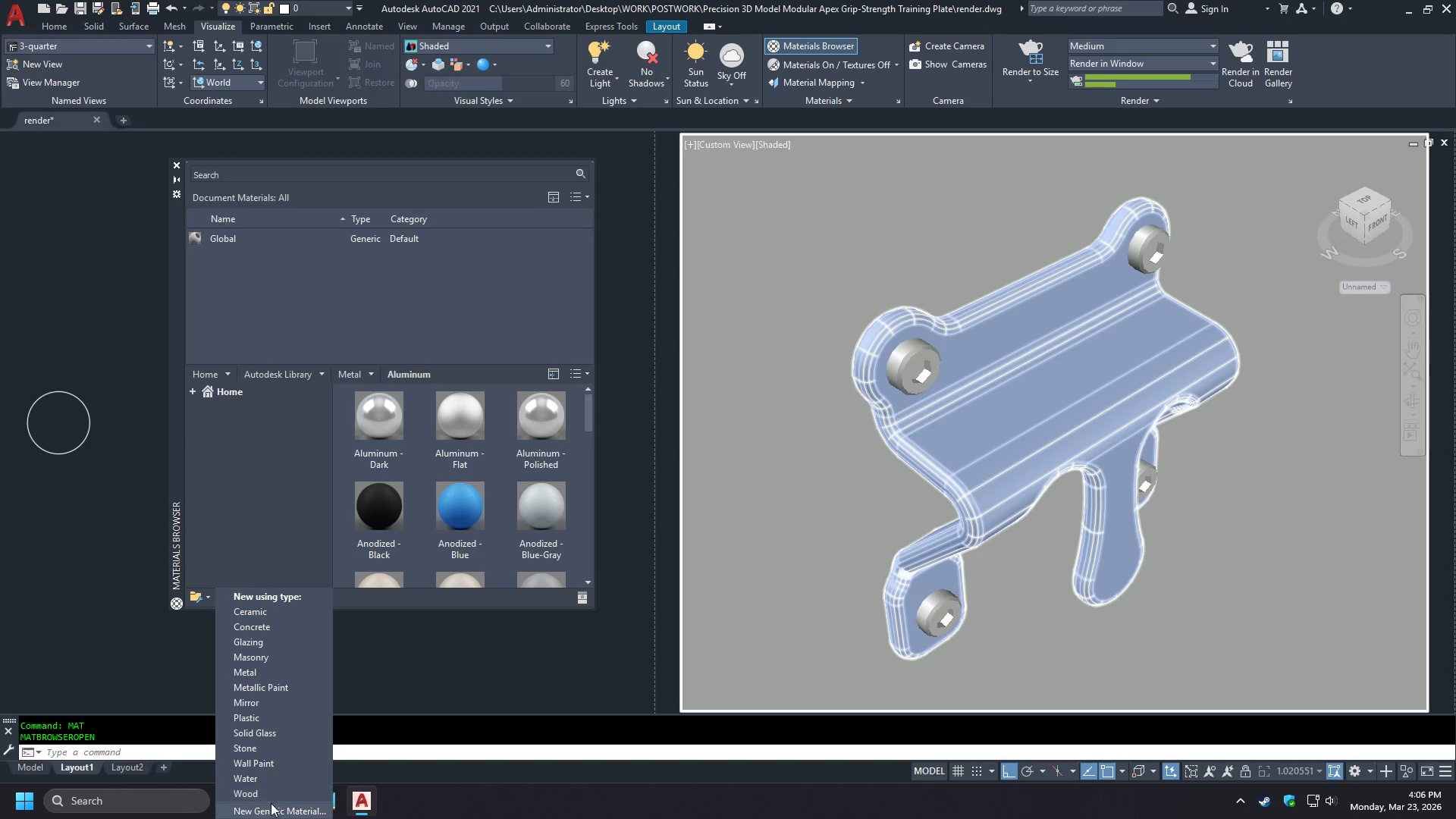 
left_click([271, 808])
 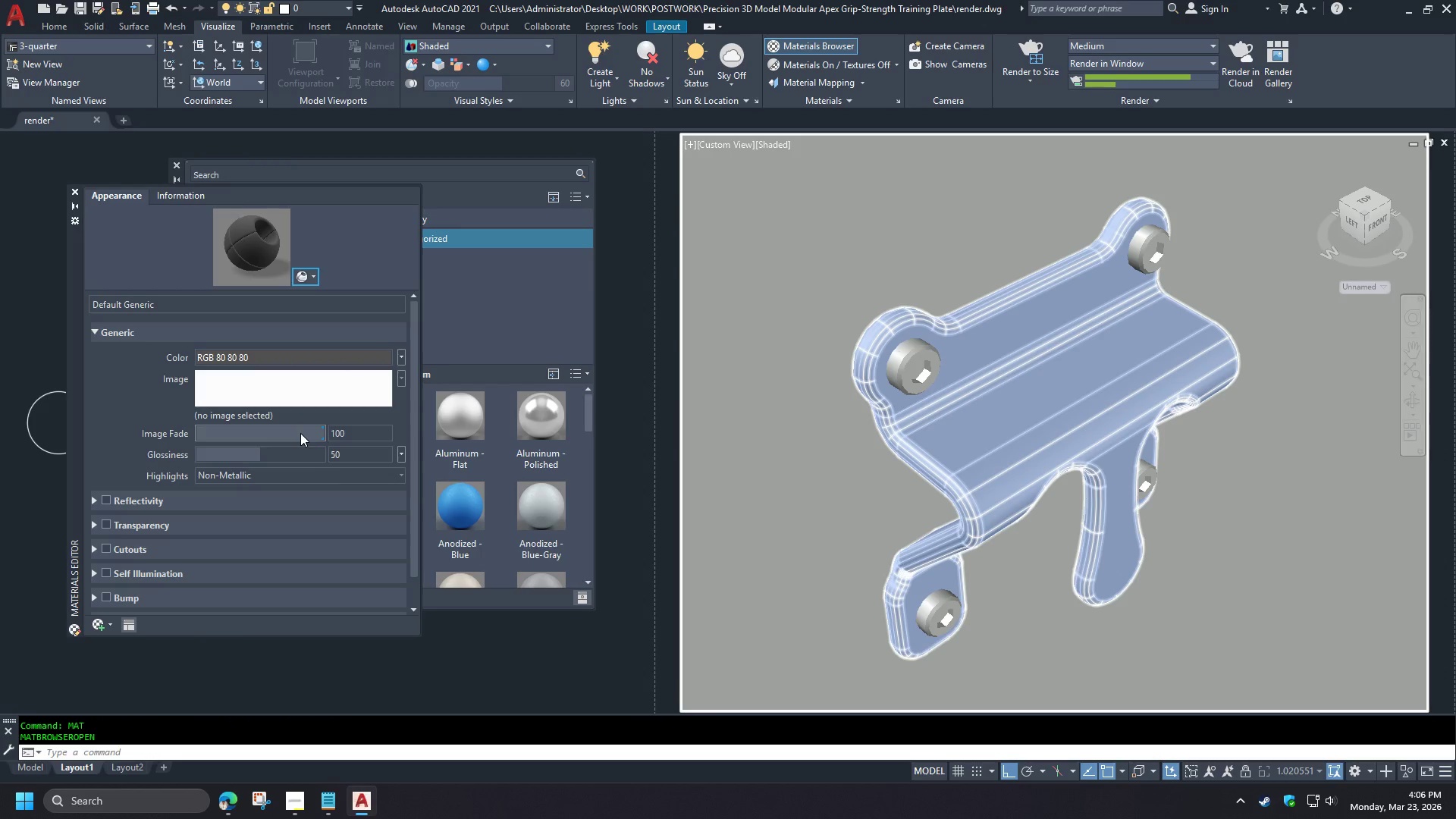 
left_click([394, 476])
 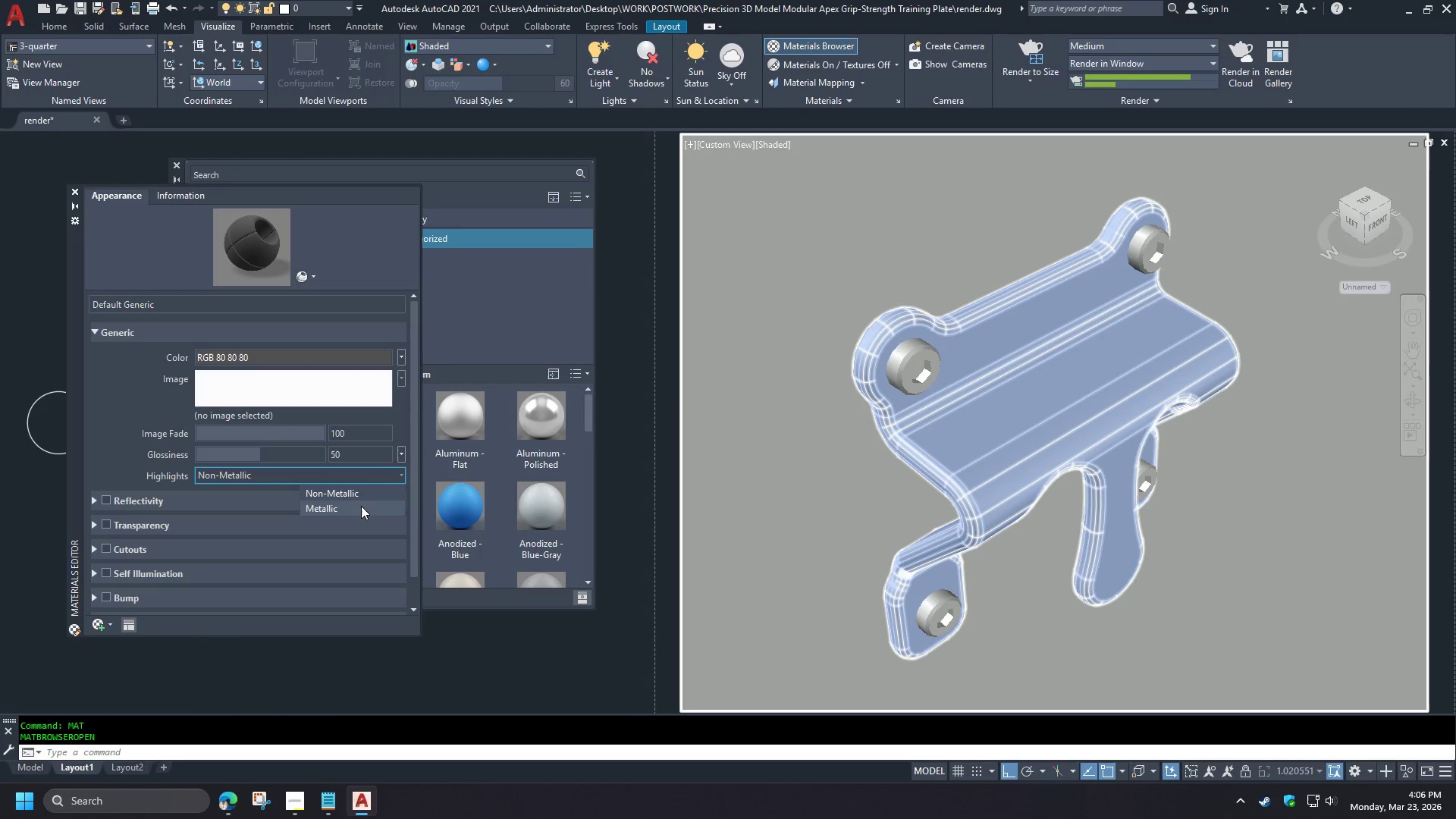 
left_click([360, 506])
 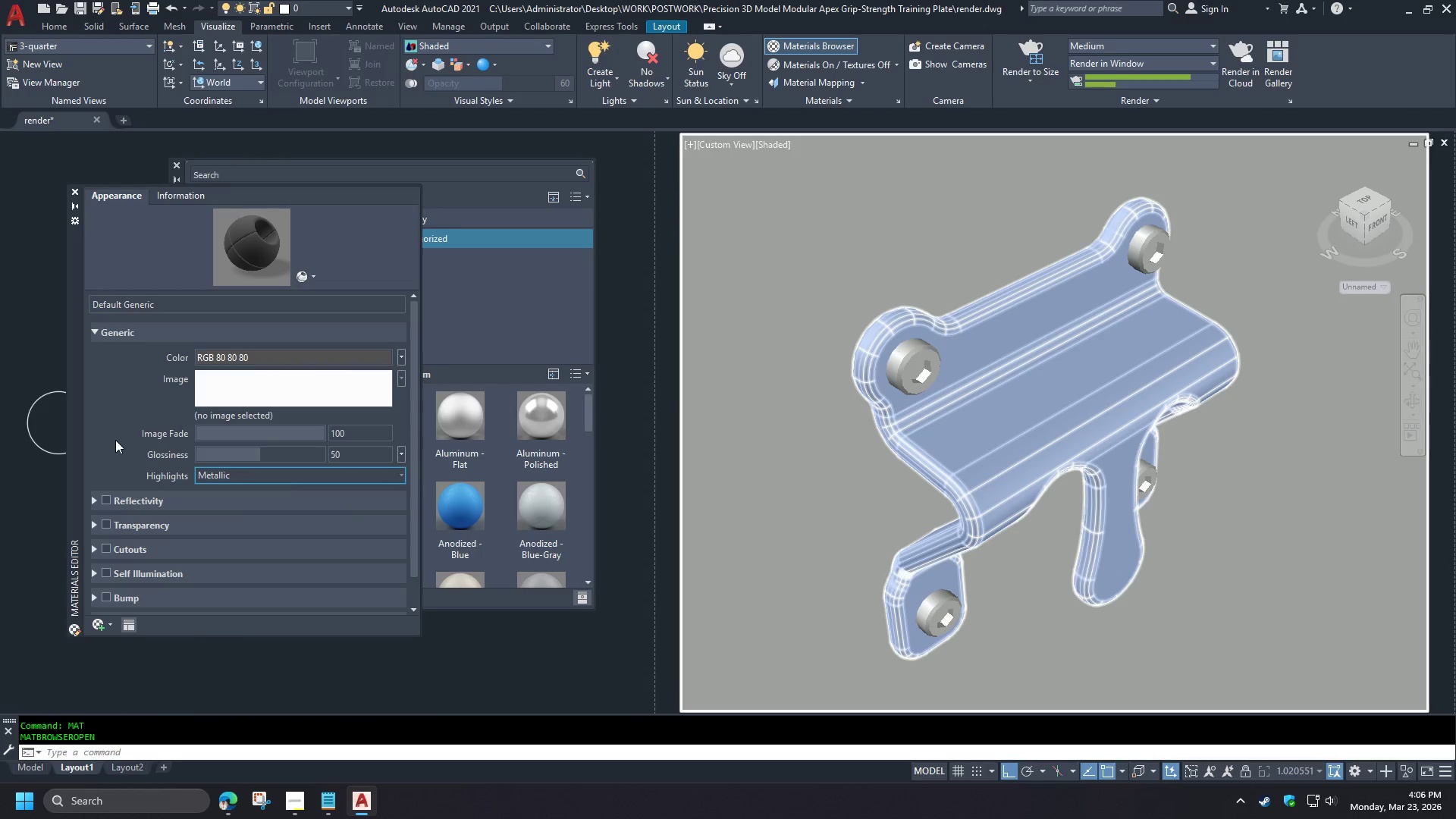 
left_click([106, 425])
 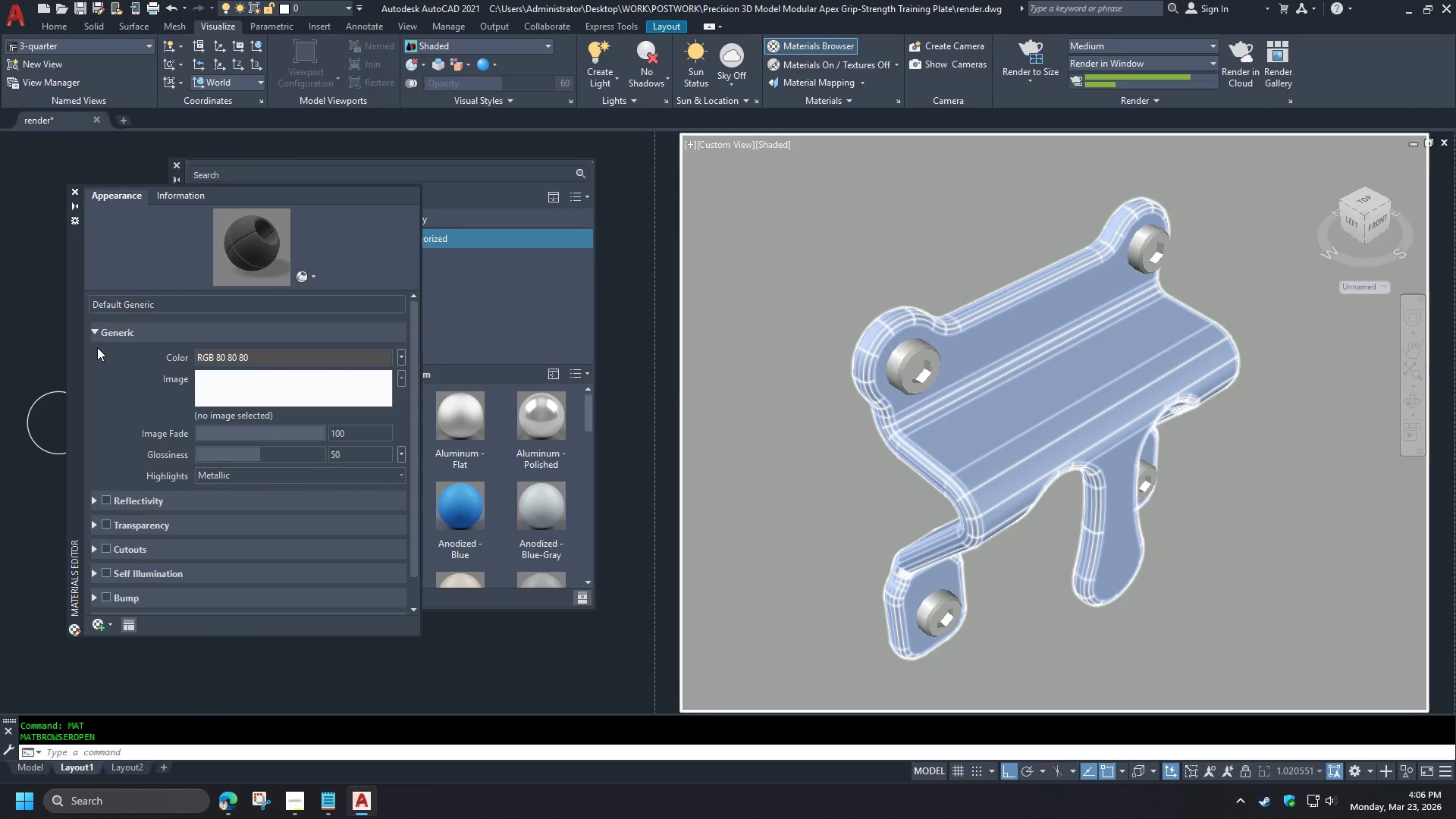 
left_click([95, 334])
 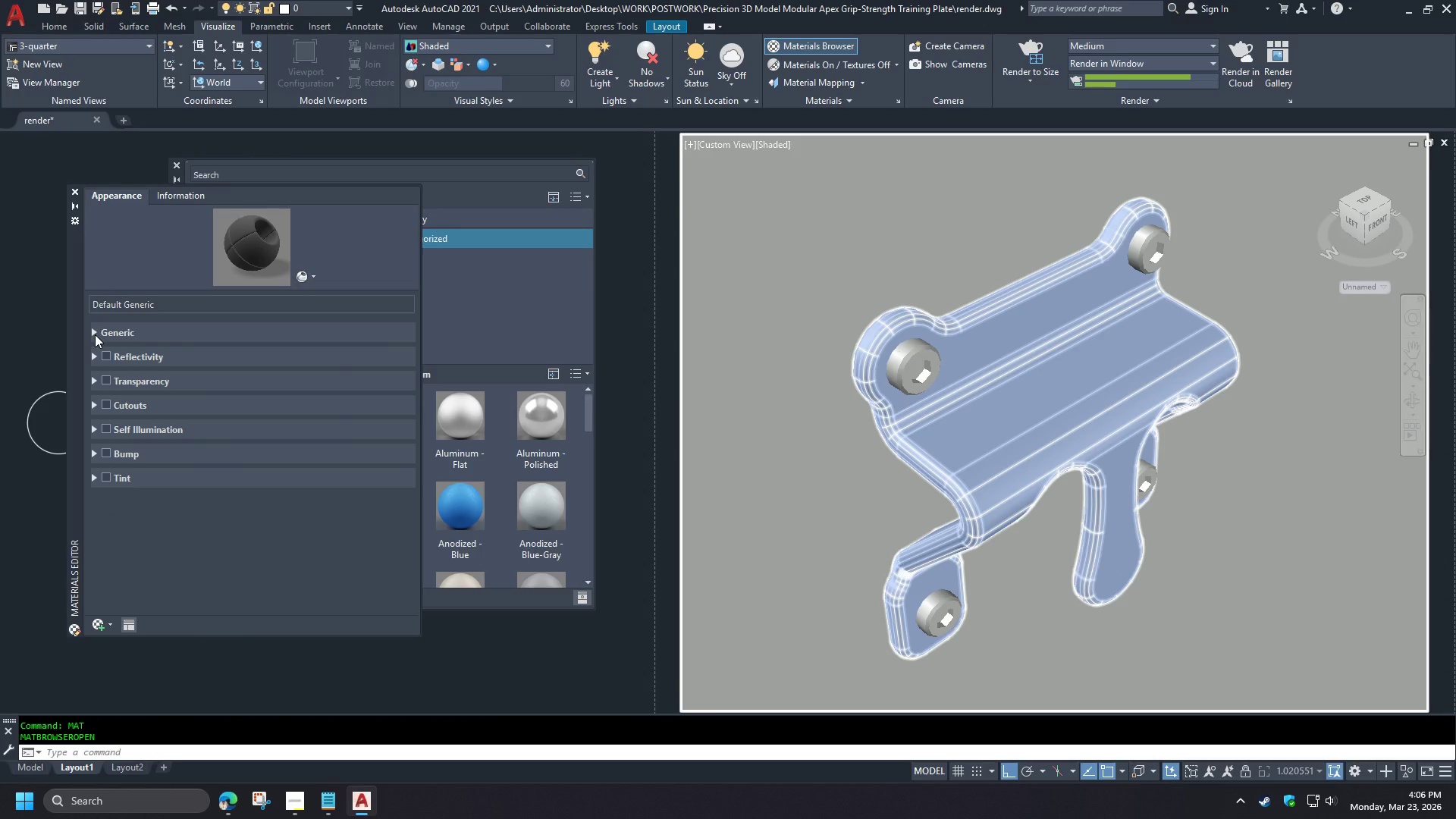 
left_click([95, 334])
 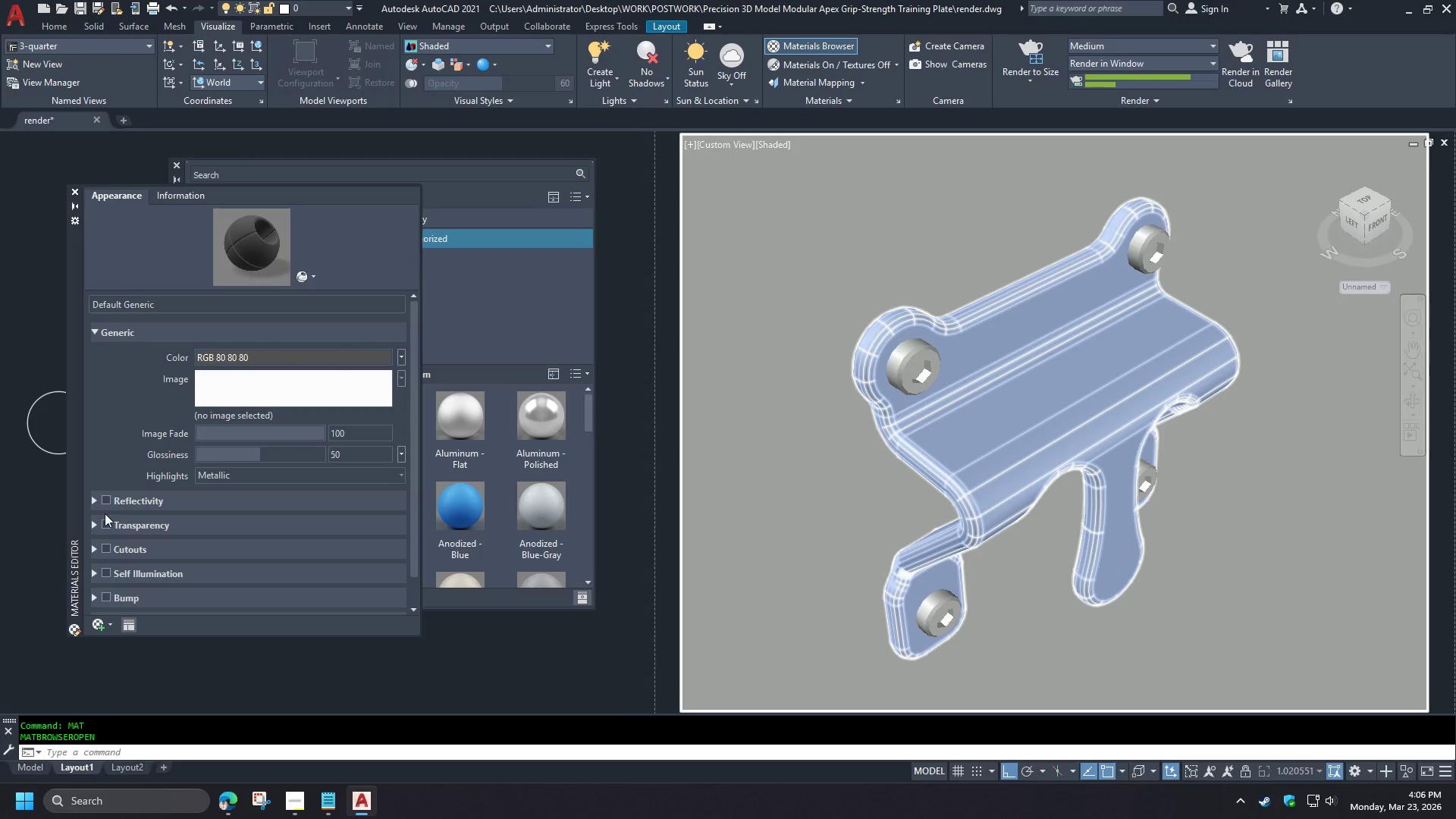 
wait(6.16)
 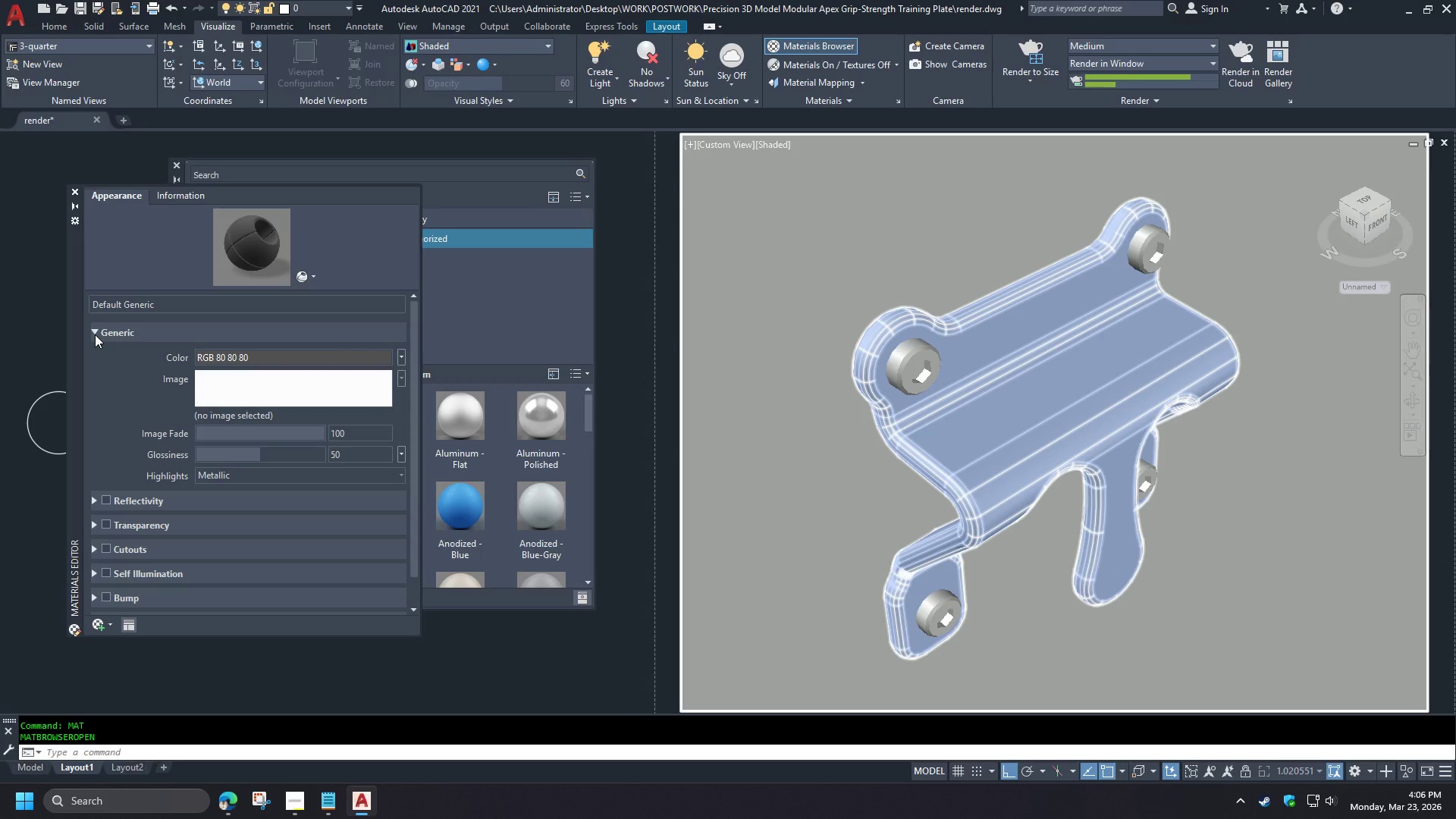 
left_click([95, 545])
 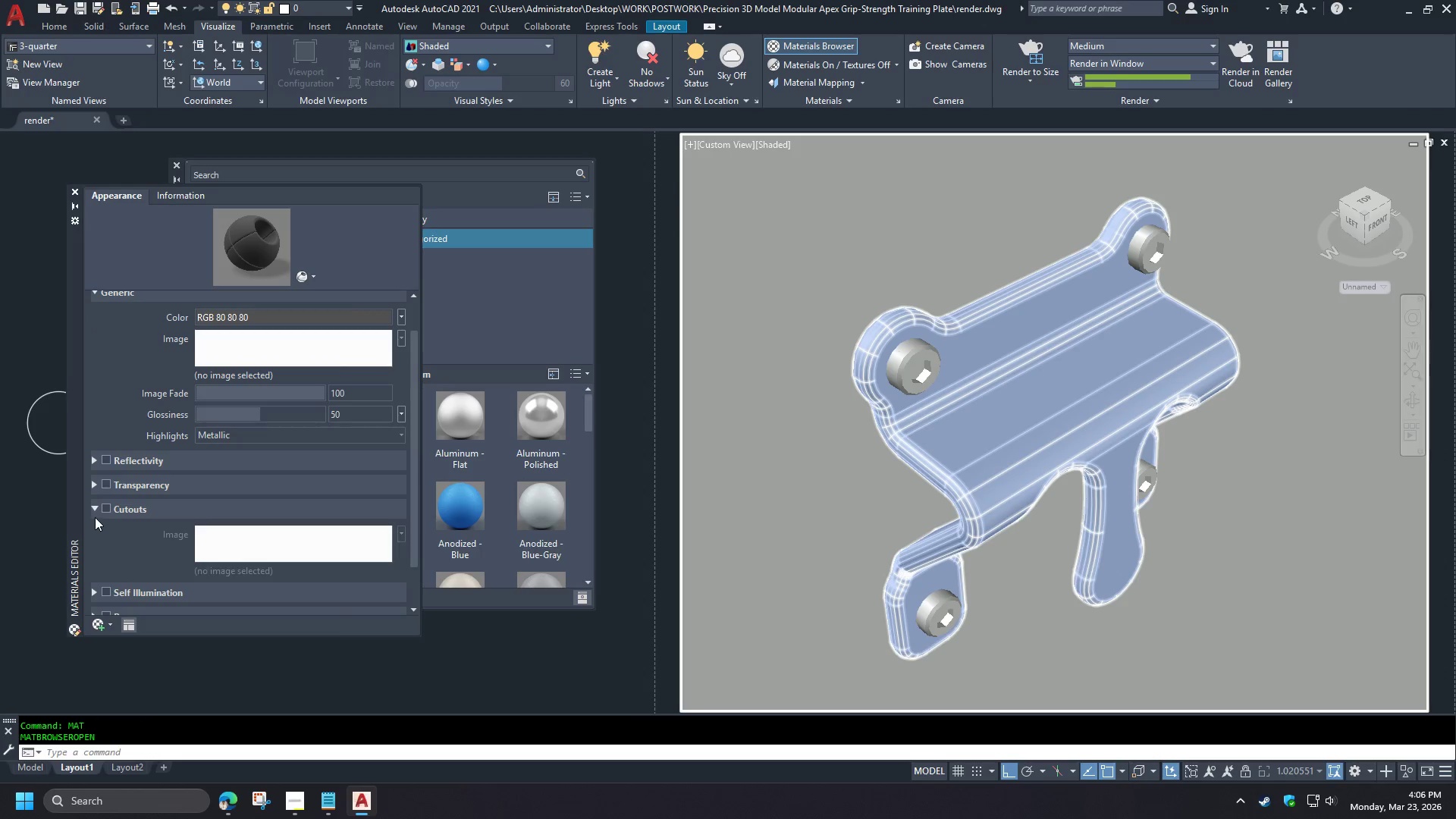 
left_click([93, 510])
 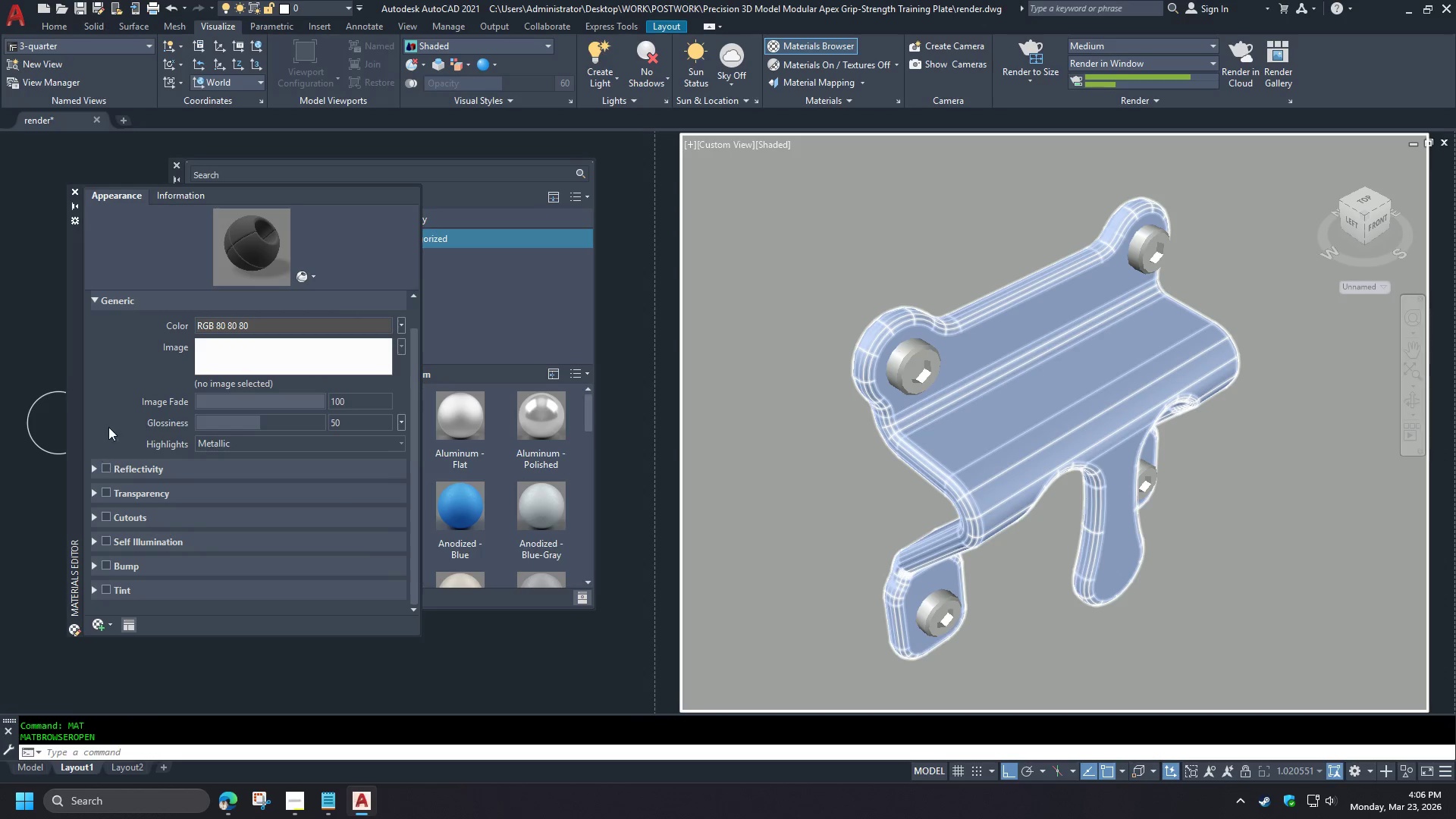 
mouse_move([100, 353])
 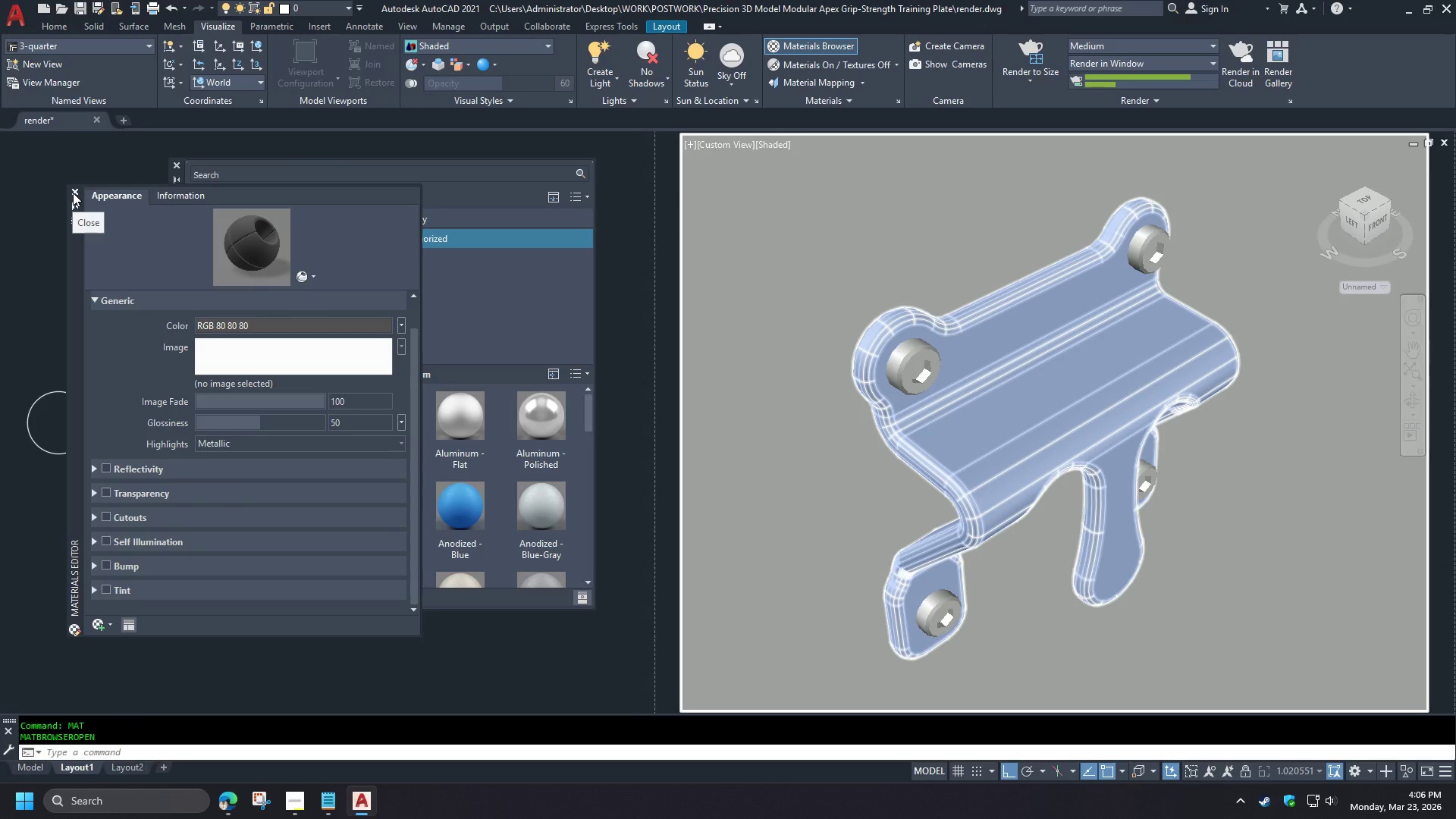 
left_click([73, 193])
 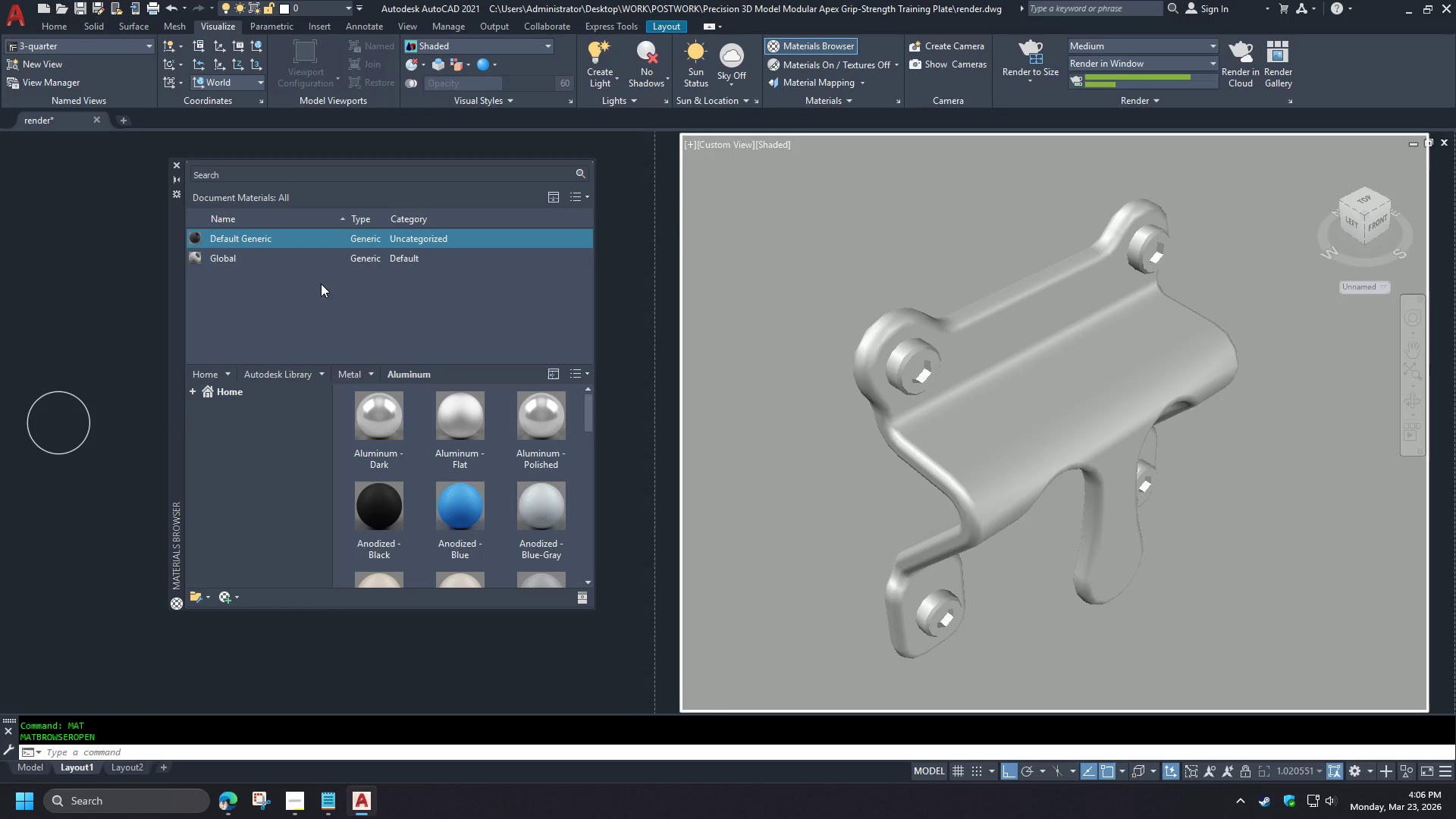 
key(Delete)
 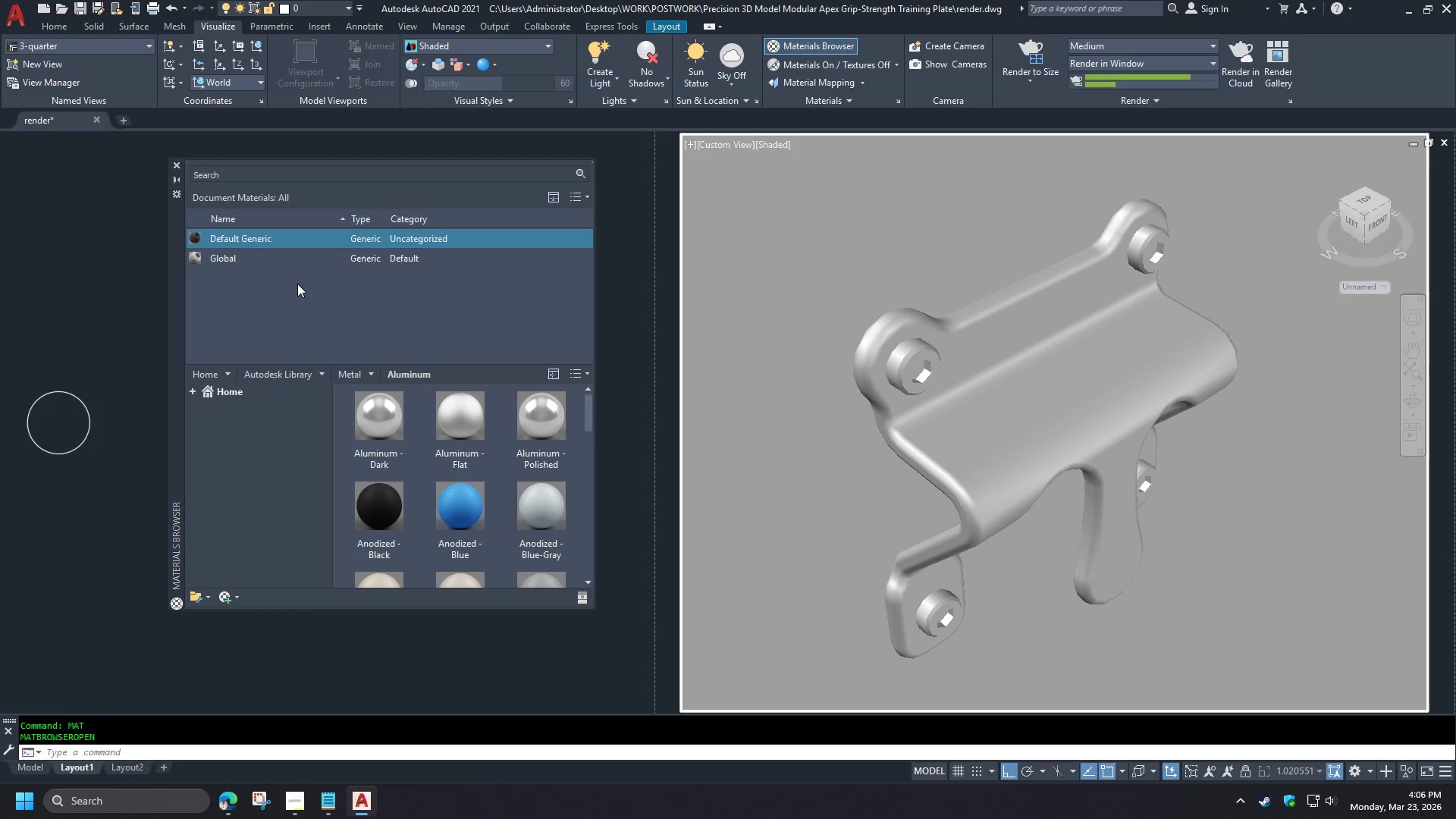 
left_click([292, 300])
 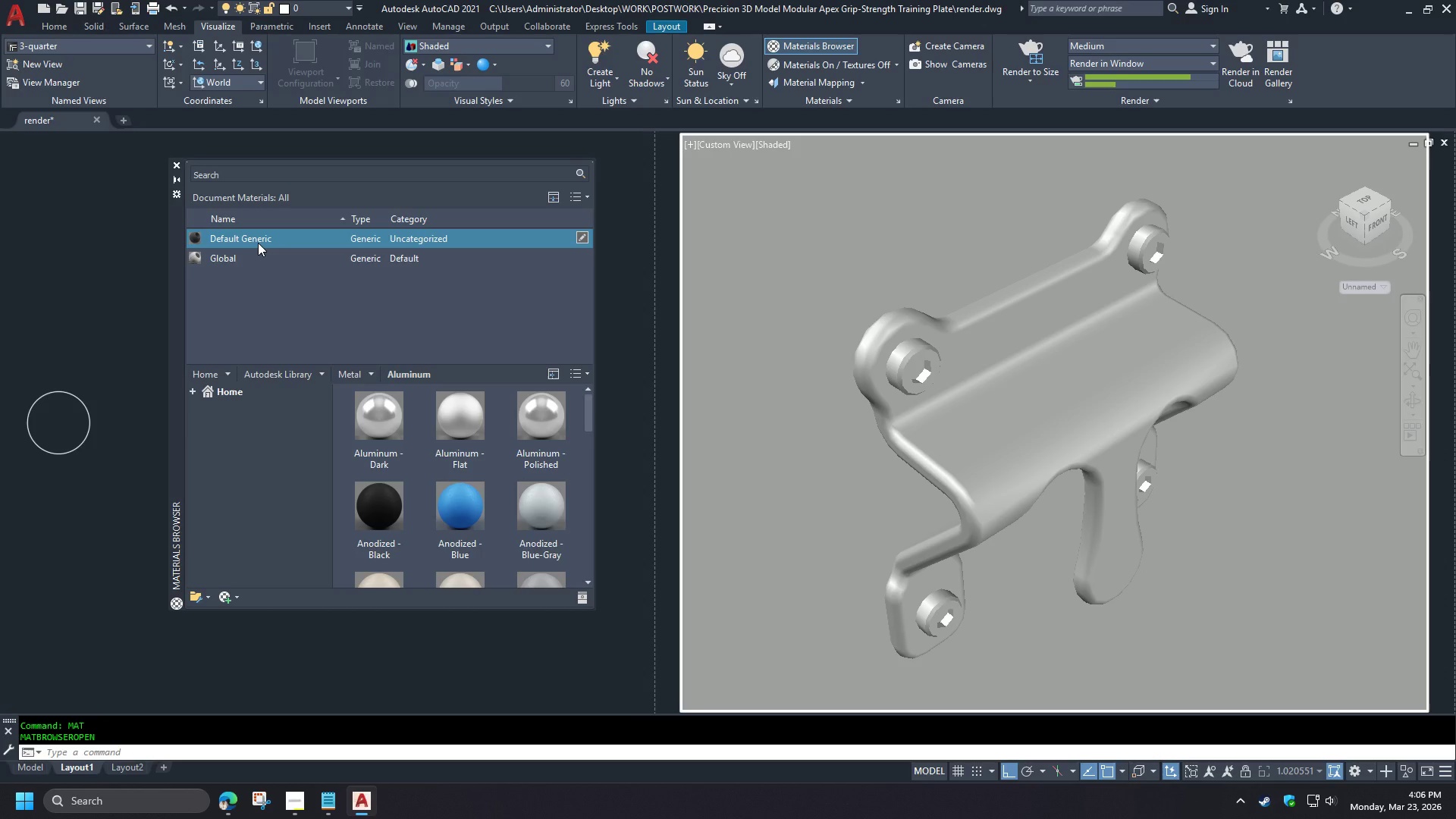 
left_click([258, 243])
 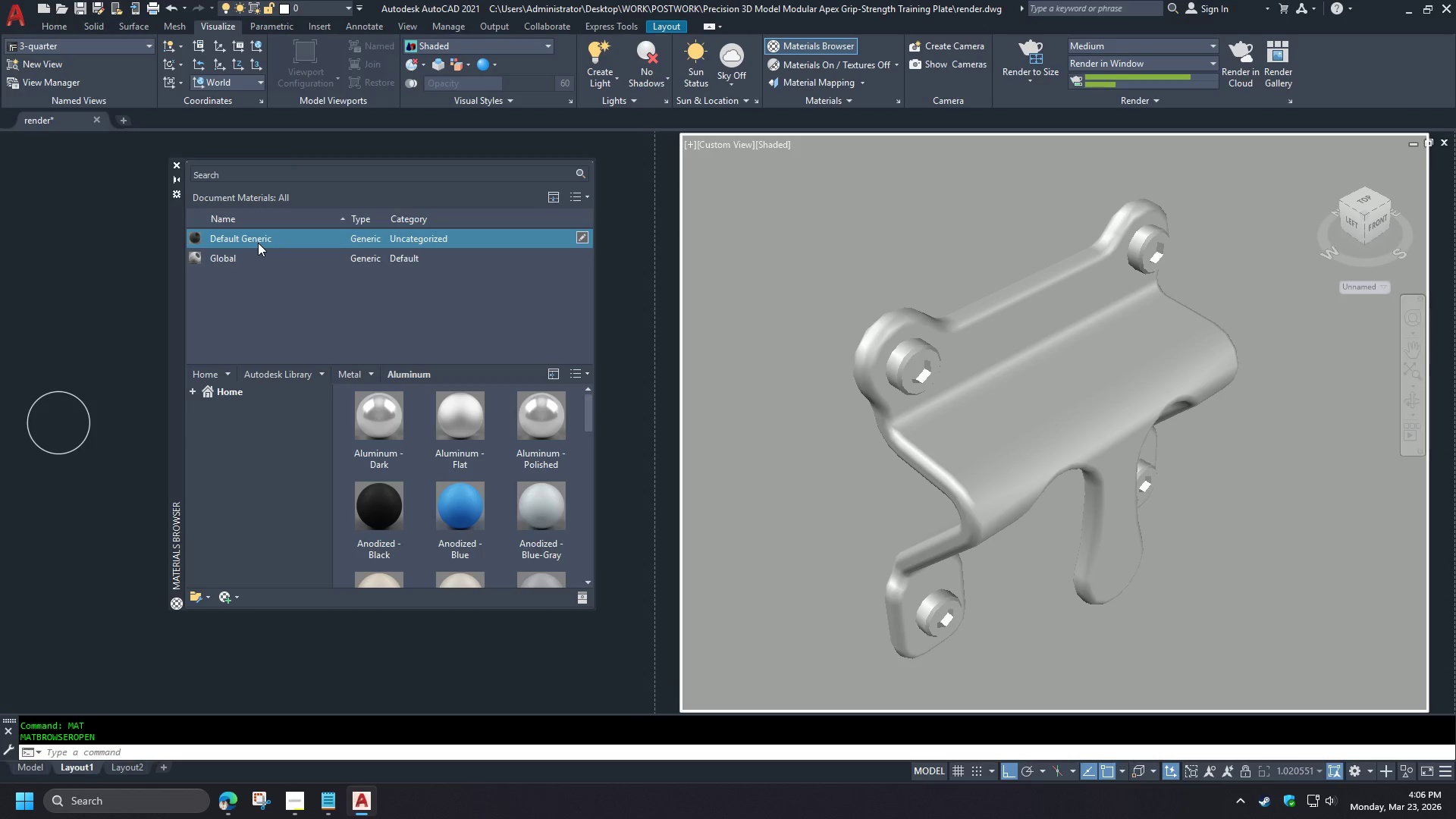 
key(Delete)
 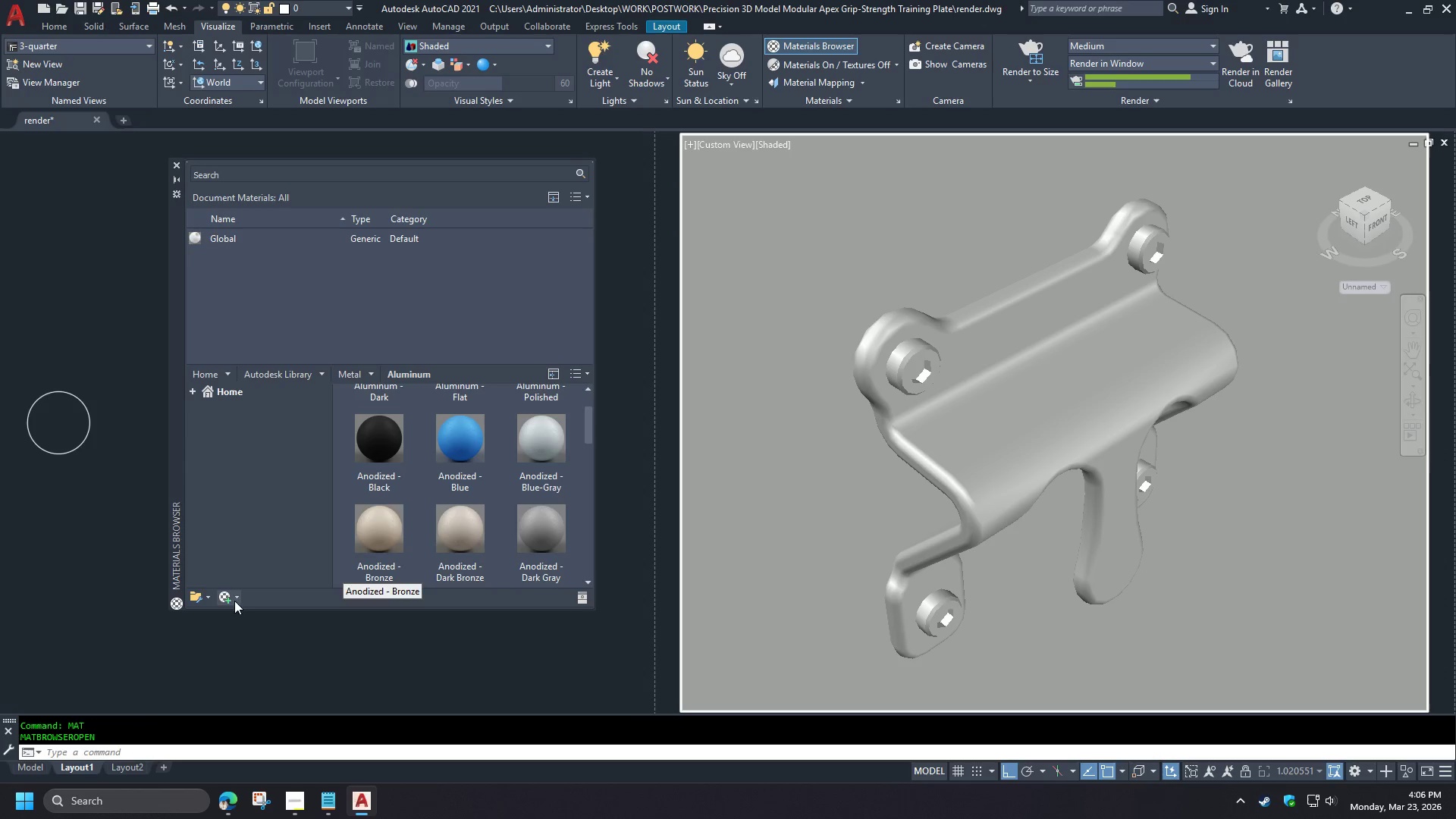 
left_click([227, 600])
 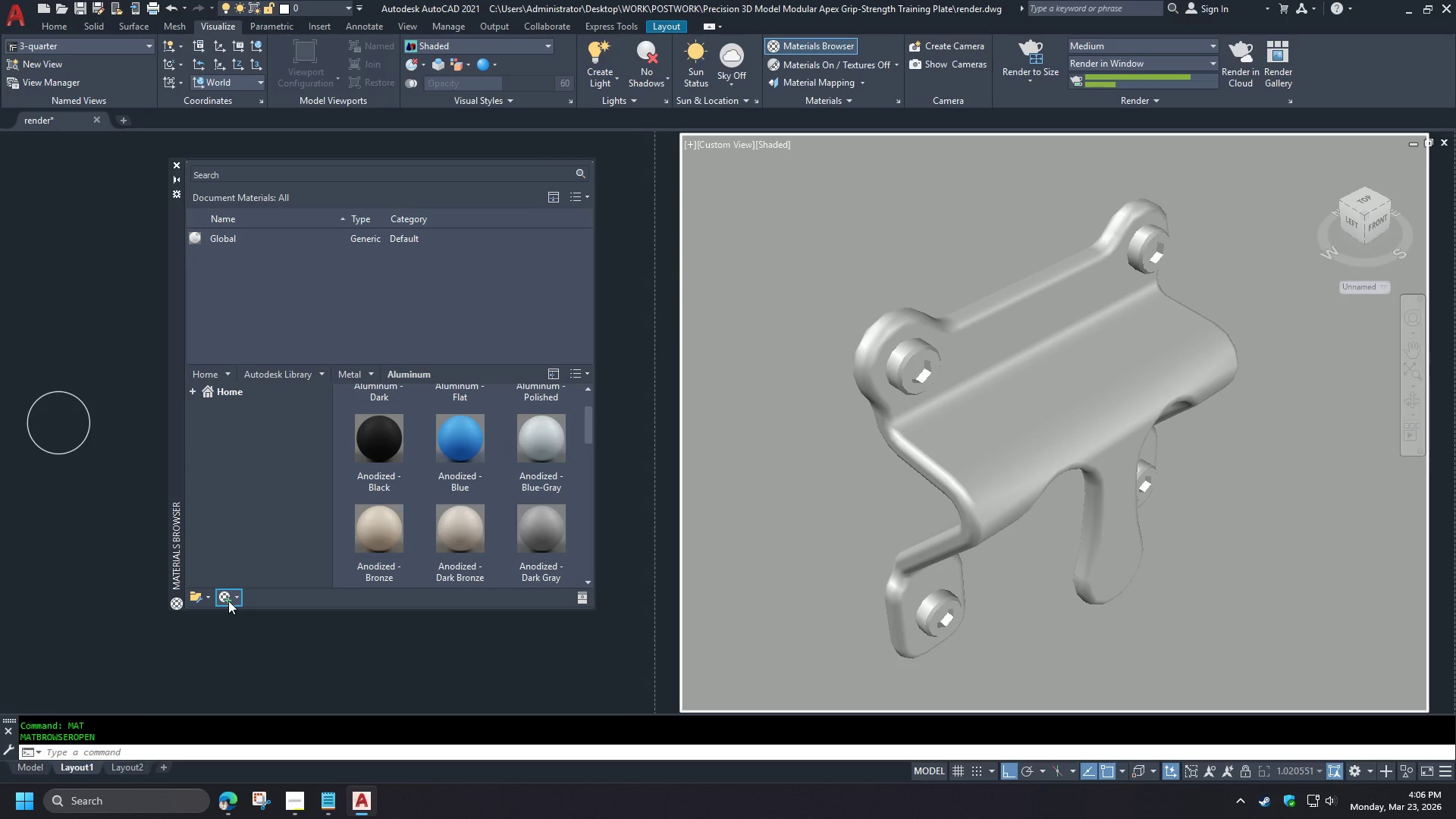 
left_click([228, 601])
 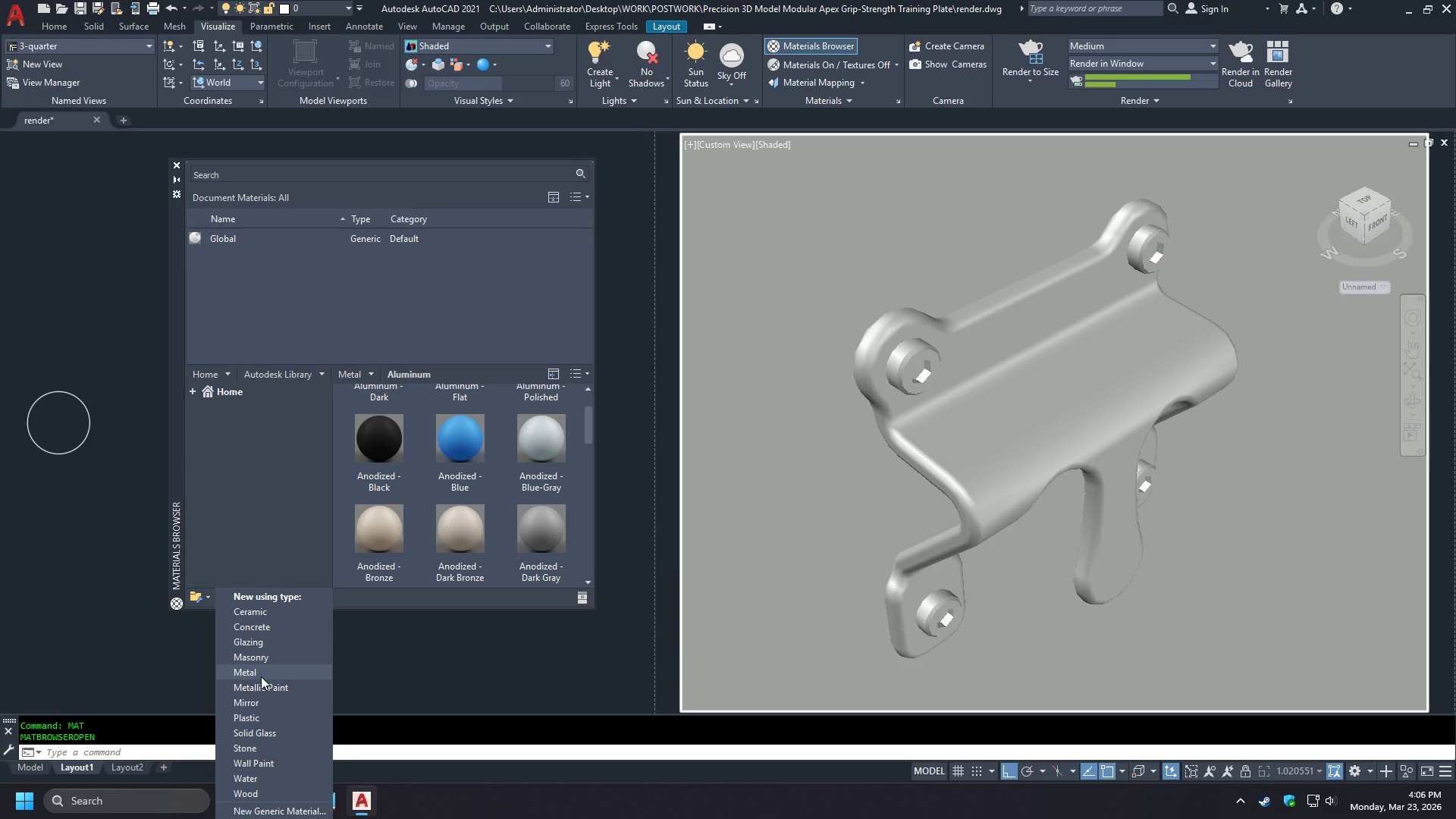 
left_click([261, 676])
 